 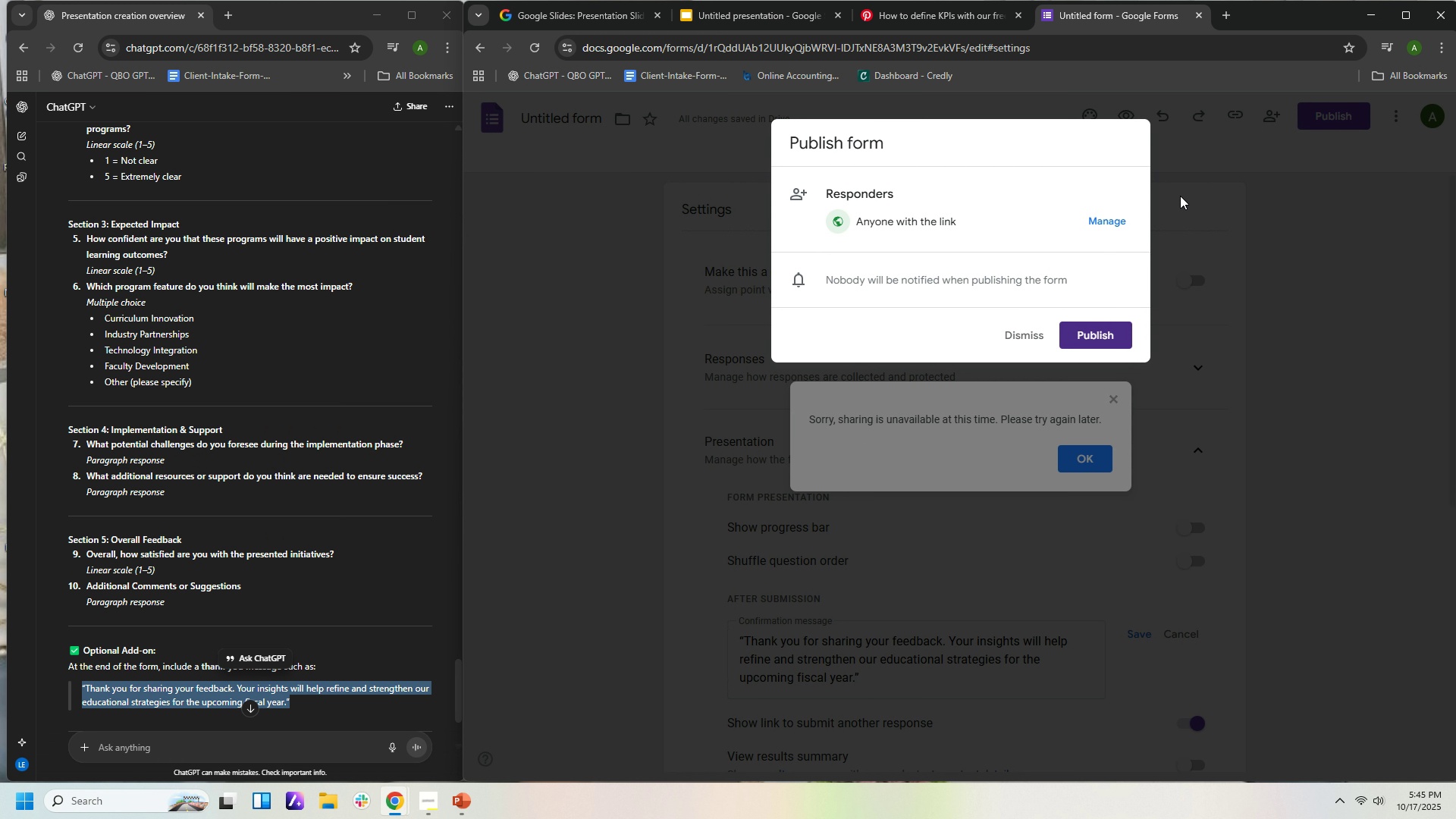 
left_click([1102, 453])
 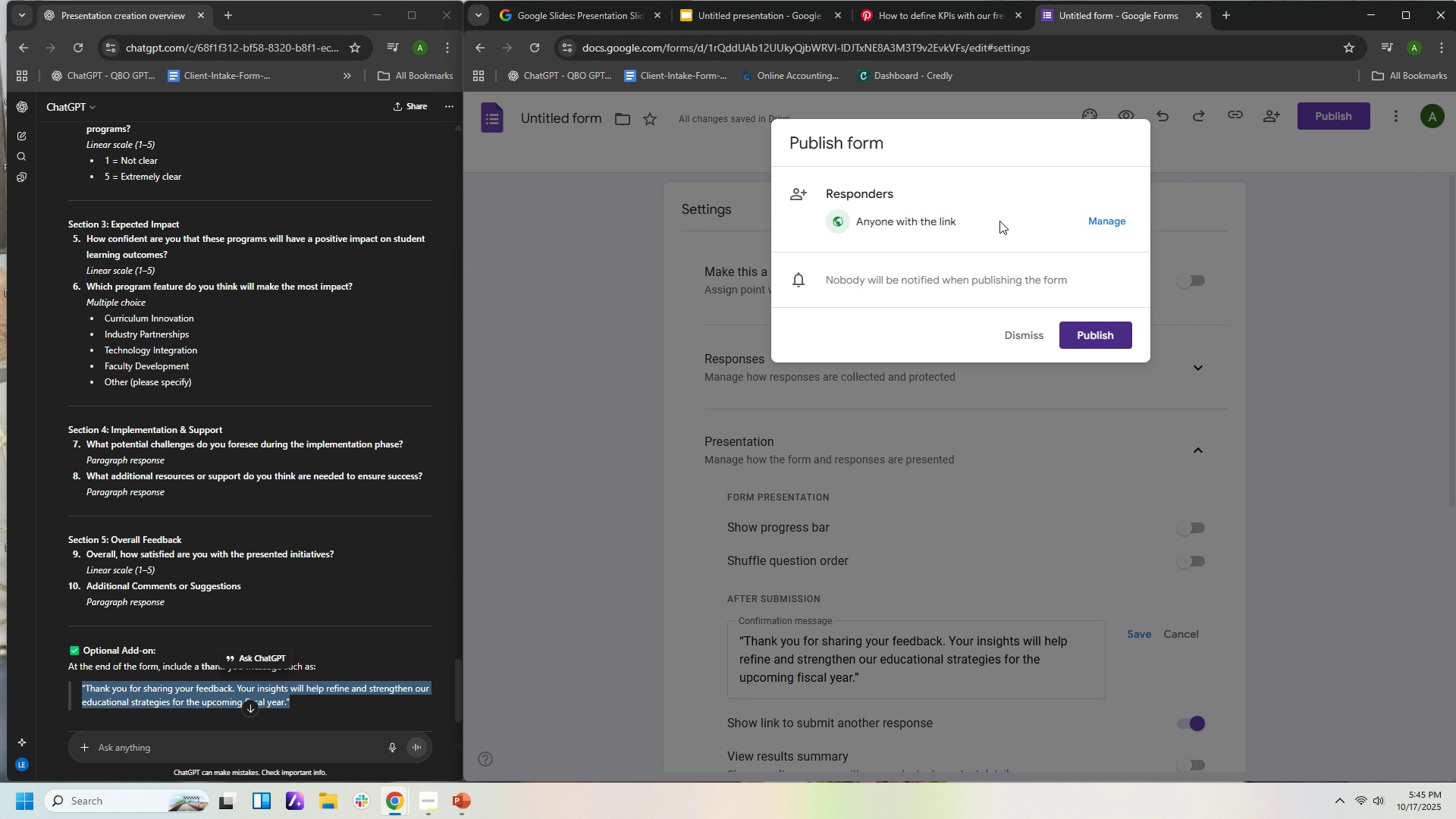 
wait(6.02)
 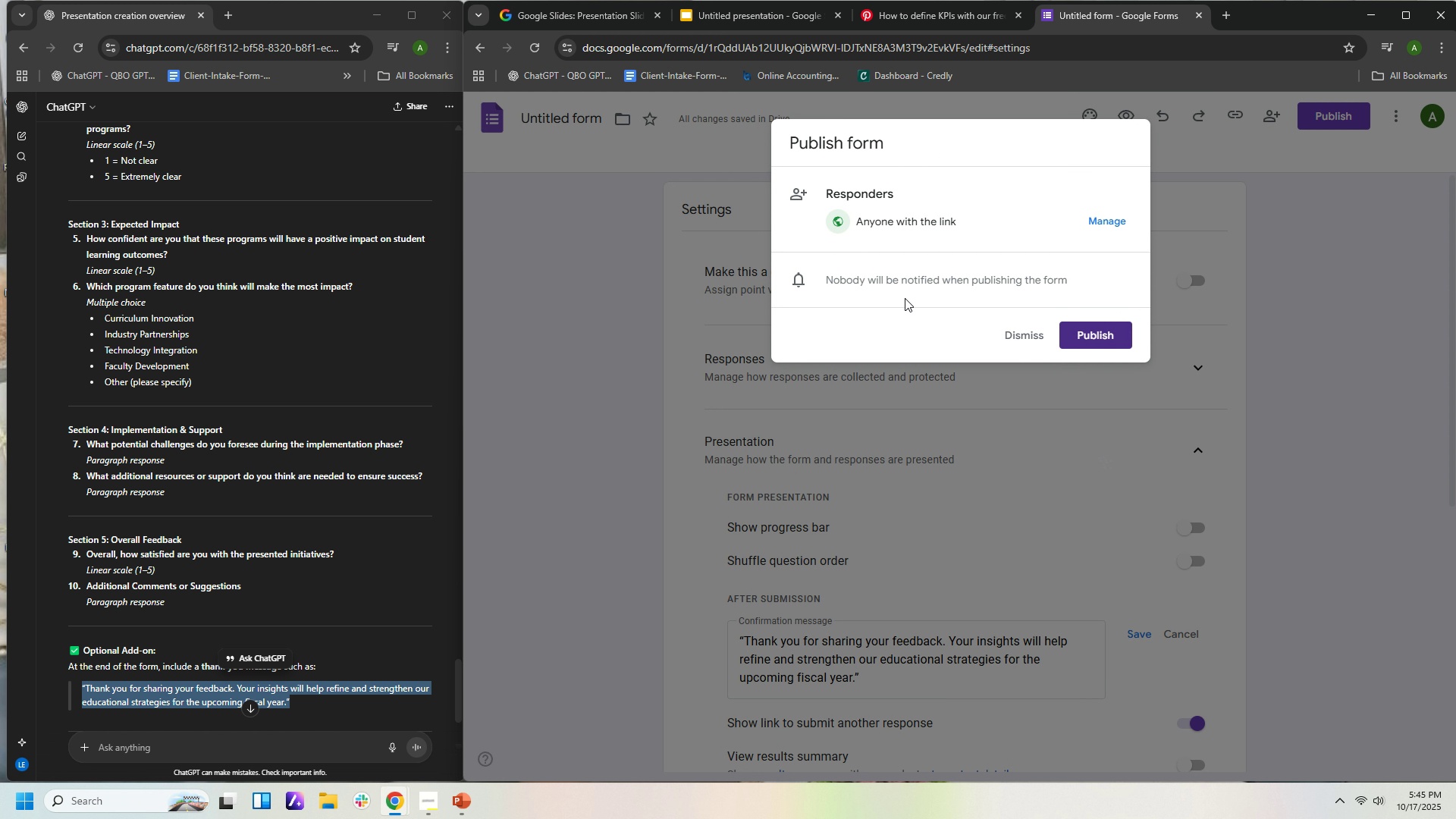 
left_click([1087, 331])
 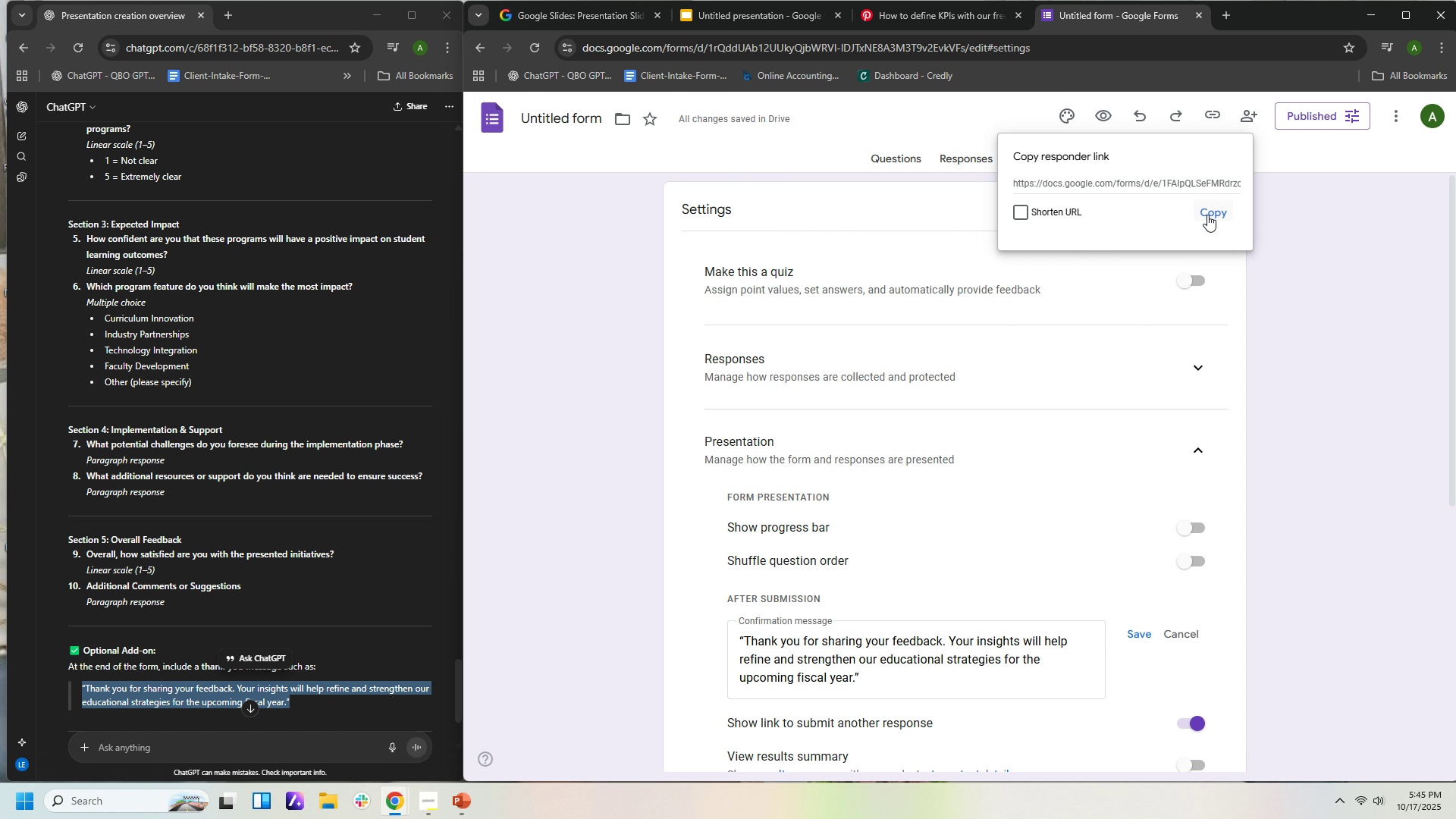 
left_click([1207, 215])
 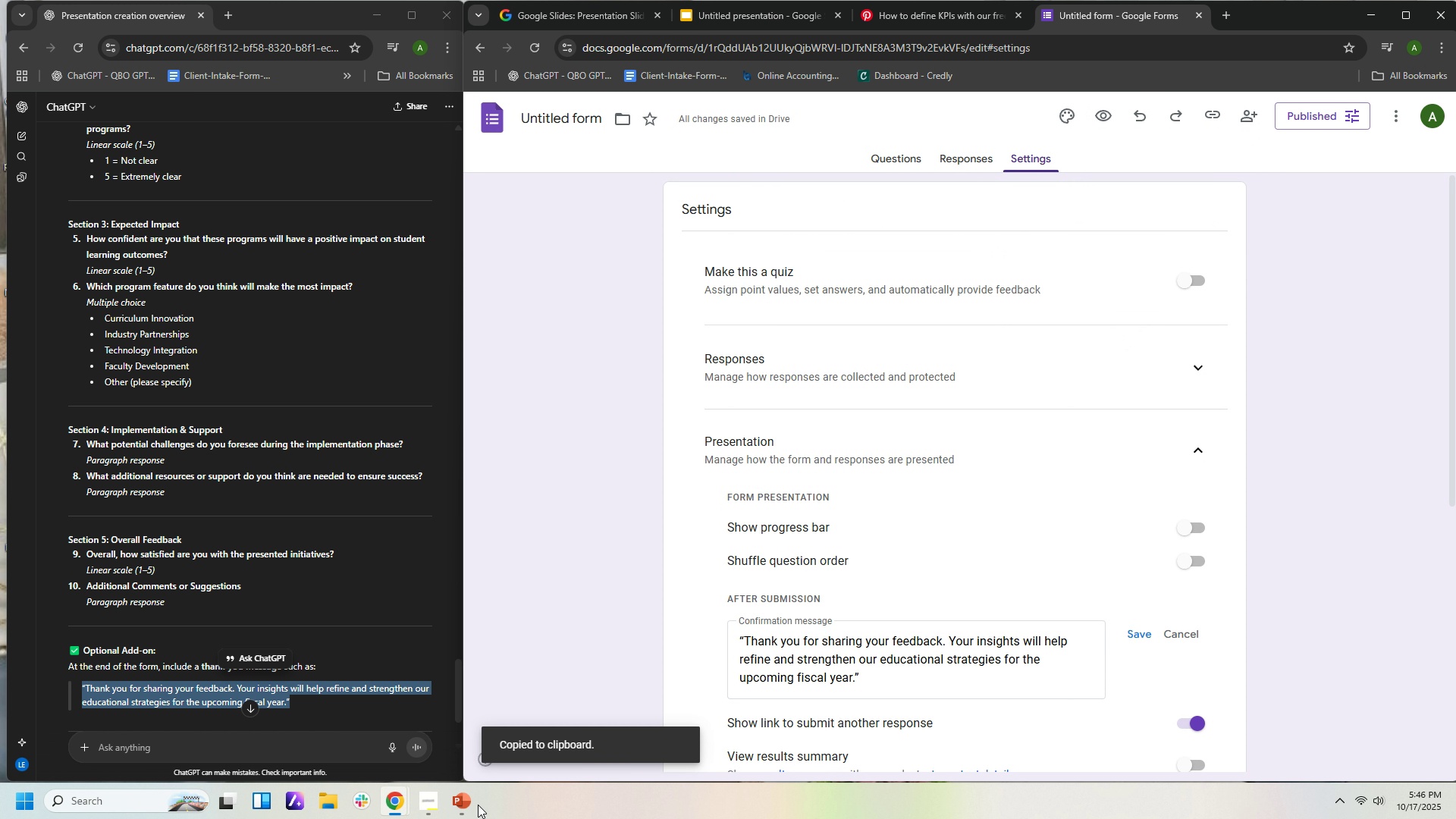 
left_click([460, 803])
 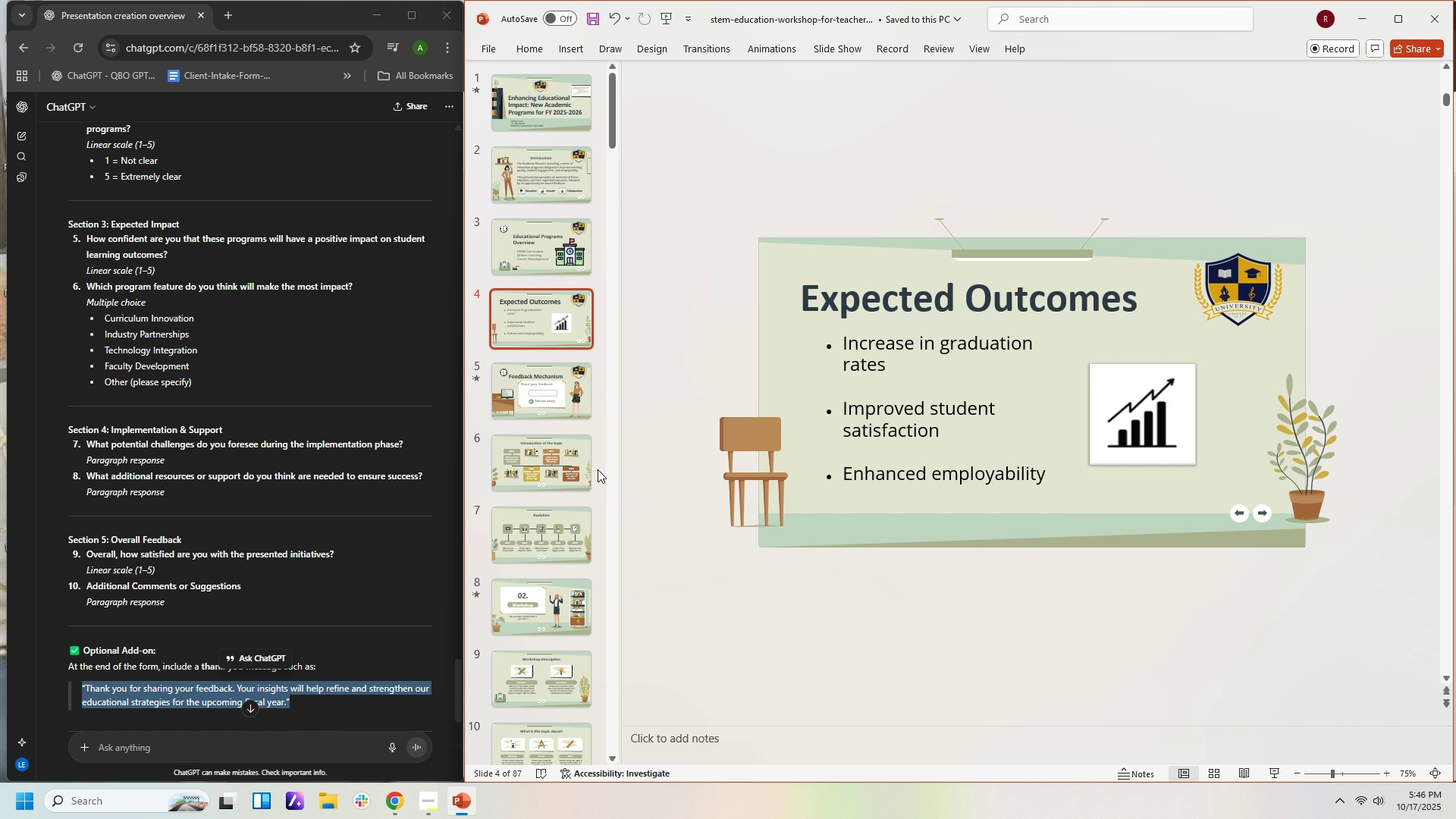 
left_click([581, 394])
 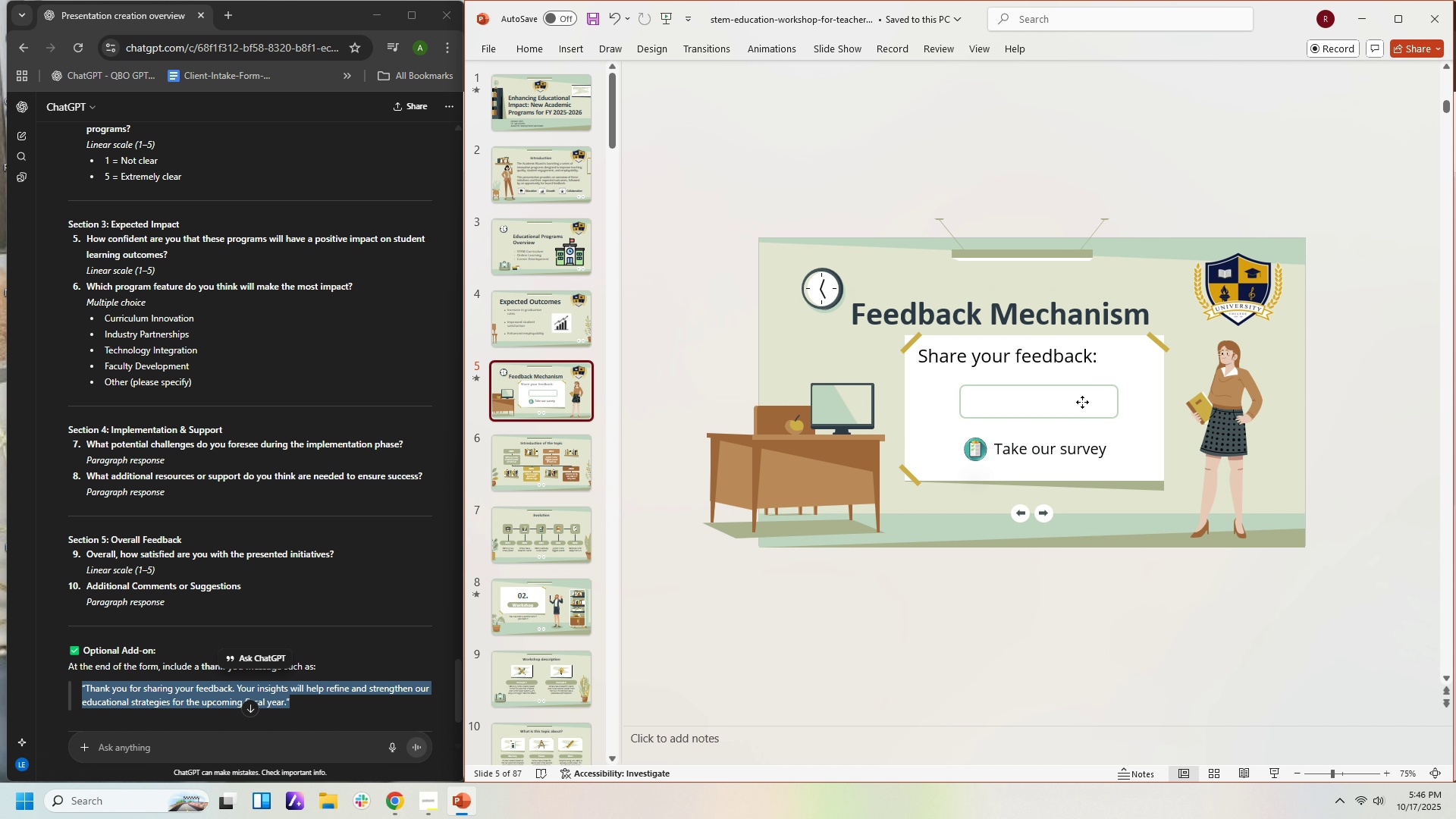 
left_click([1082, 402])
 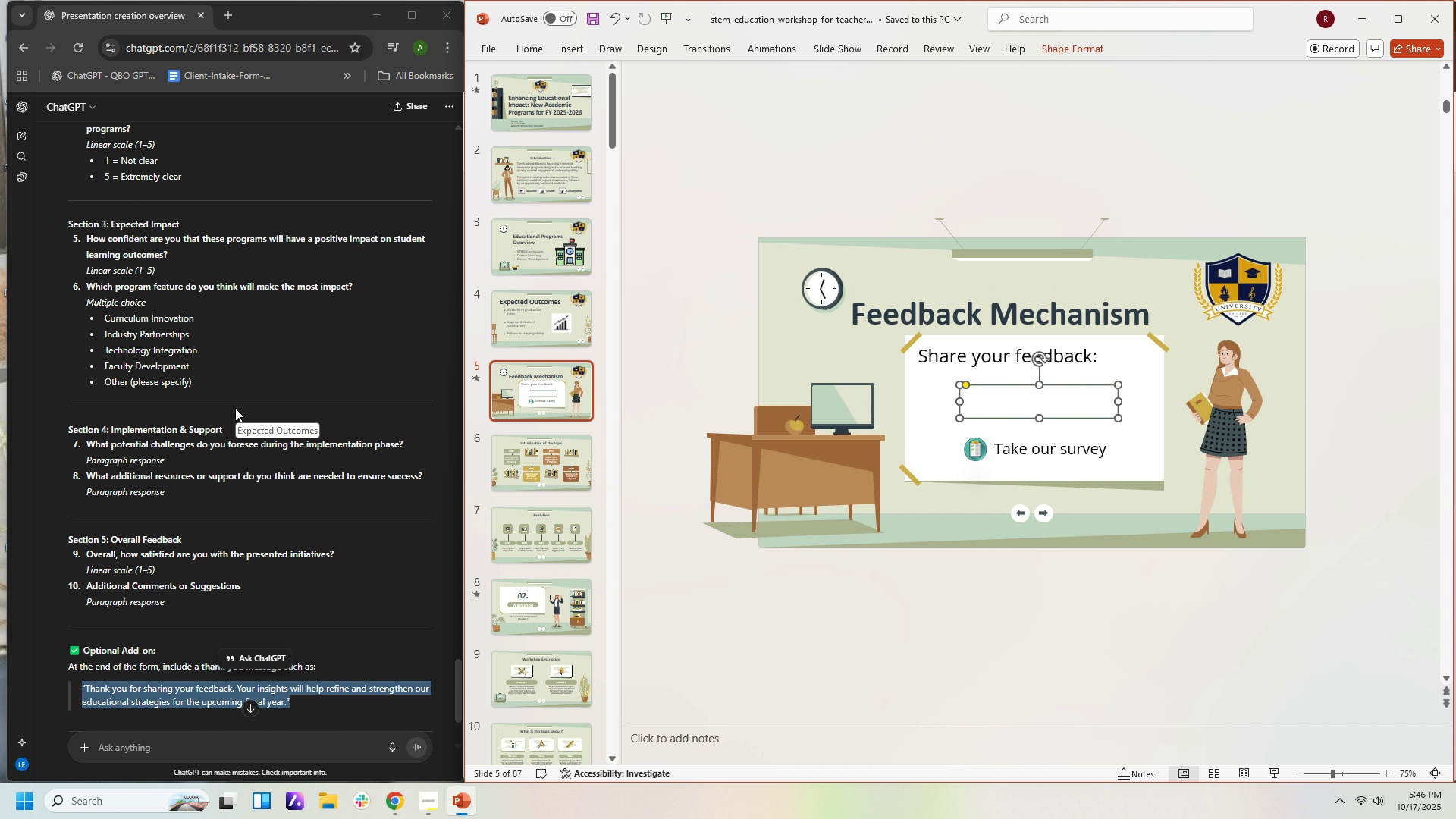 
scroll: coordinate [340, 348], scroll_direction: up, amount: 13.0
 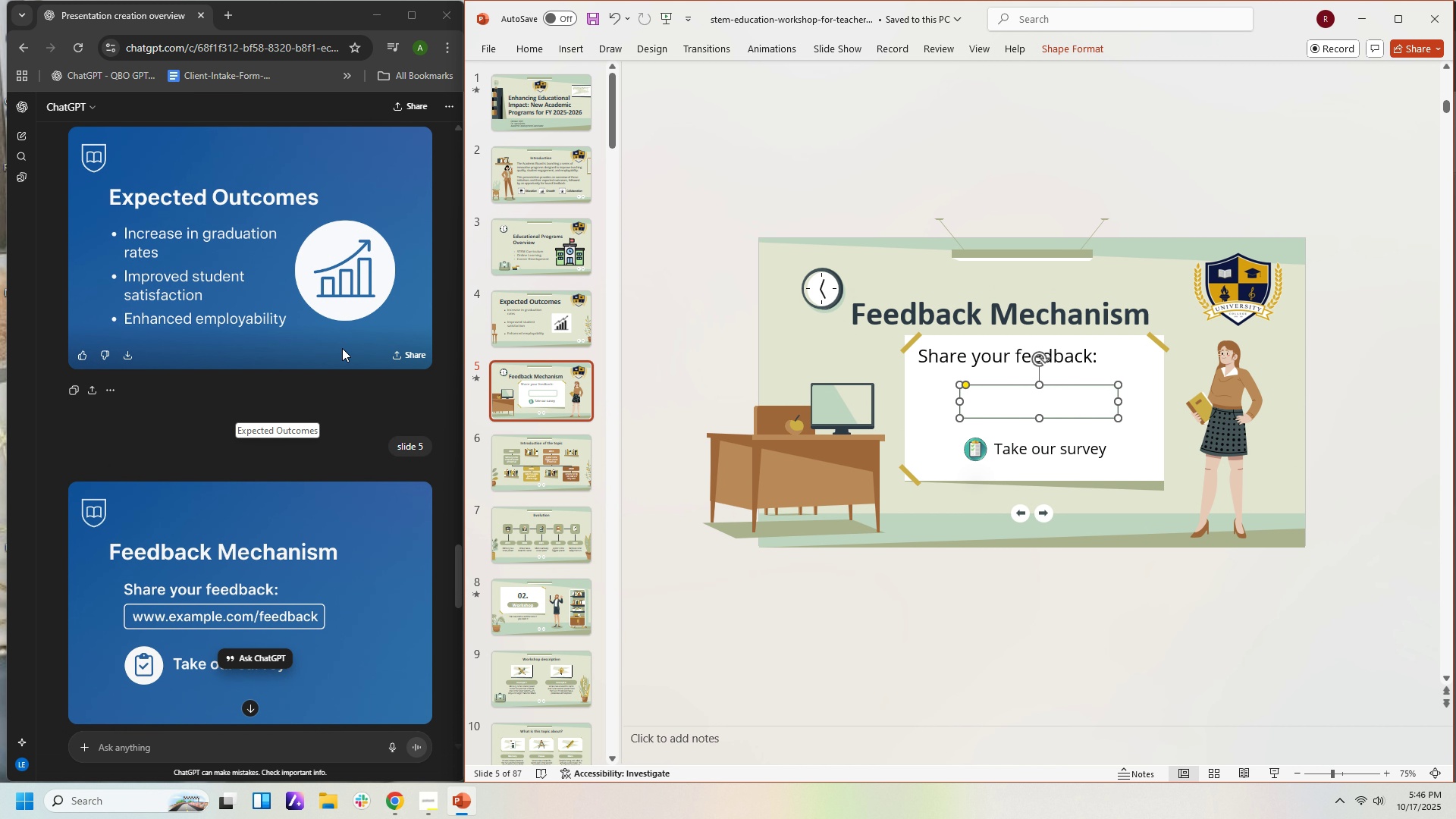 
scroll: coordinate [342, 348], scroll_direction: down, amount: 1.0
 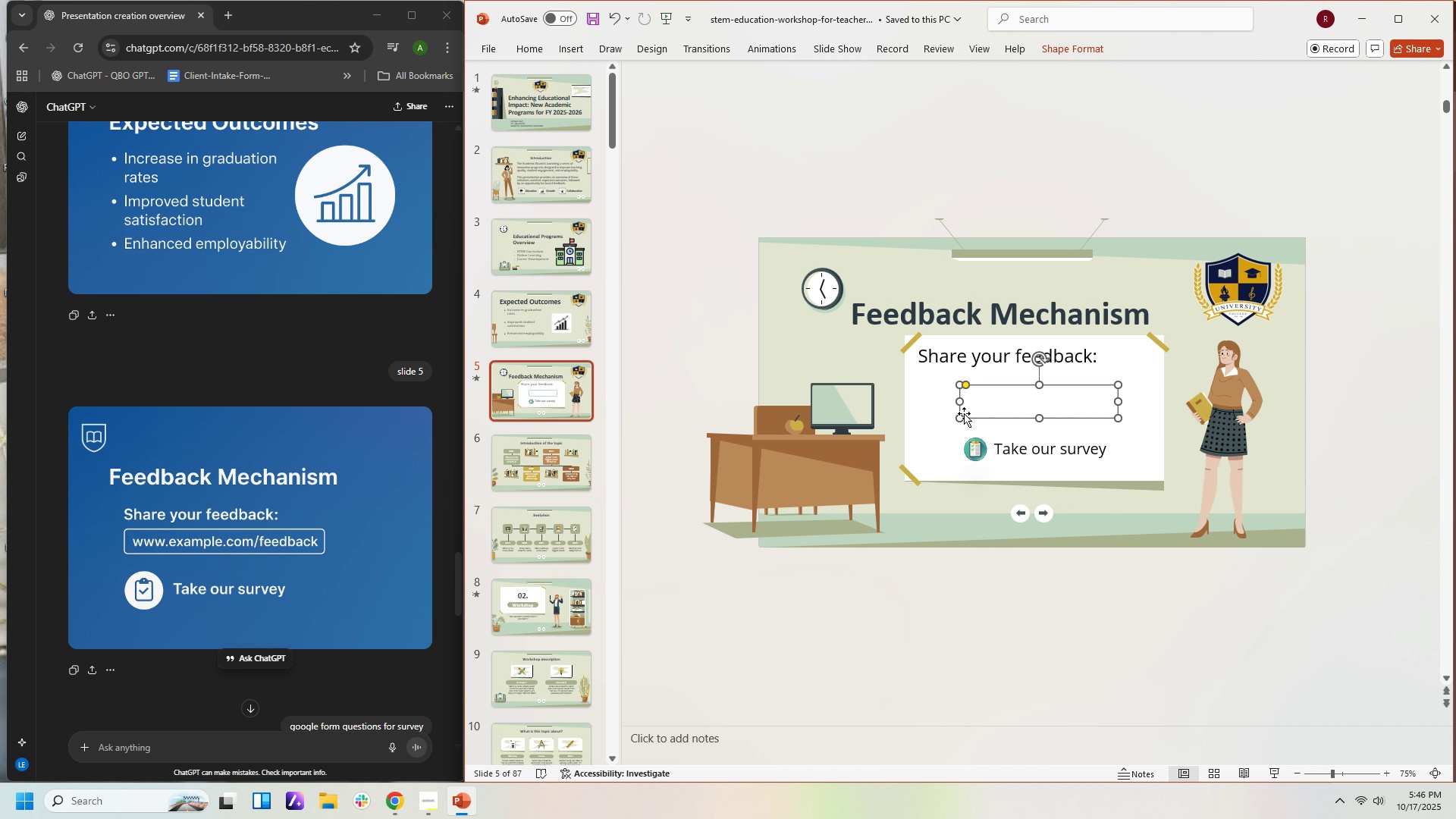 
wait(8.14)
 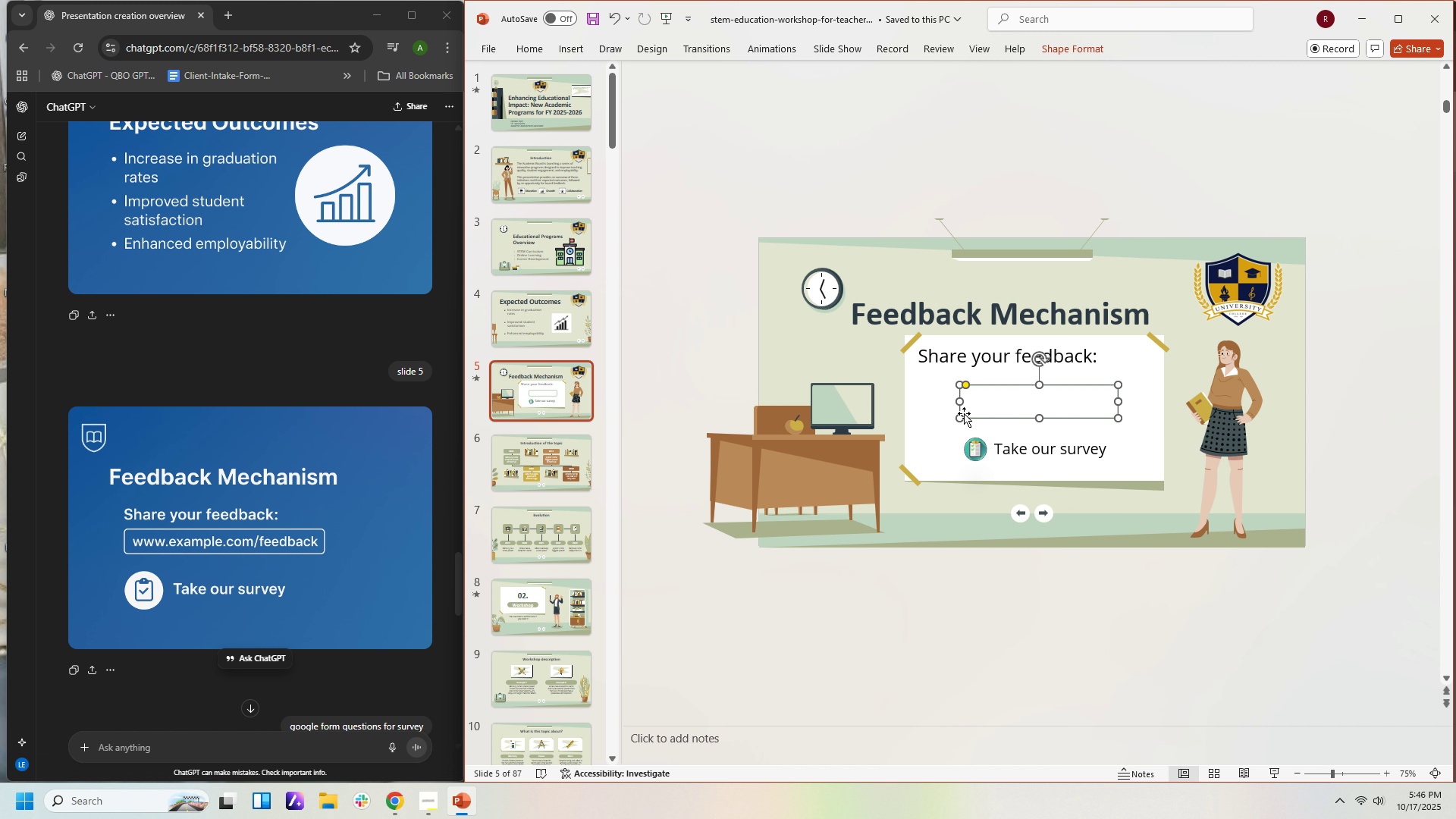 
mouse_move([455, 805])
 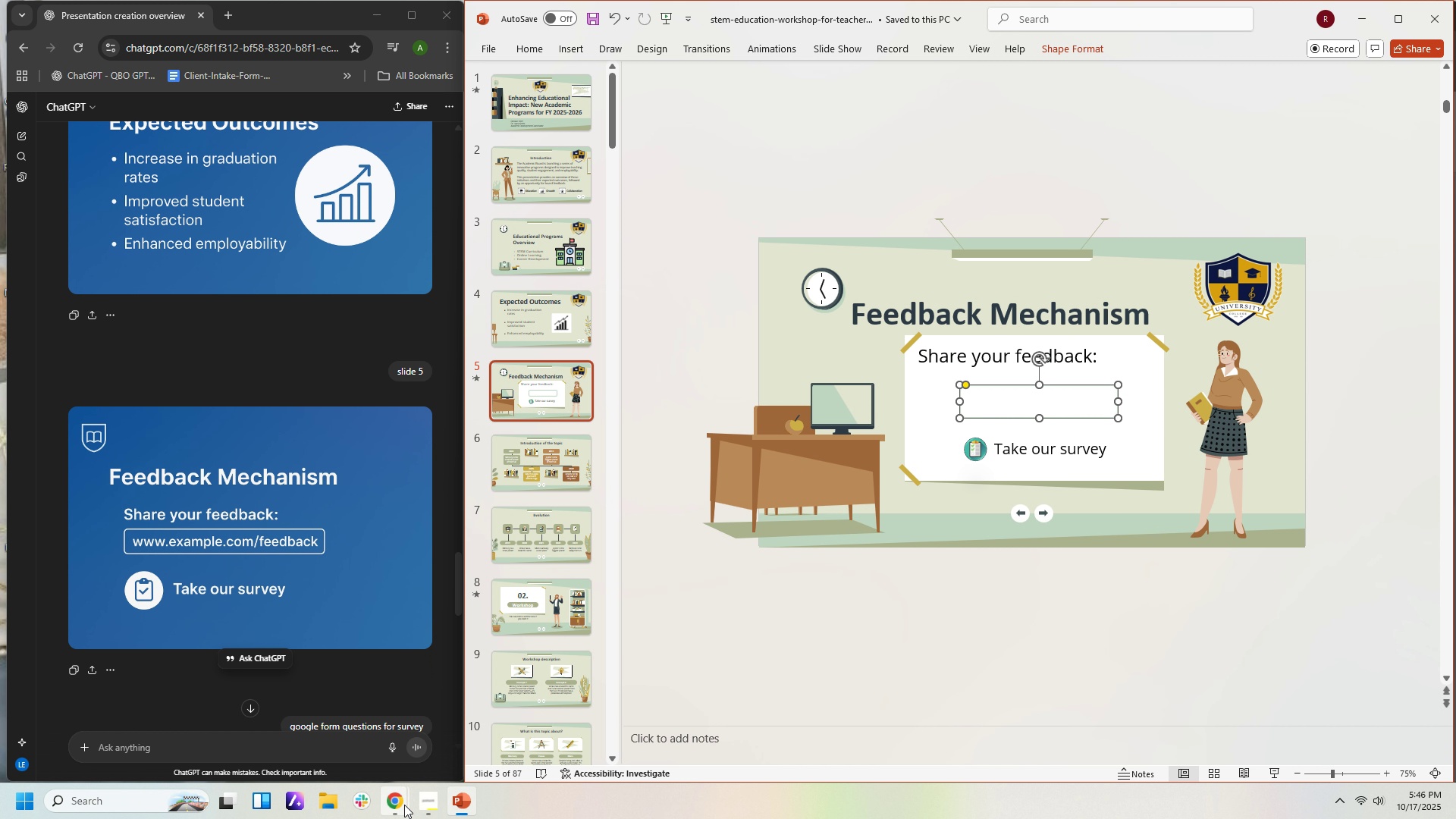 
left_click([404, 805])
 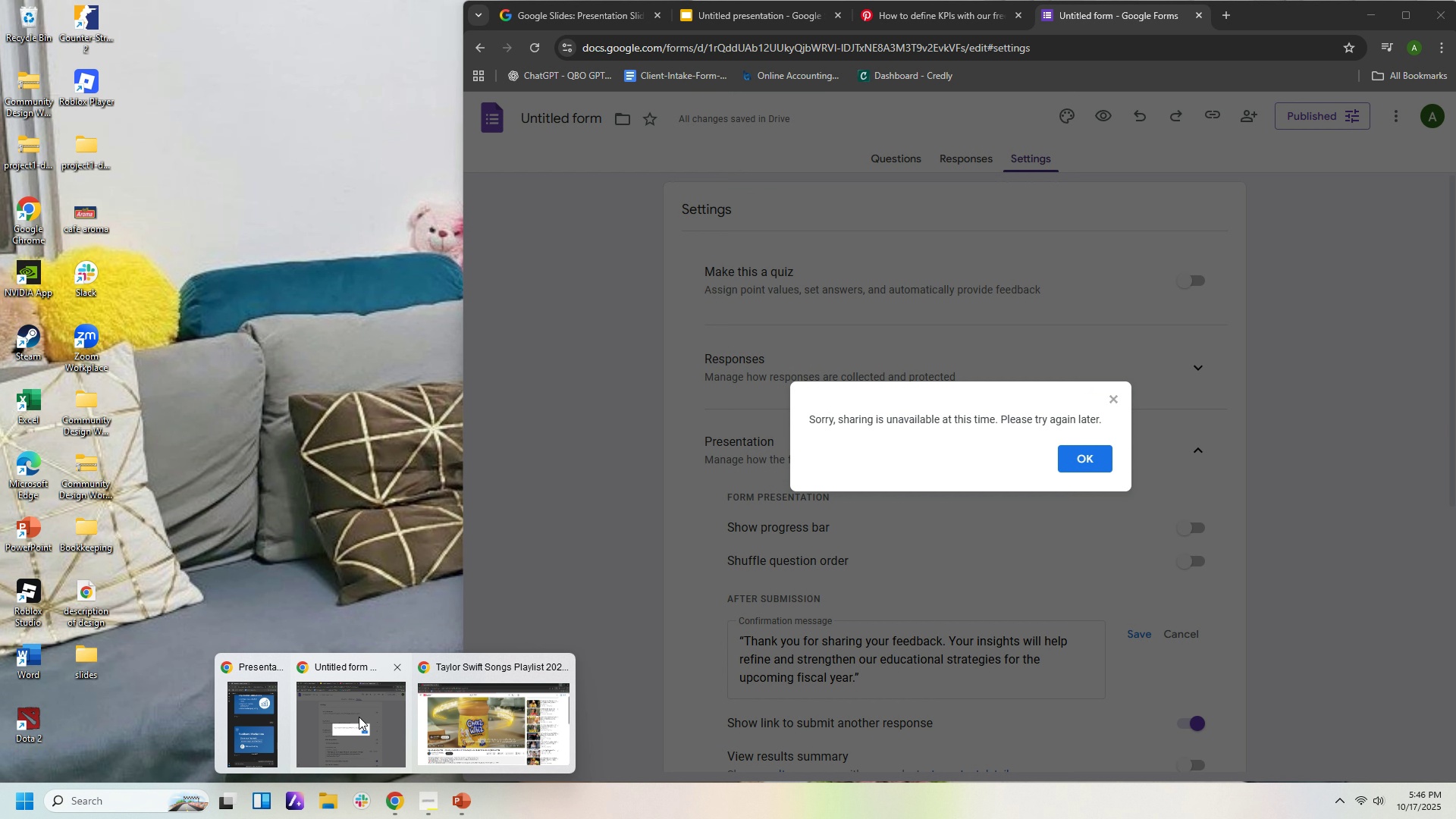 
left_click([359, 717])
 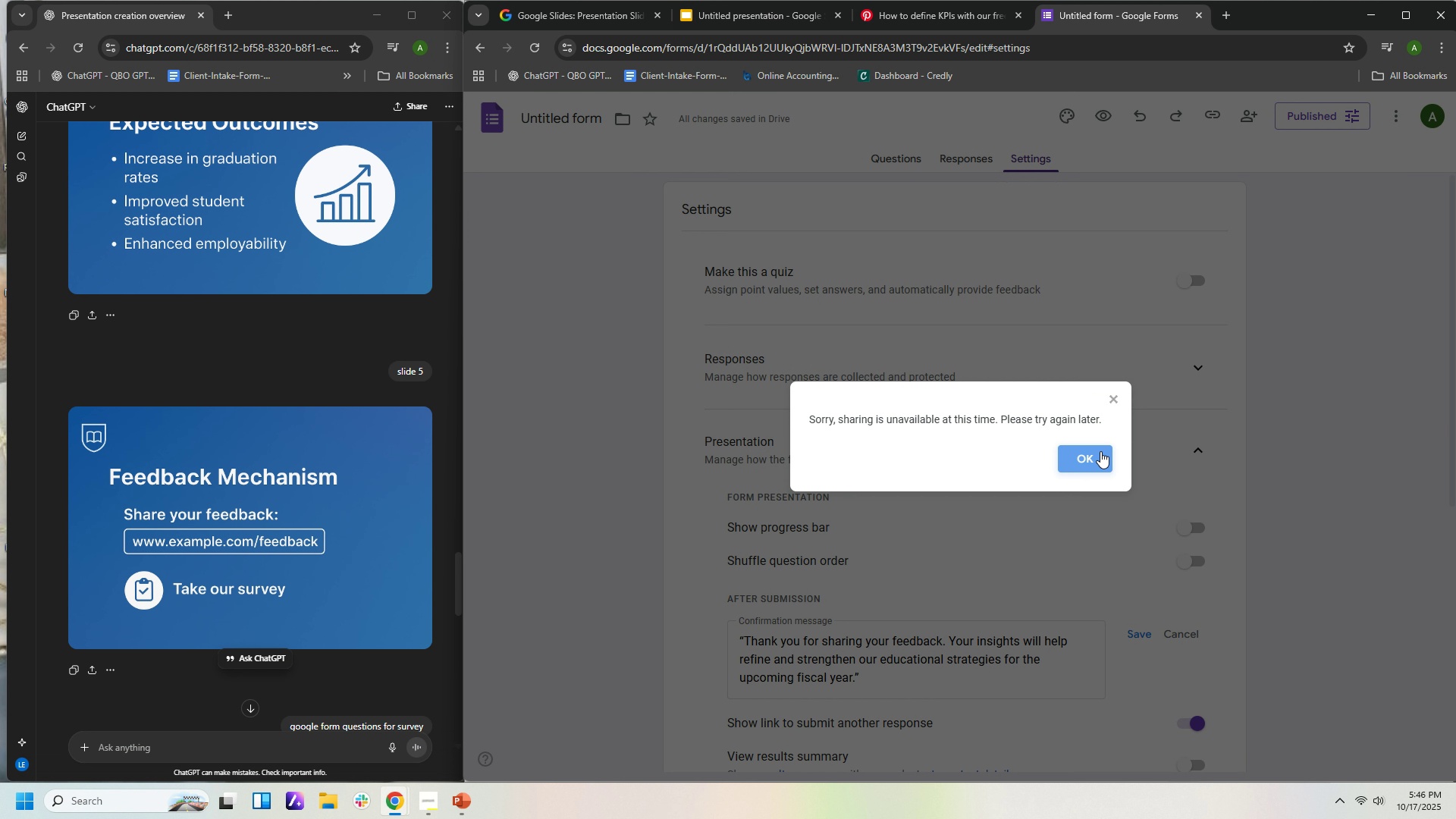 
left_click([1100, 451])
 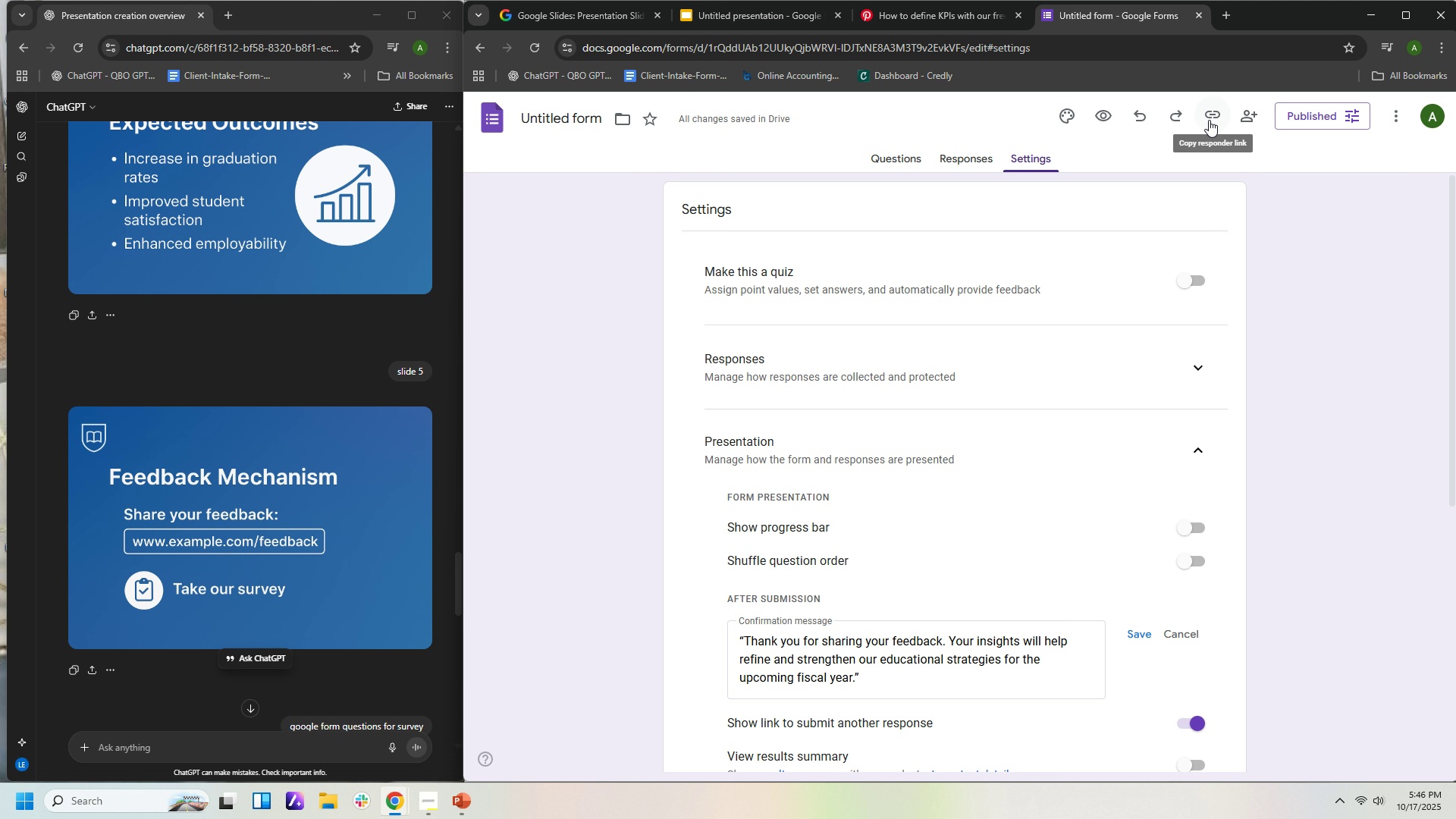 
left_click([1209, 120])
 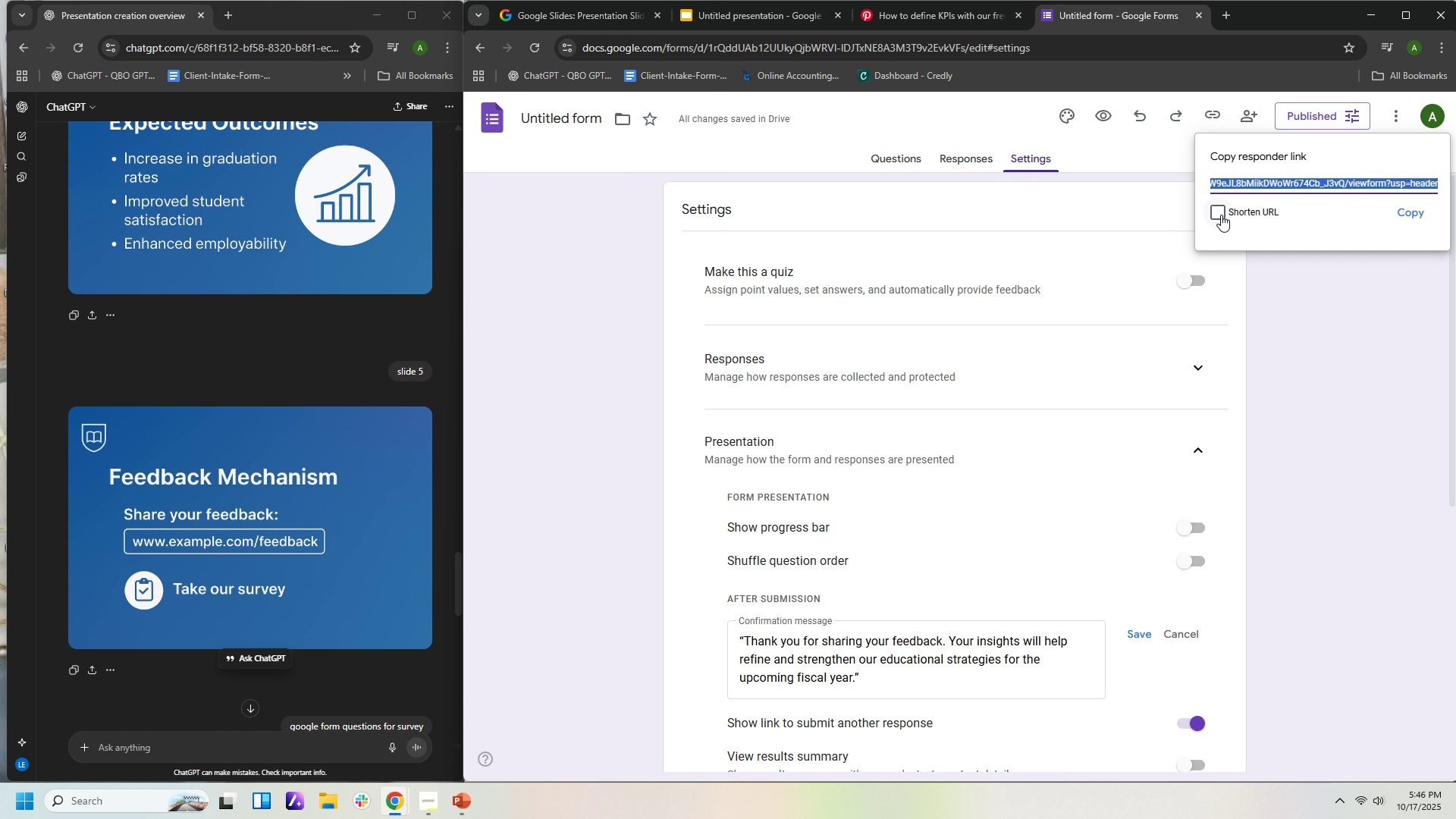 
left_click([1221, 214])
 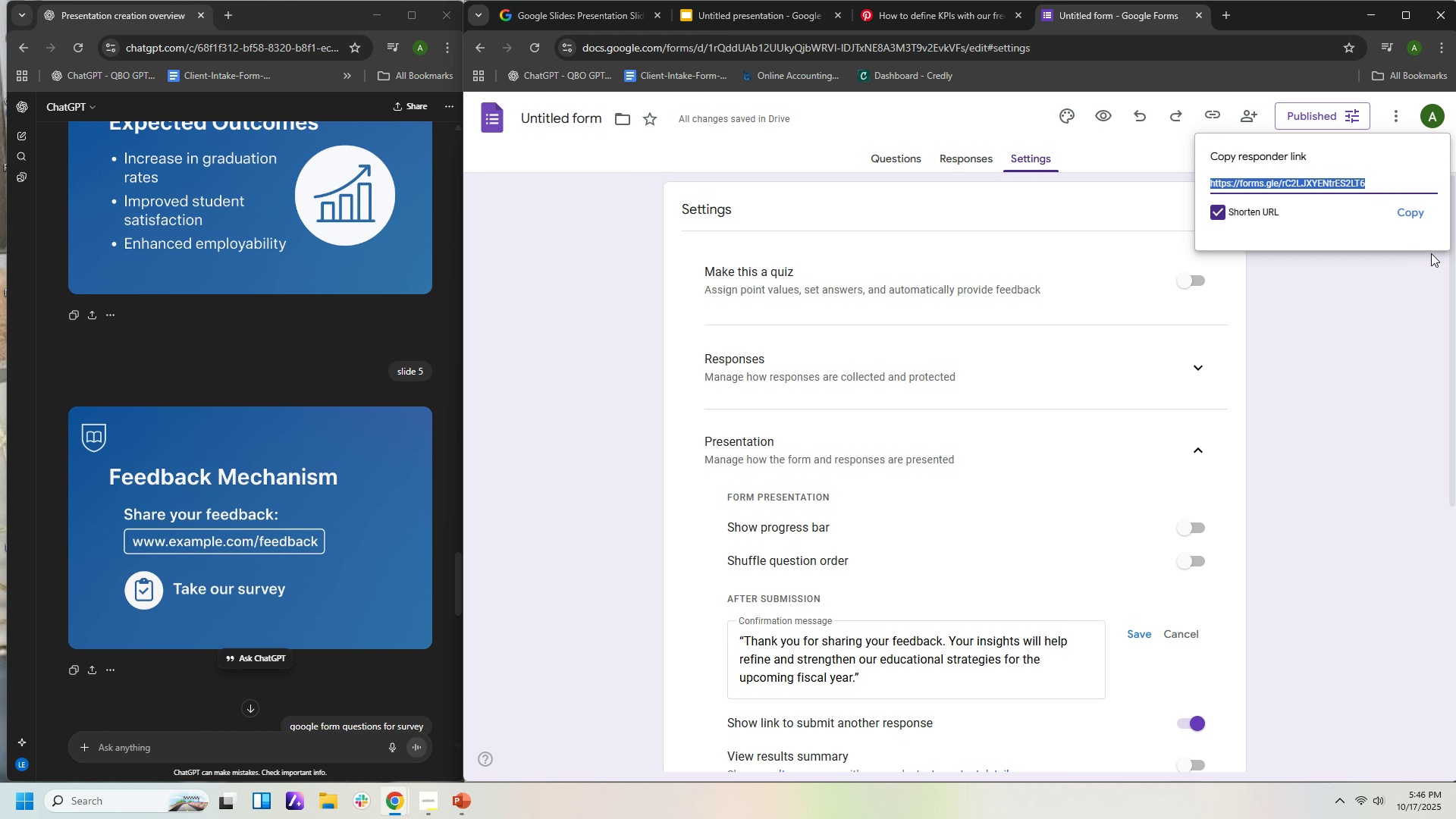 
left_click([1405, 213])
 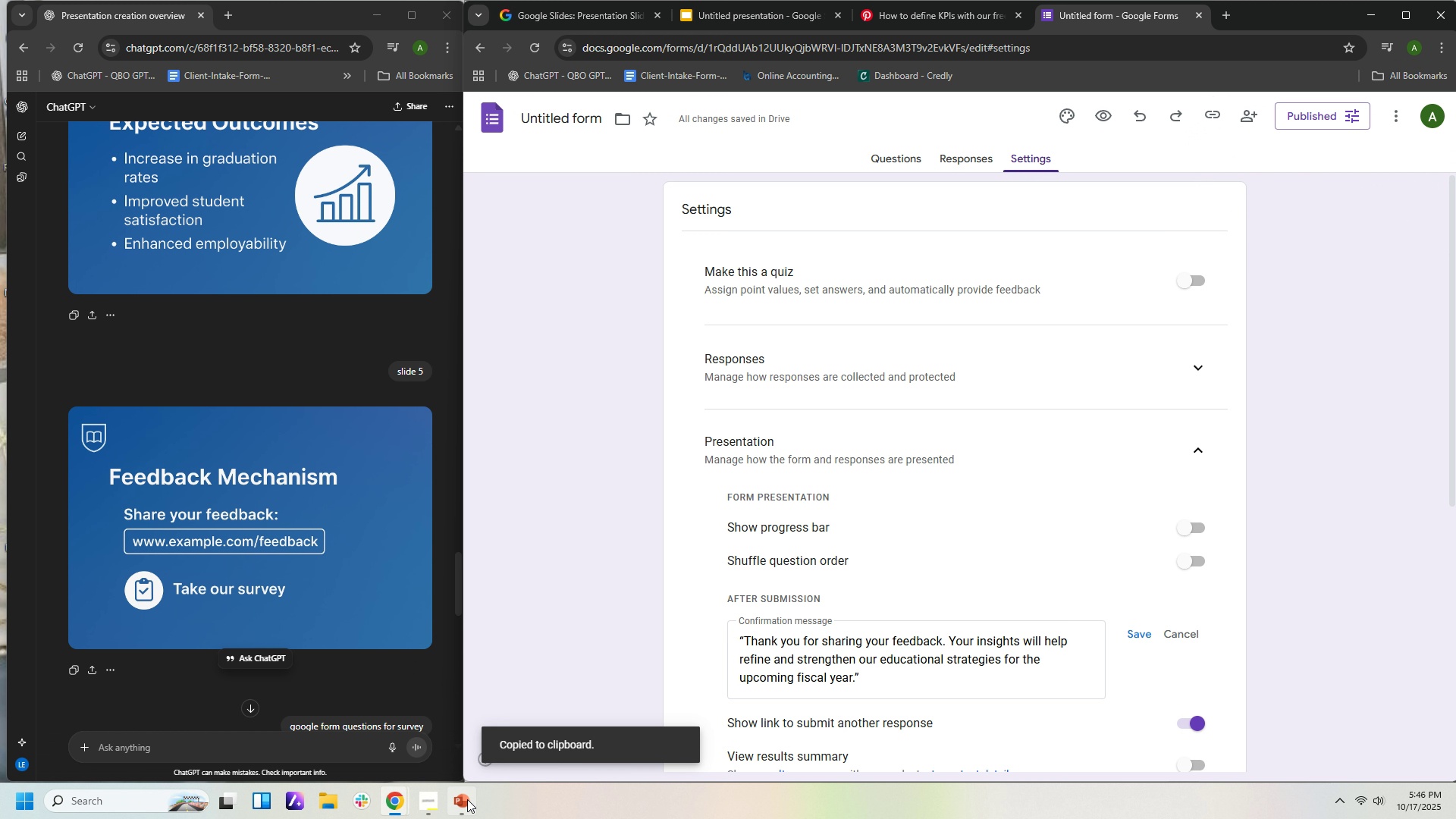 
left_click([467, 799])
 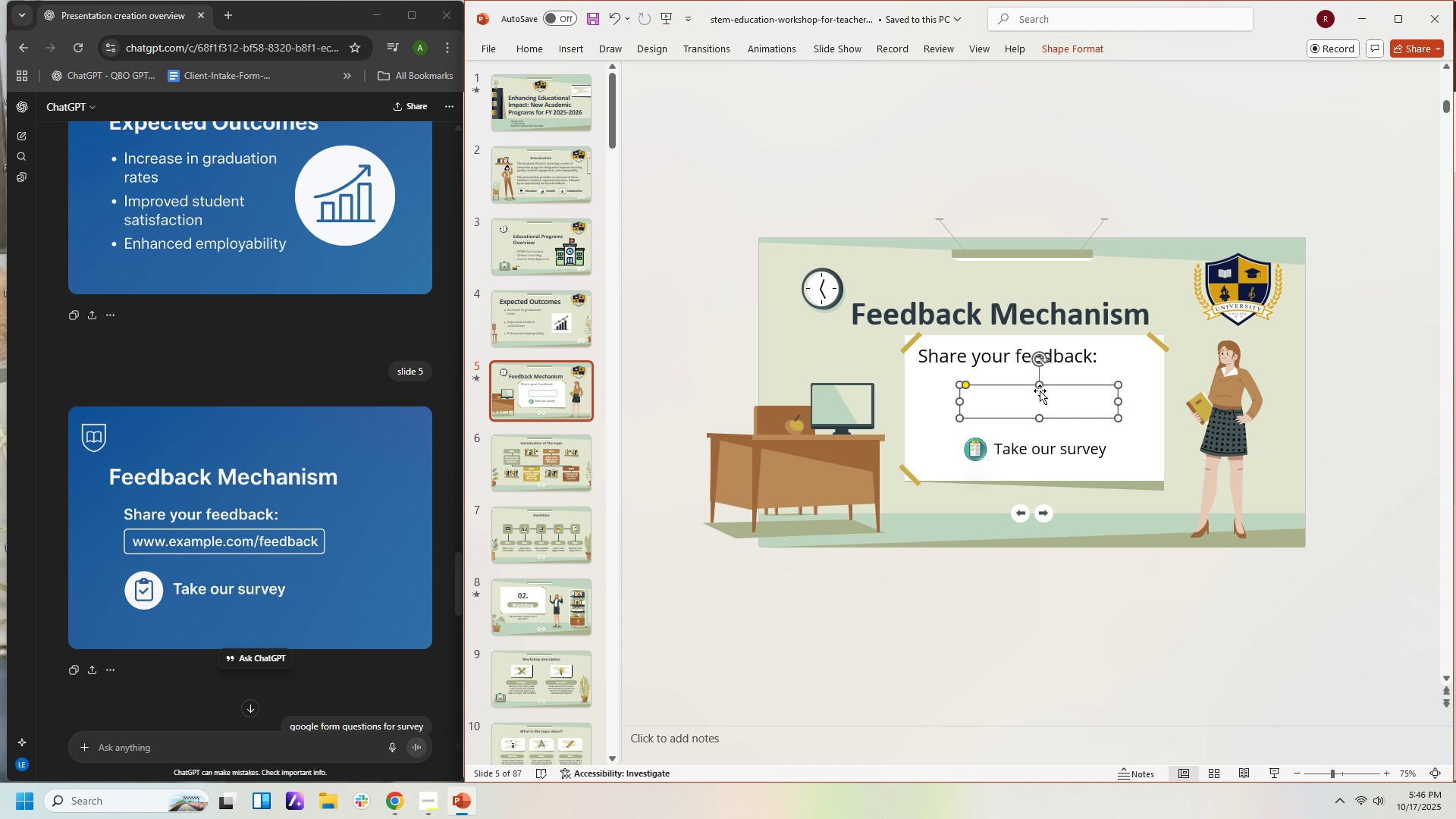 
left_click([1040, 392])
 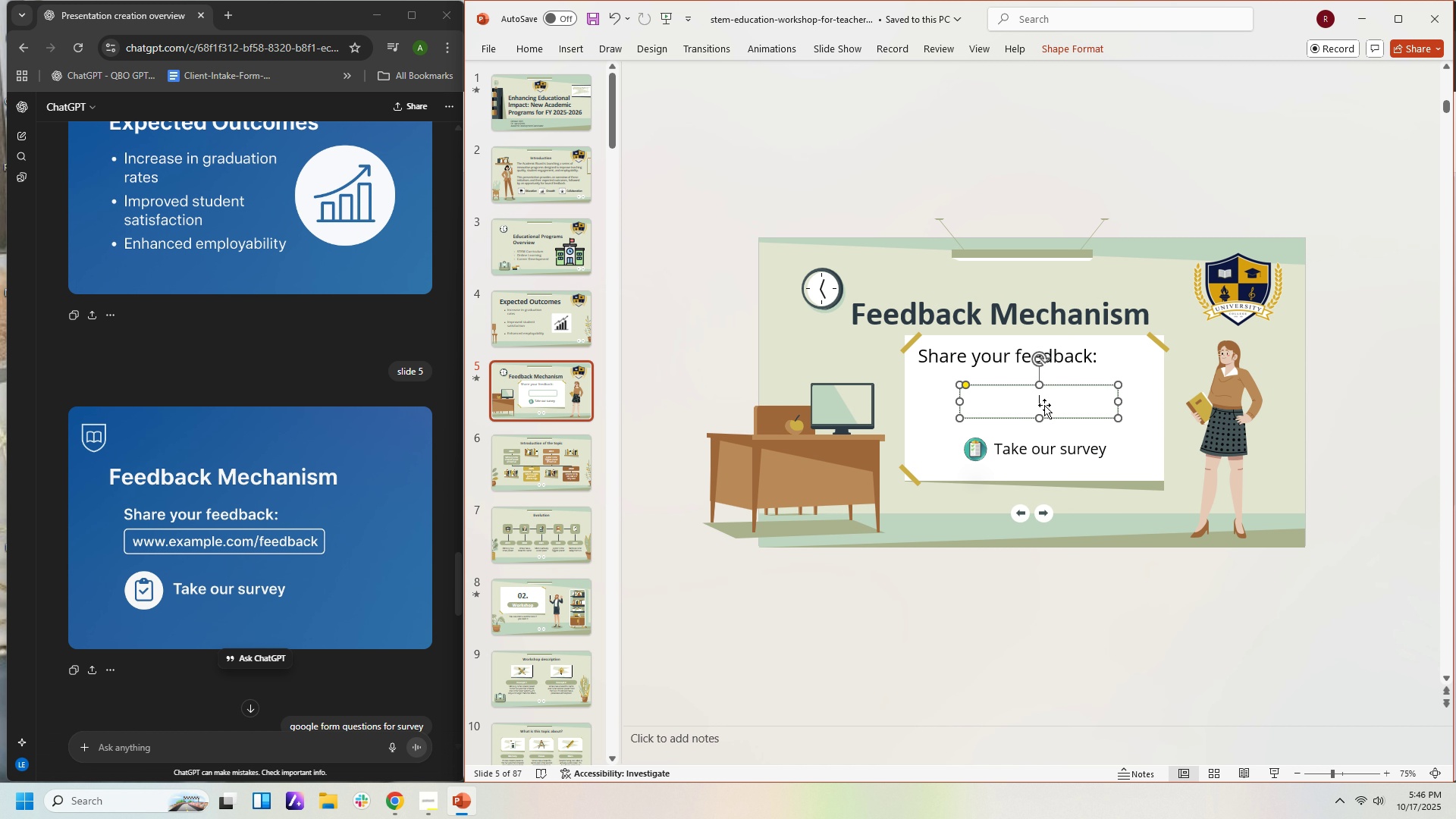 
double_click([1044, 405])
 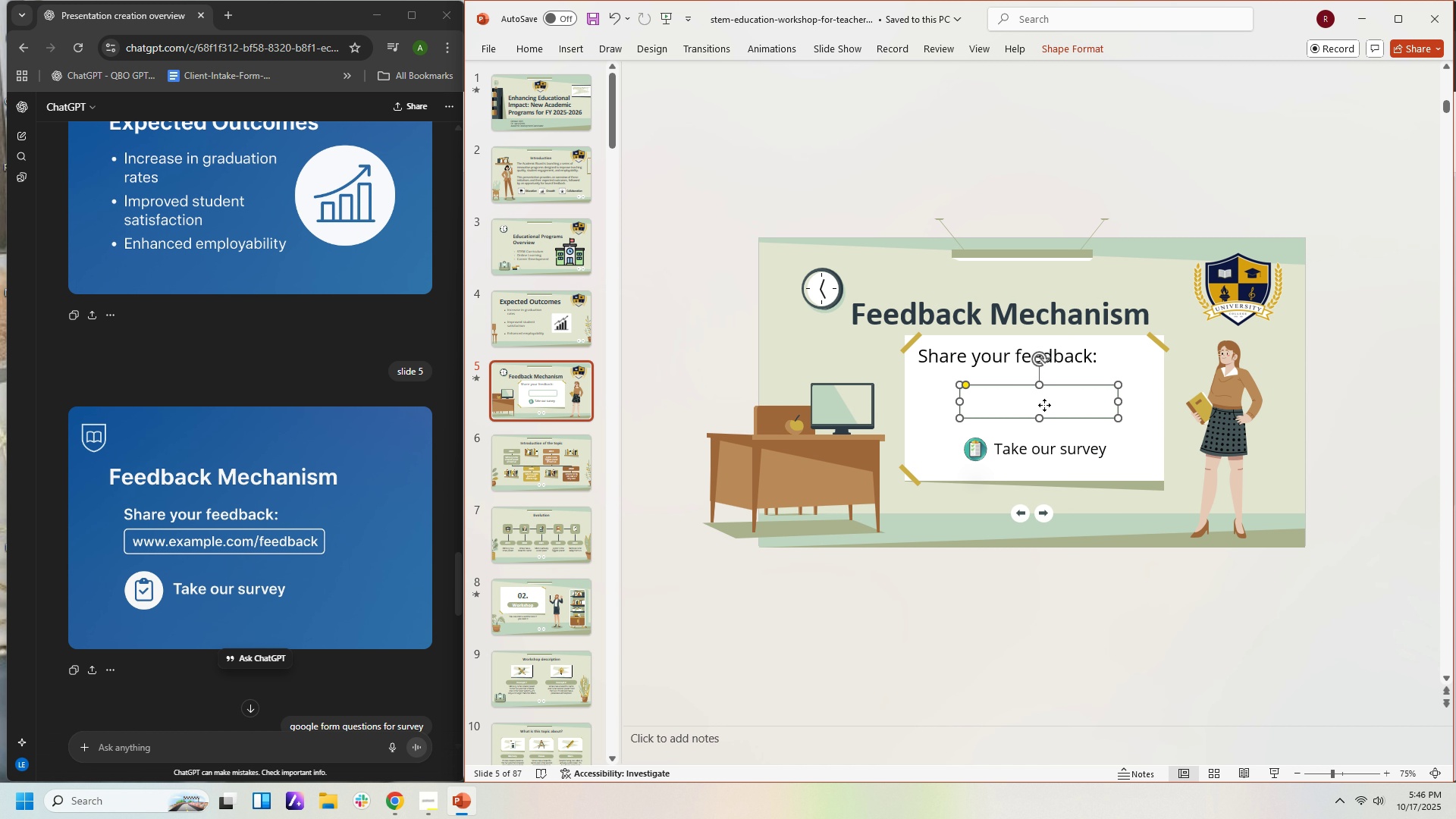 
right_click([1044, 405])
 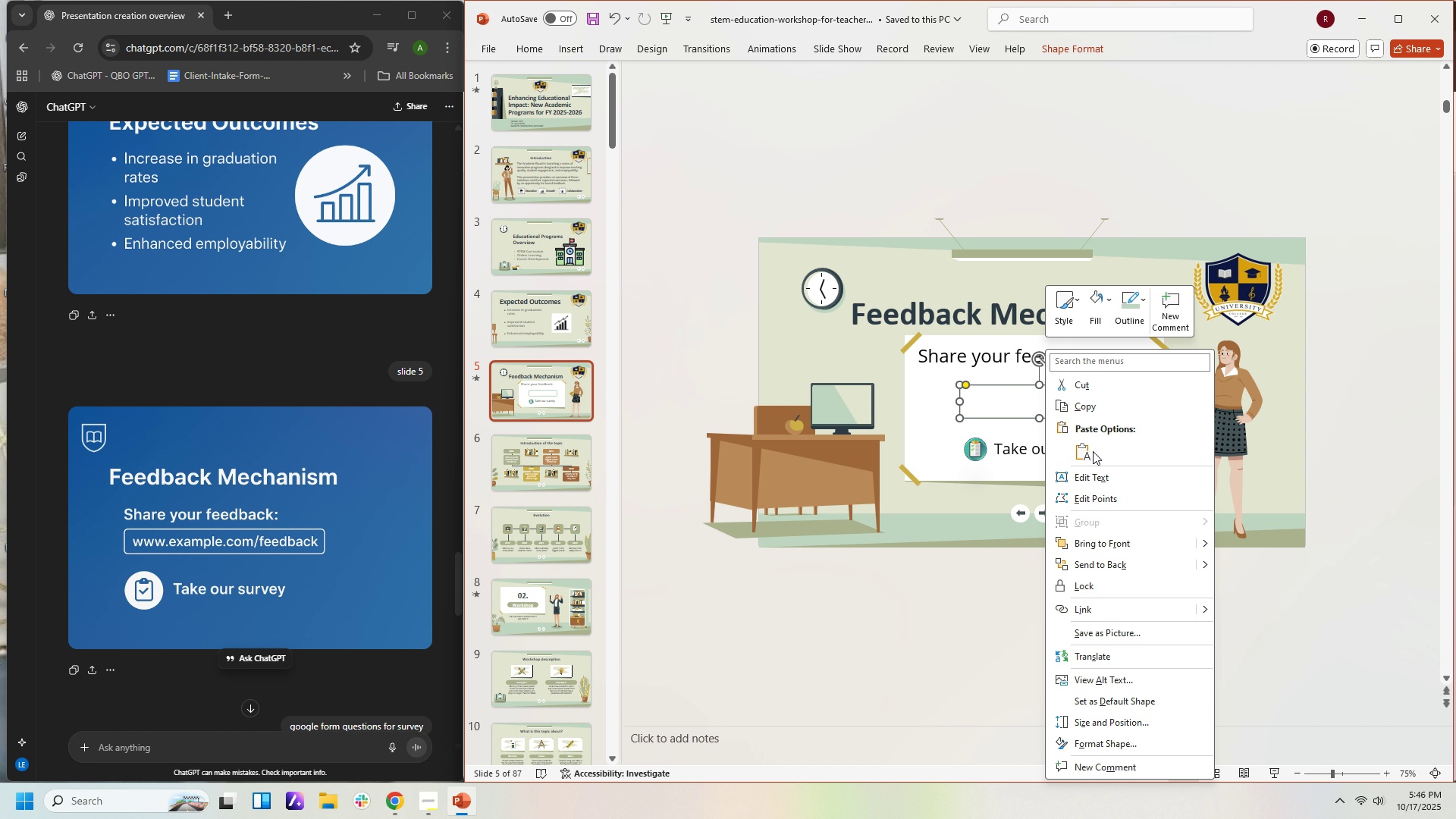 
left_click([1084, 451])
 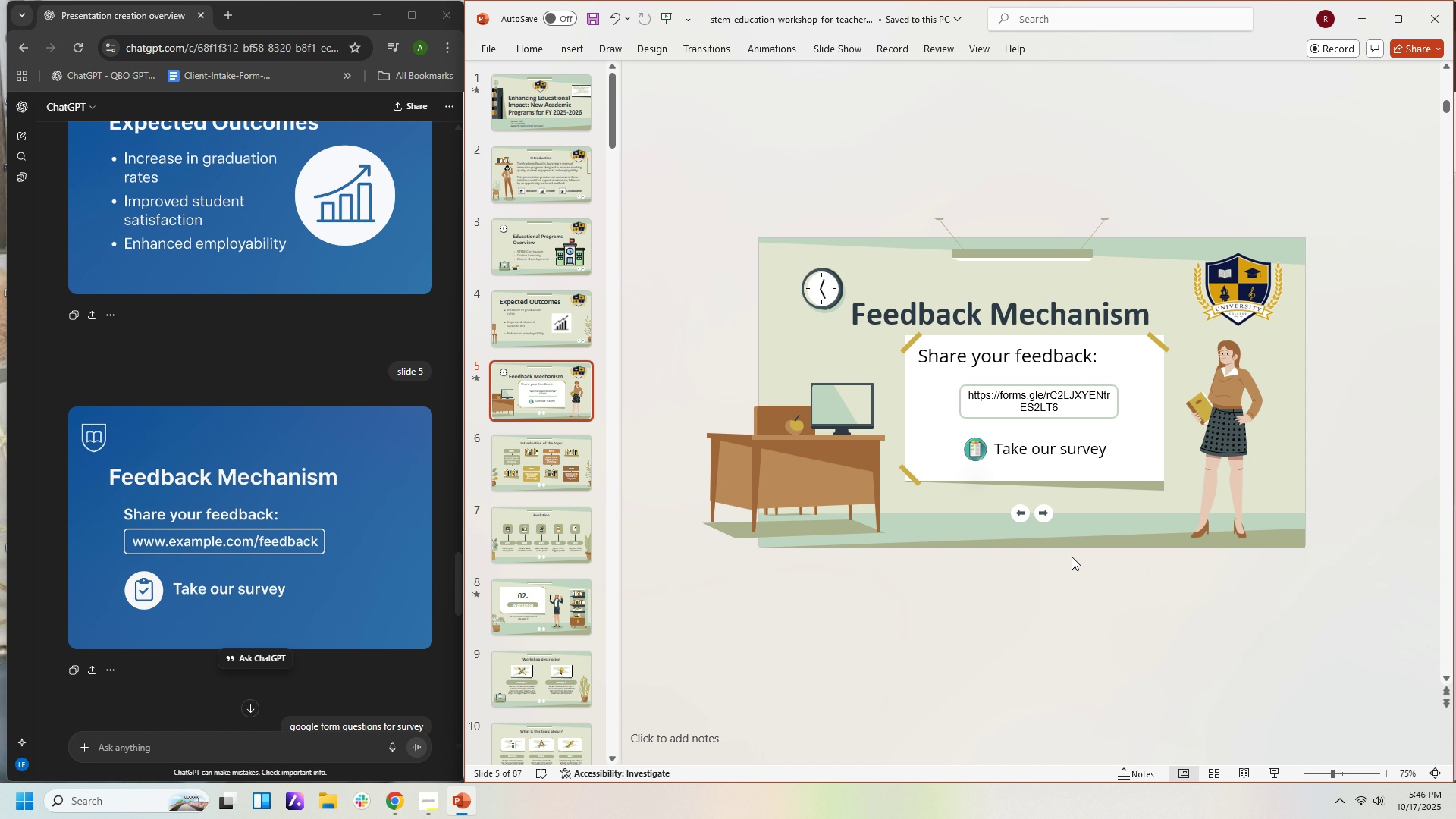 
left_click([1072, 557])
 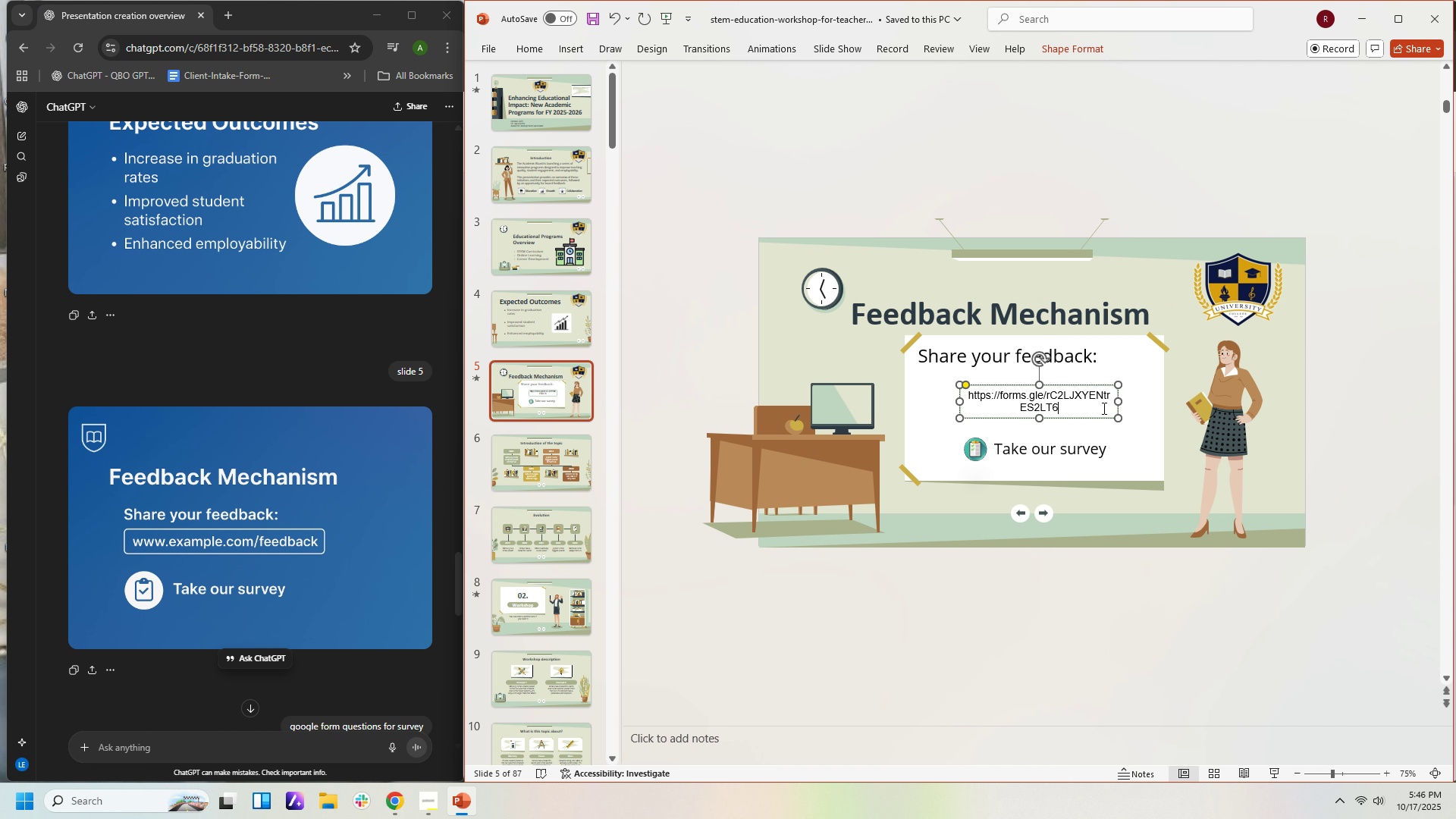 
left_click([1103, 408])
 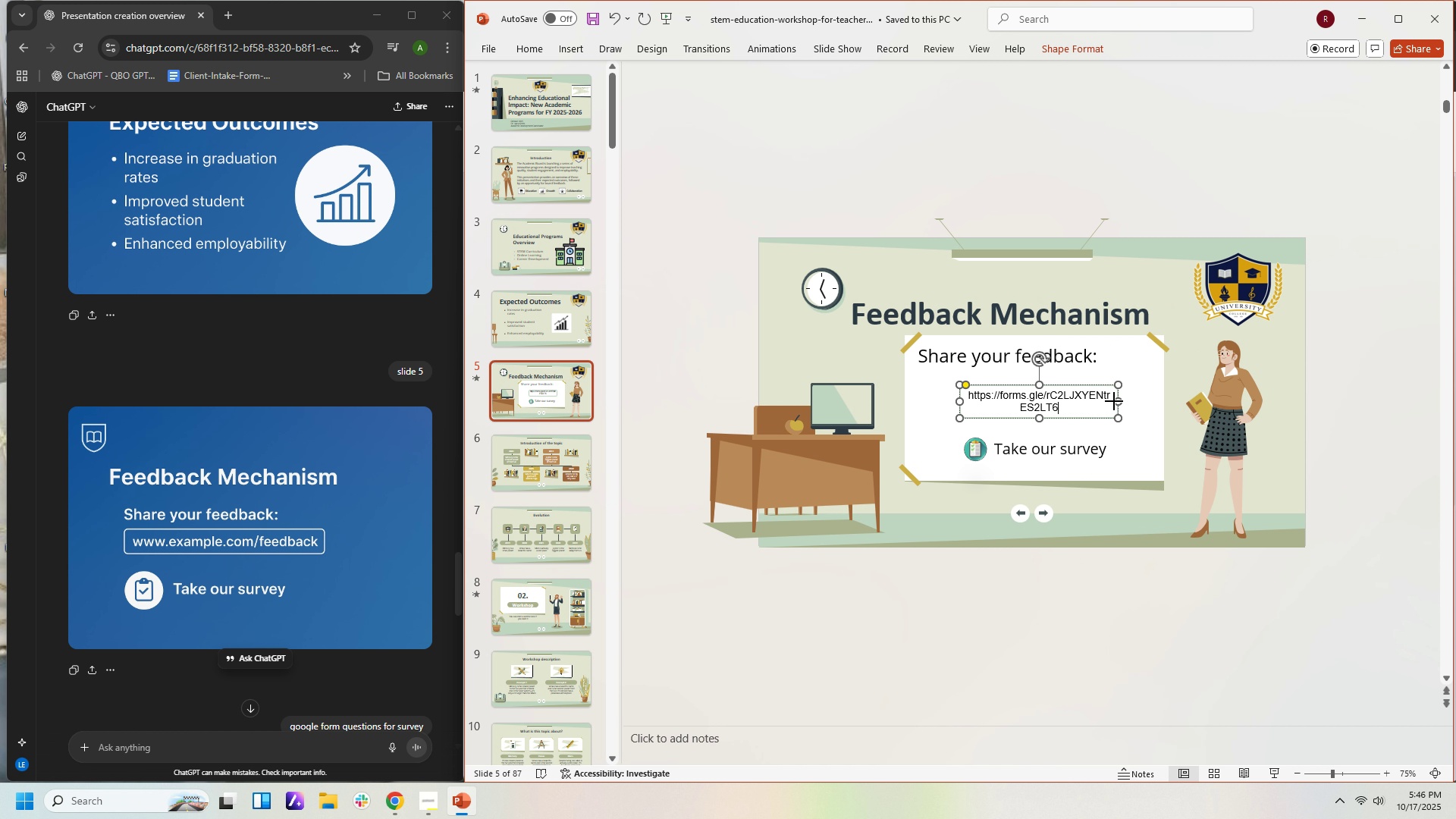 
left_click_drag(start_coordinate=[1114, 401], to_coordinate=[1158, 391])
 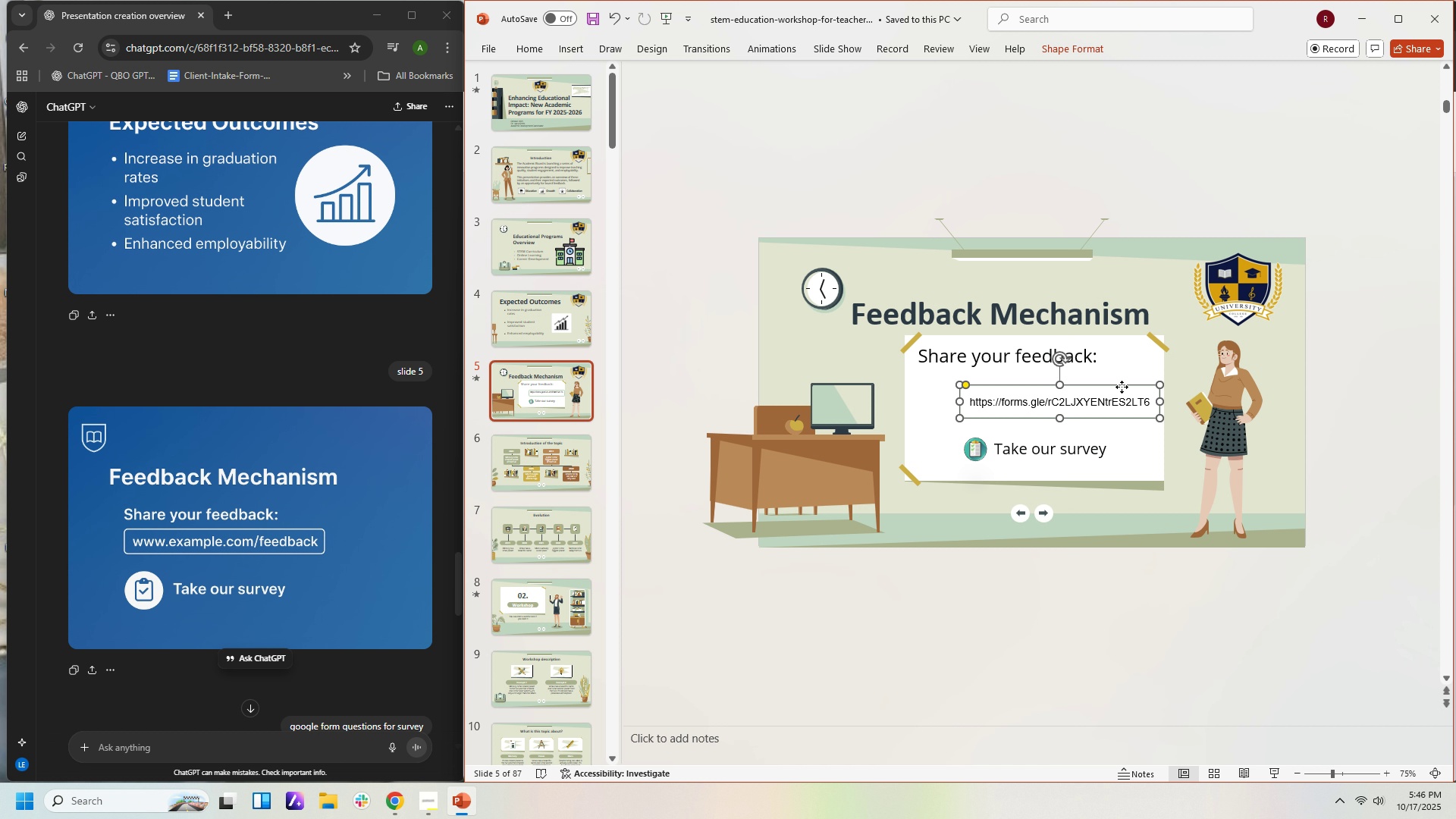 
left_click_drag(start_coordinate=[1122, 387], to_coordinate=[1100, 390])
 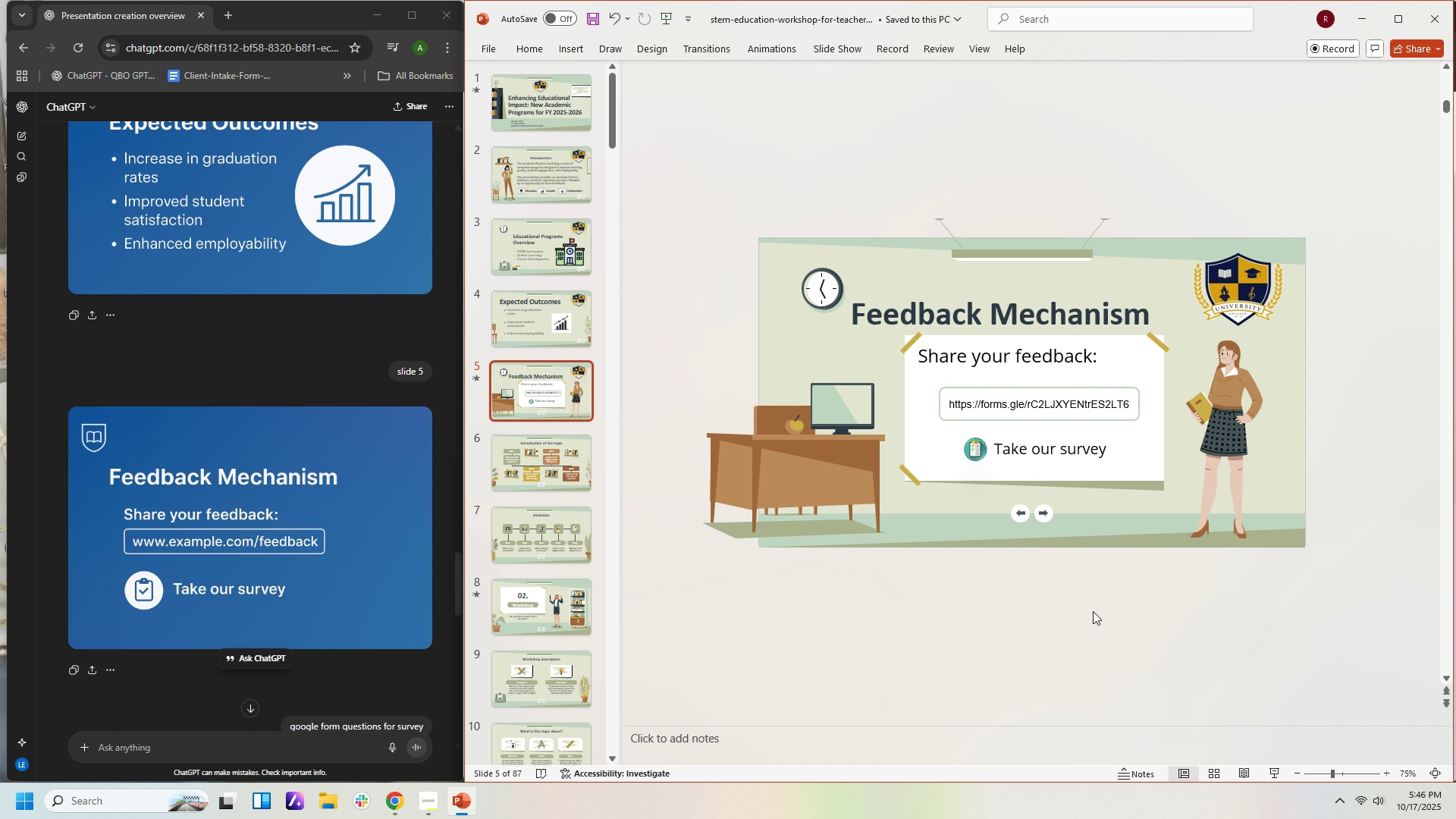 
left_click([1093, 611])
 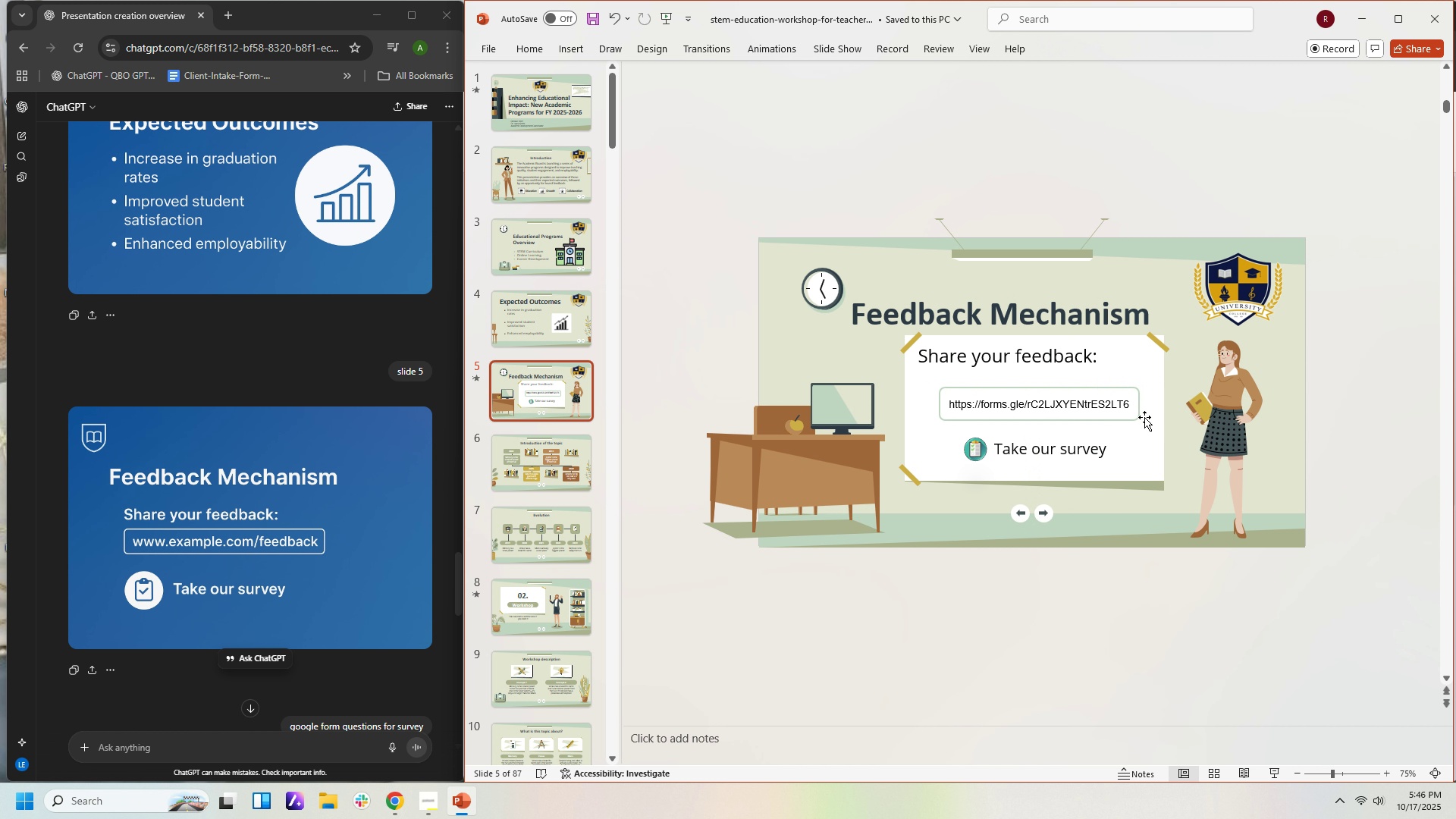 
left_click_drag(start_coordinate=[1128, 405], to_coordinate=[934, 403])
 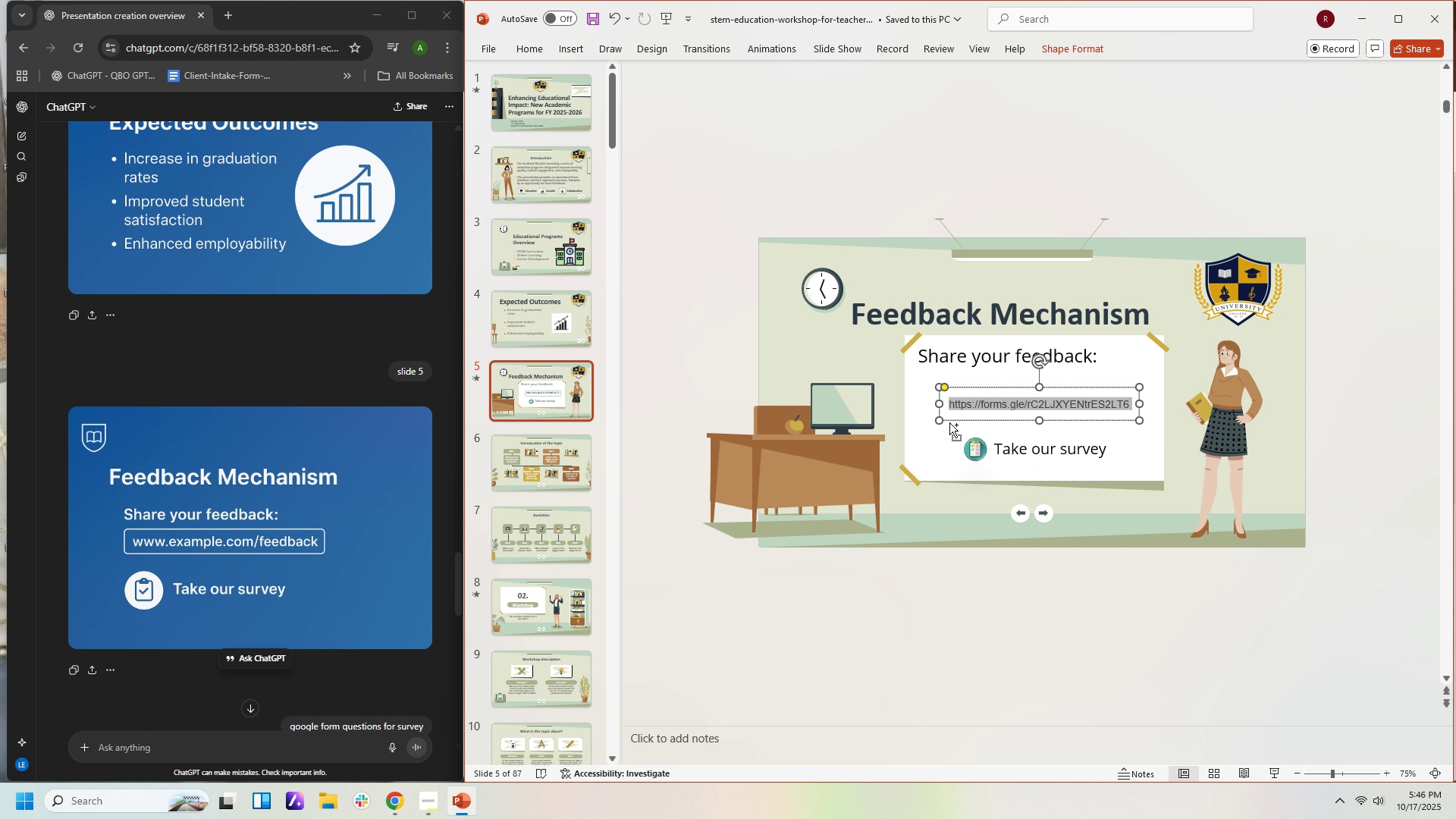 
key(Control+X)
 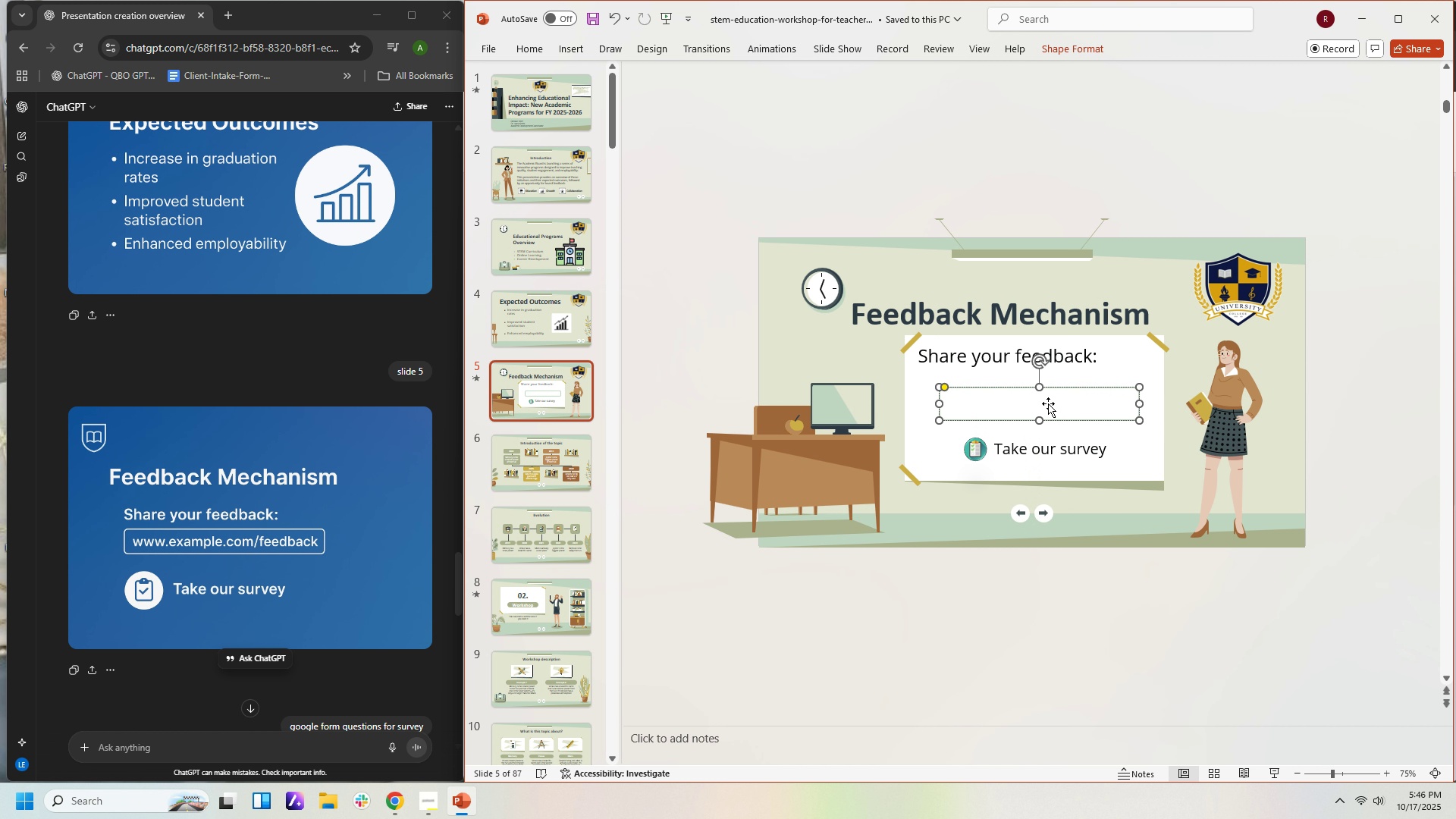 
left_click([1048, 403])
 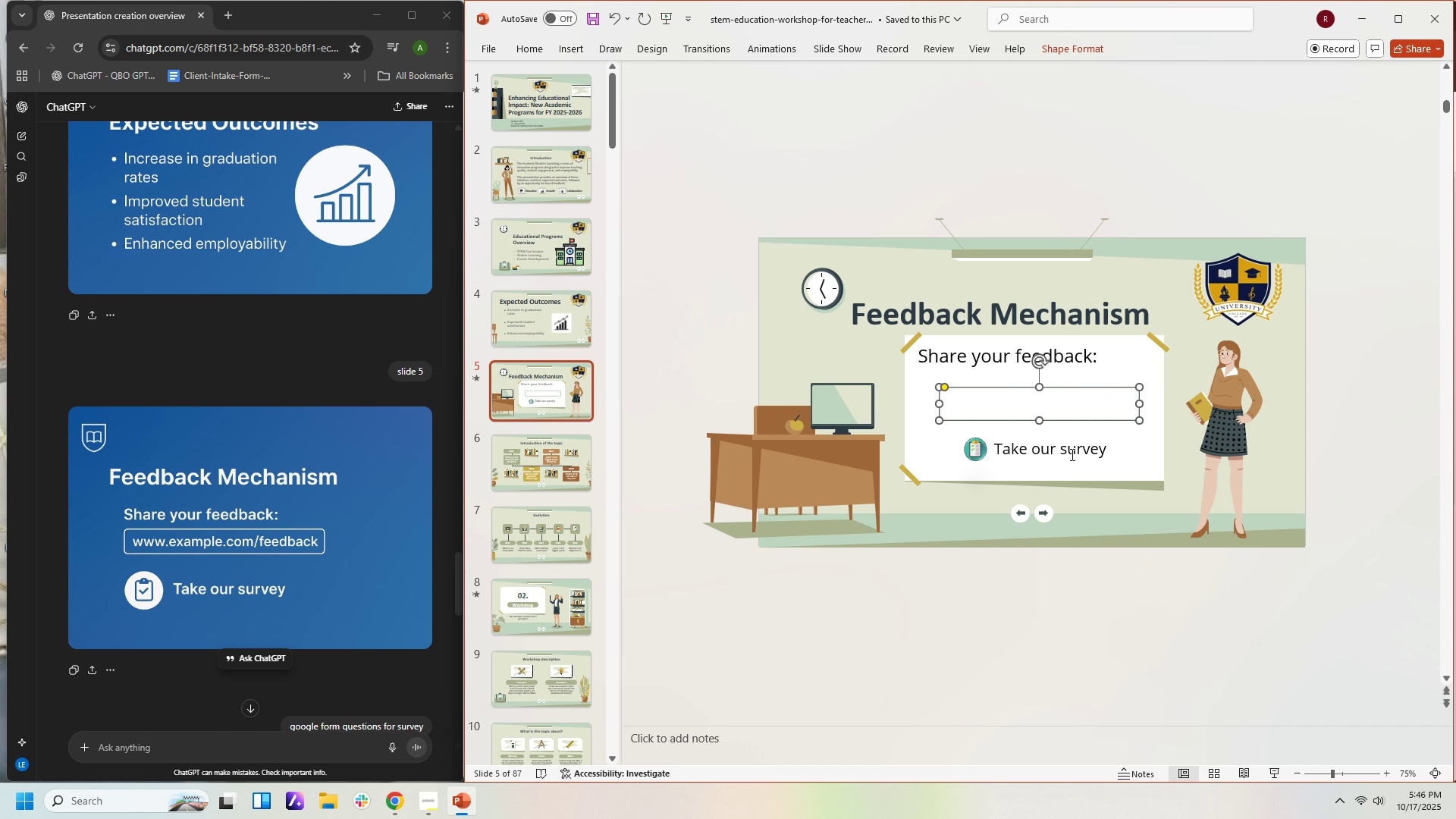 
wait(8.14)
 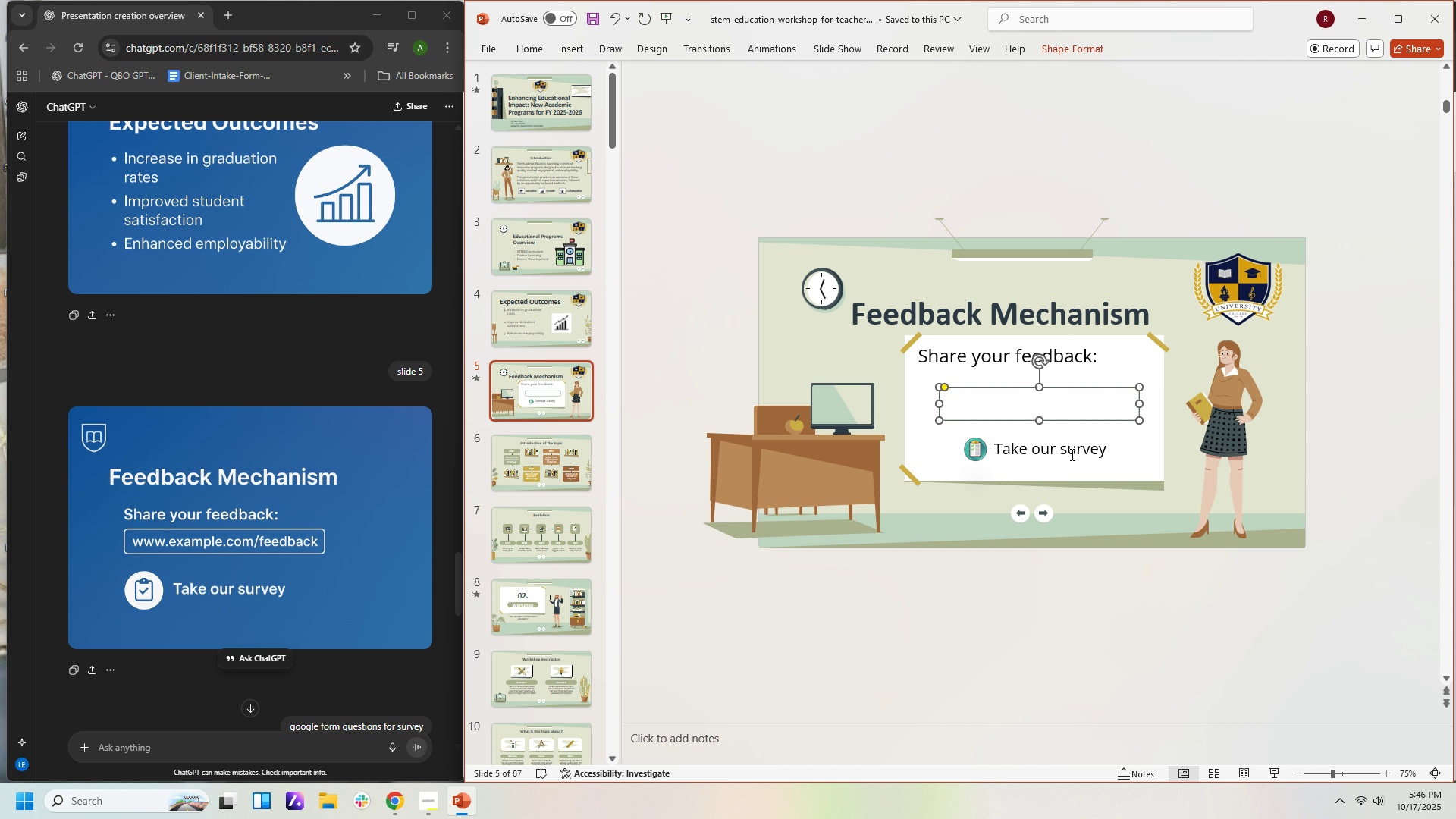 
left_click([1108, 449])
 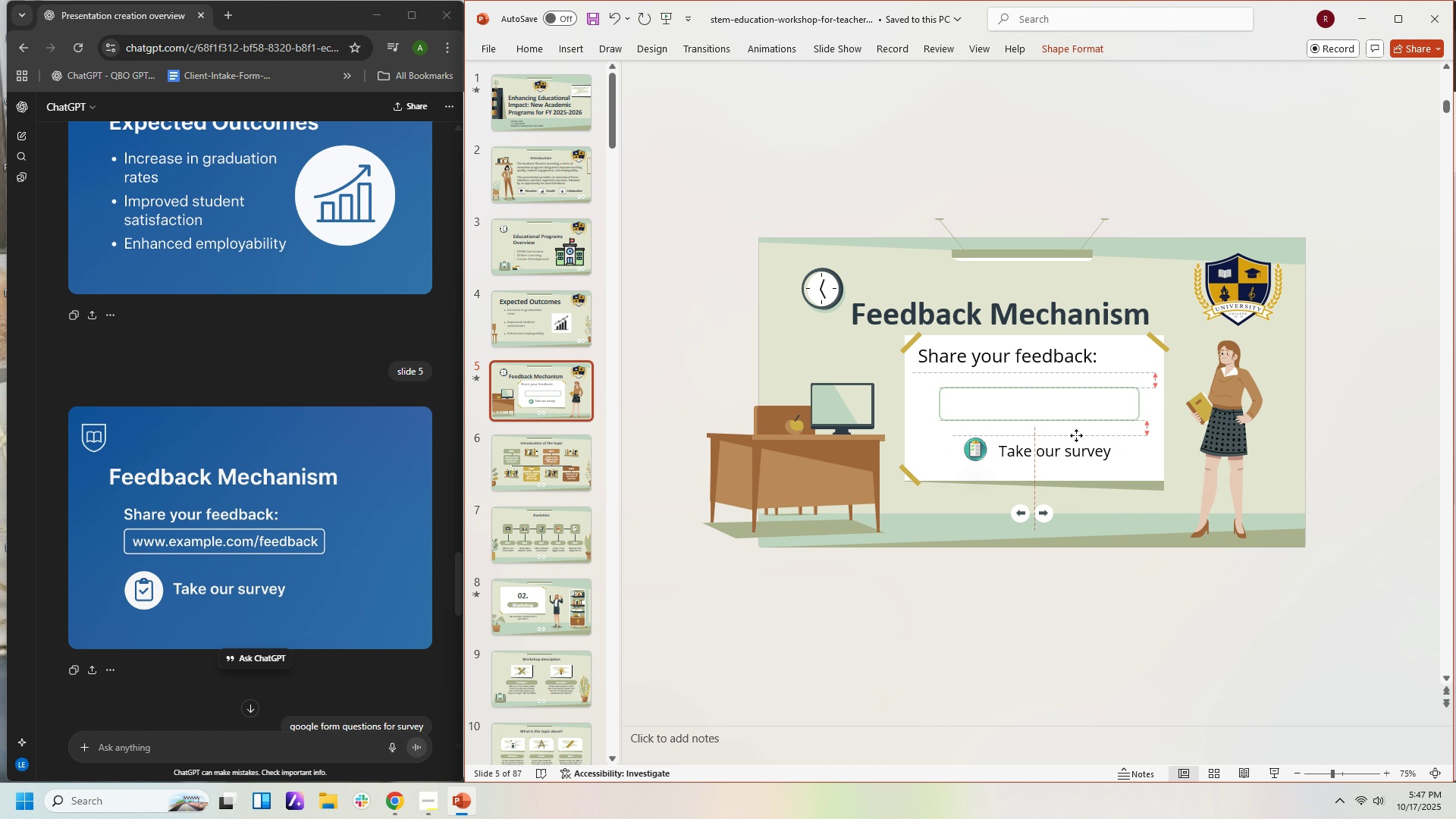 
wait(9.68)
 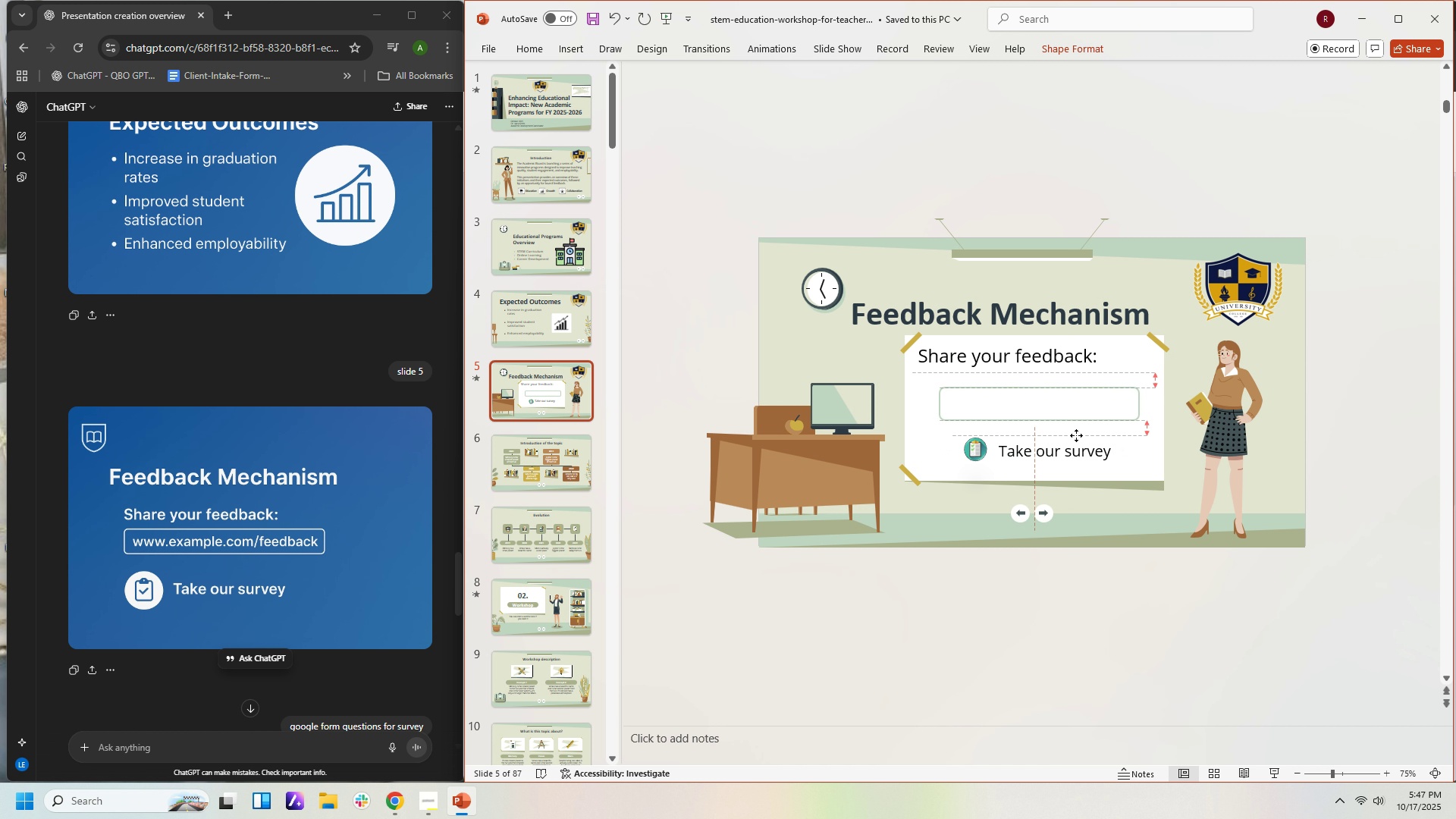 
key(ArrowUp)
 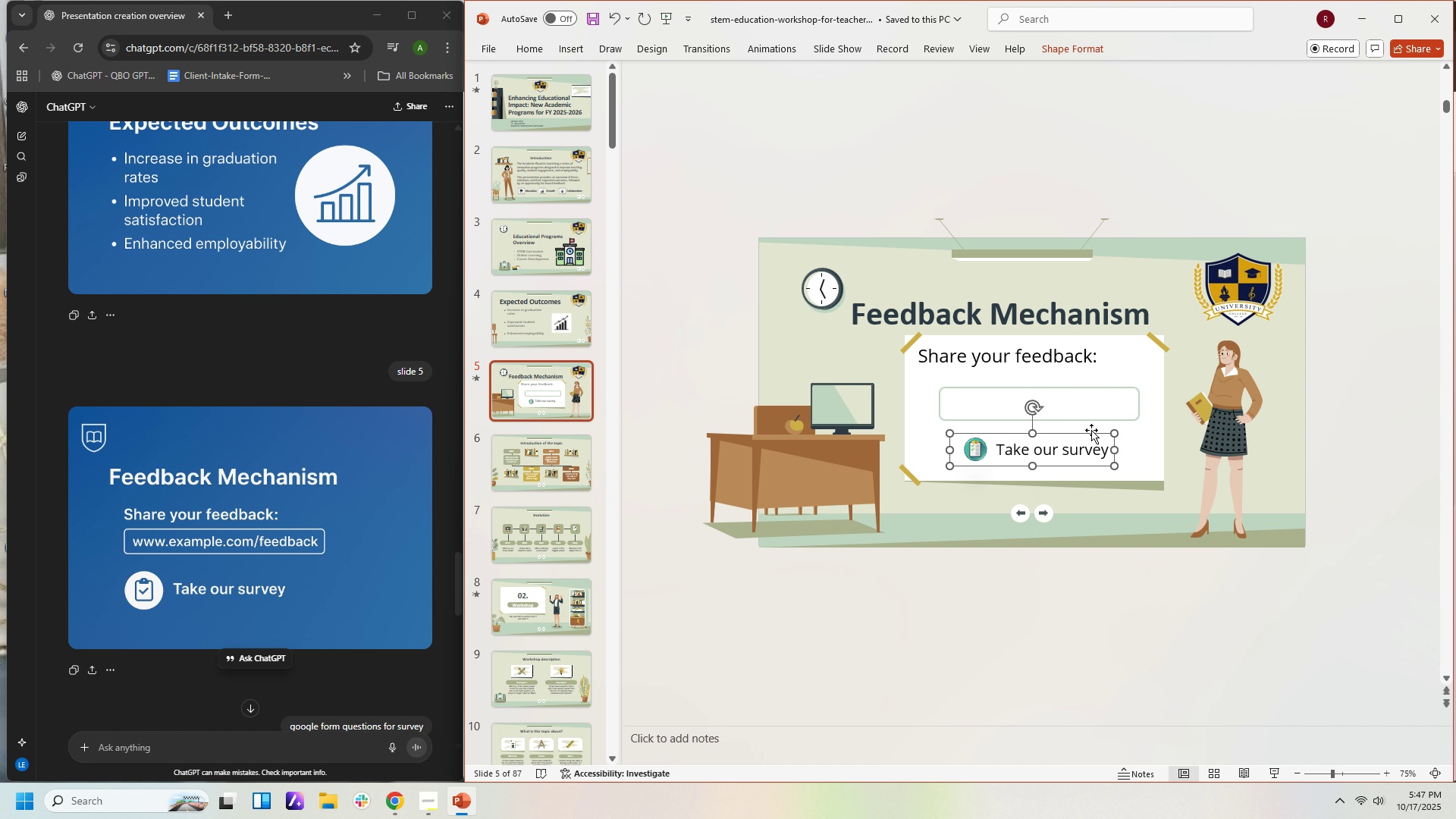 
key(ArrowUp)
 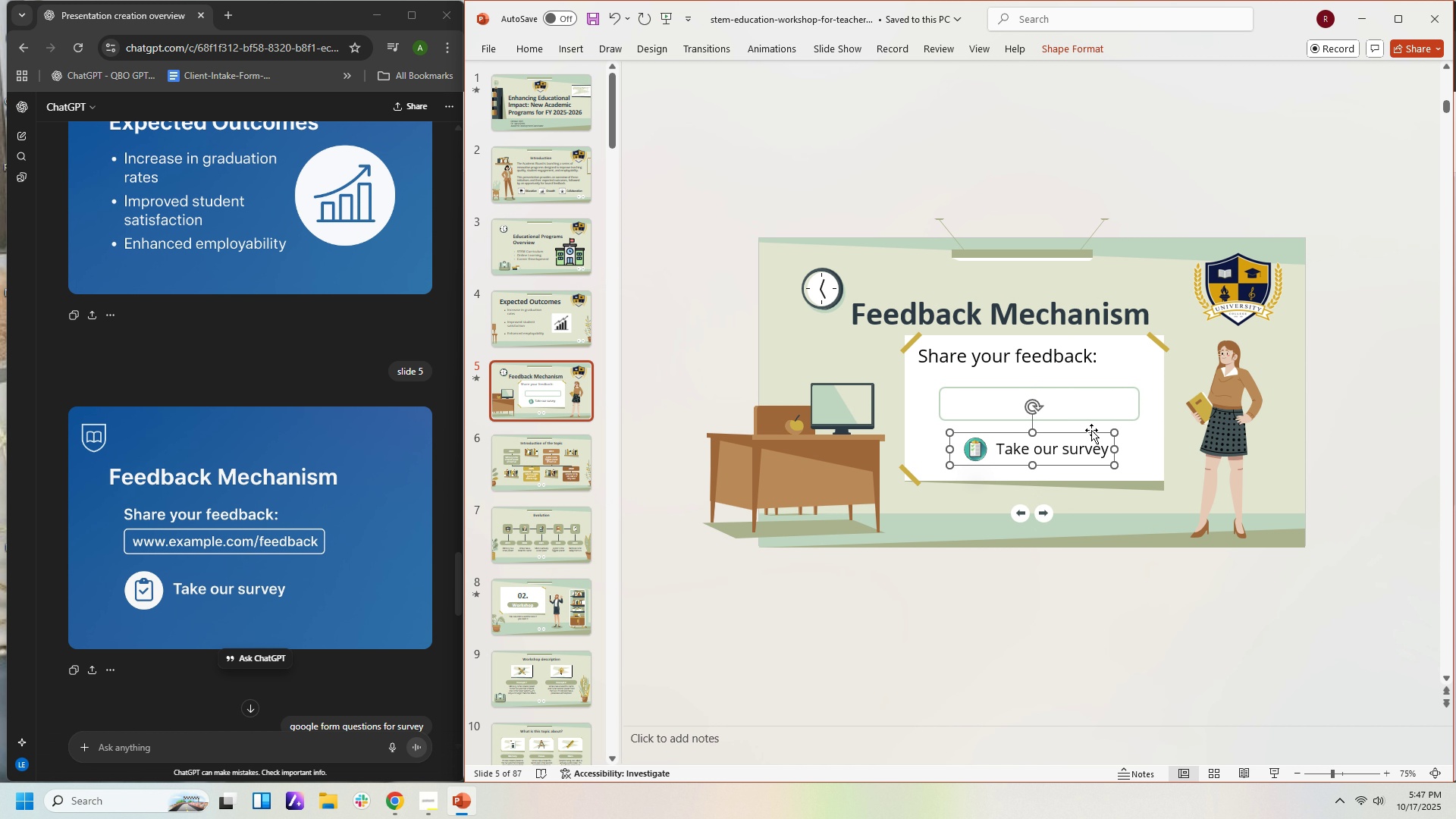 
key(ArrowUp)
 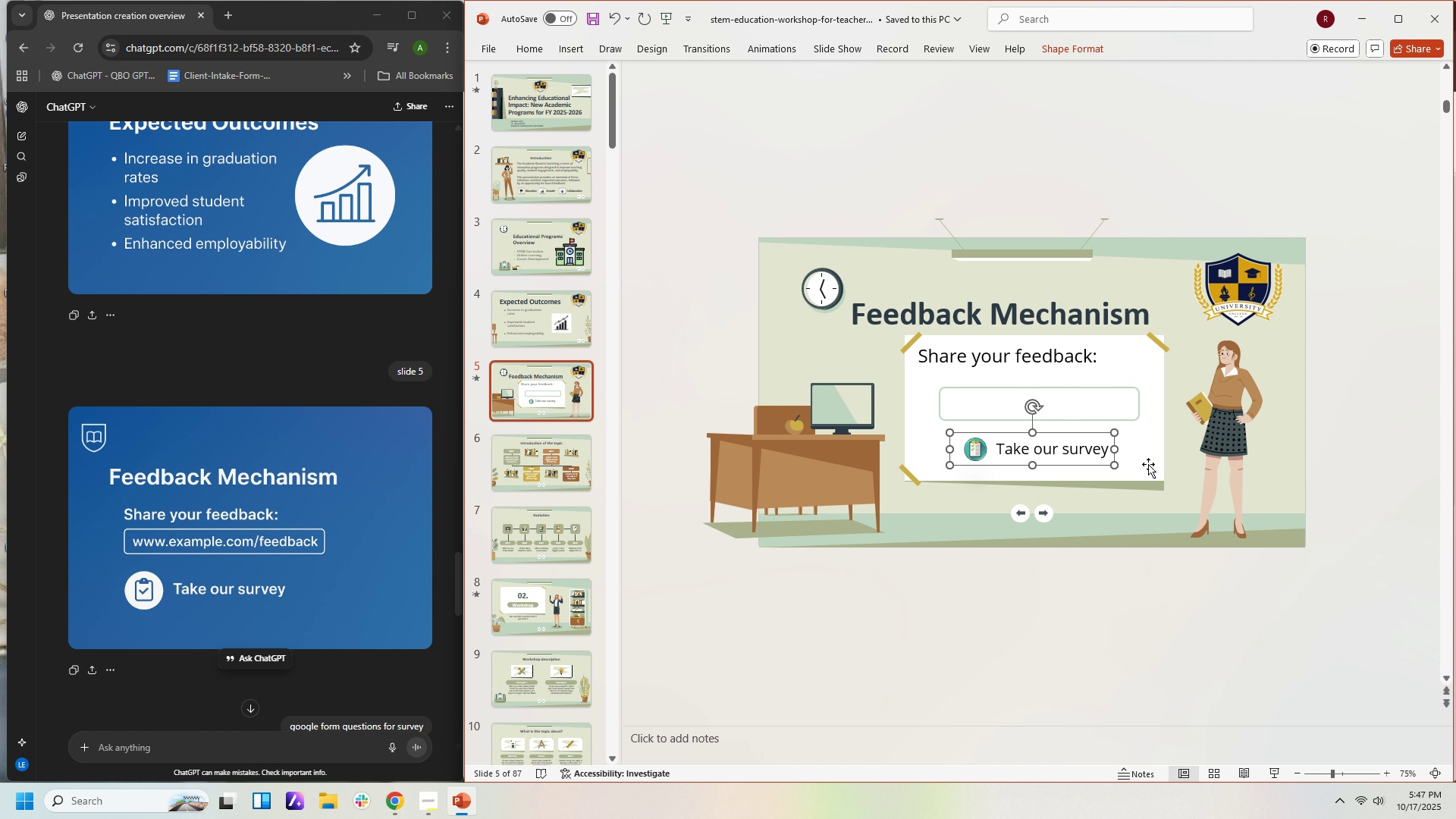 
left_click([1148, 464])
 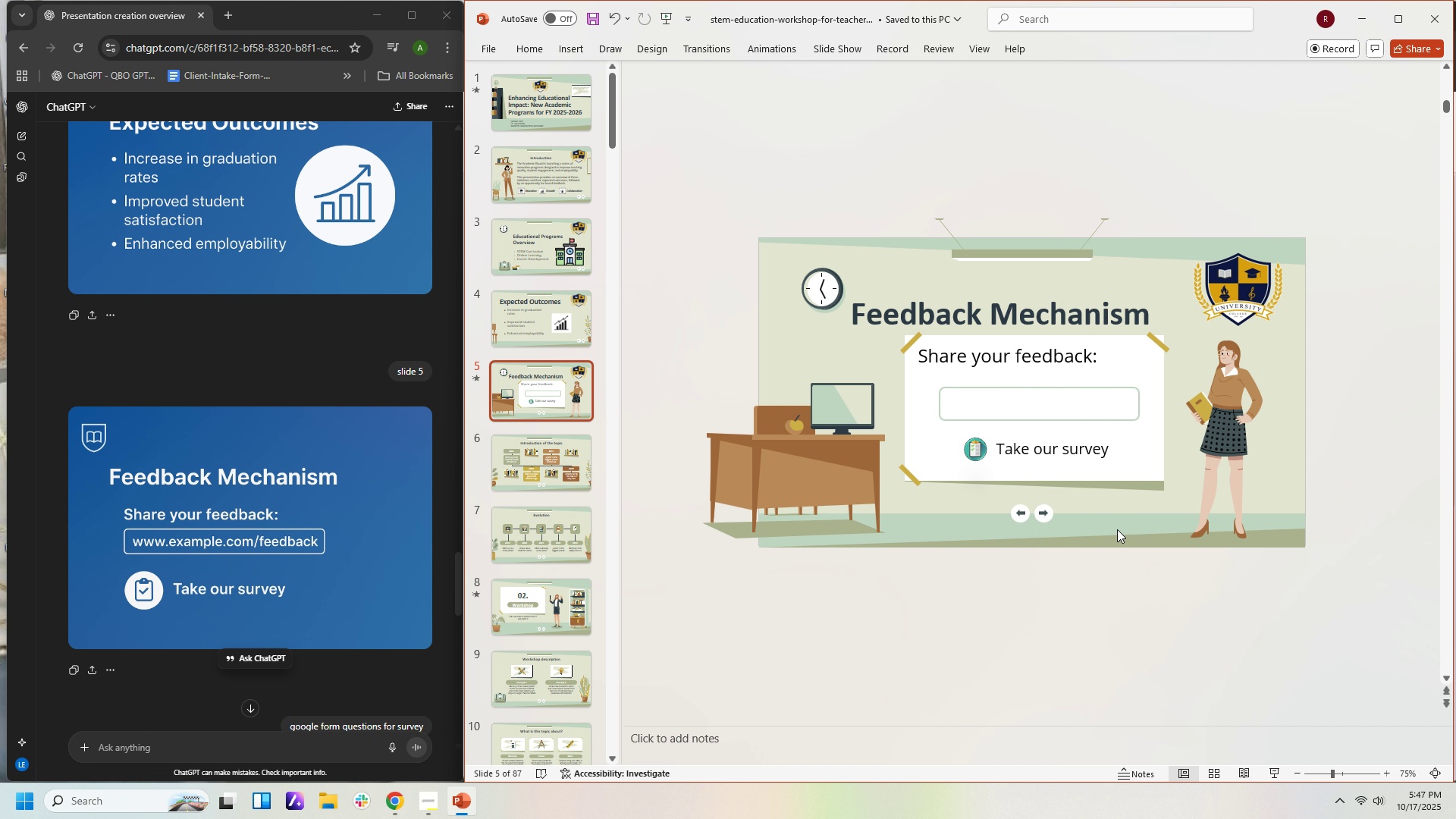 
left_click([1117, 529])
 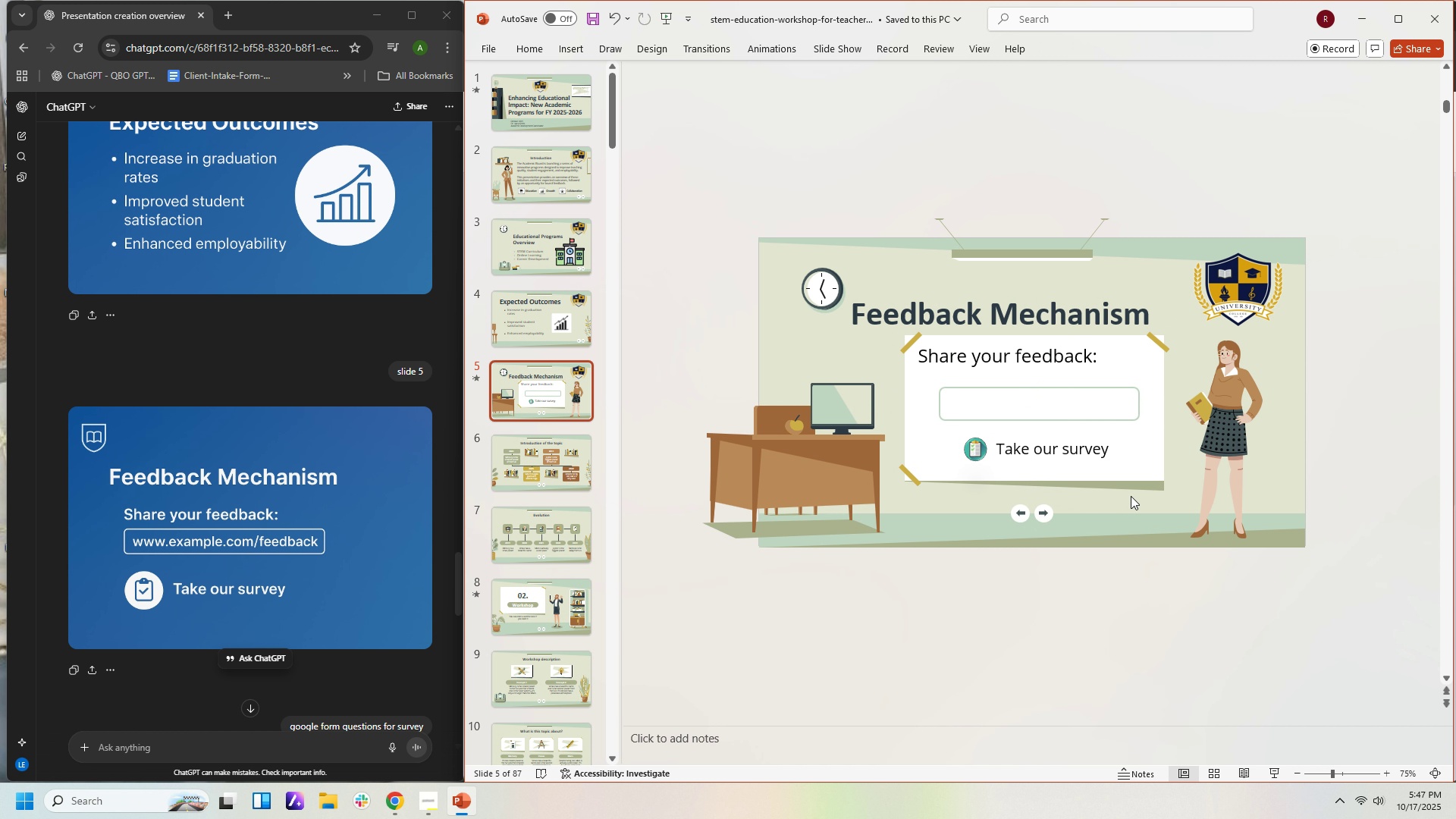 
left_click_drag(start_coordinate=[1135, 513], to_coordinate=[952, 426])
 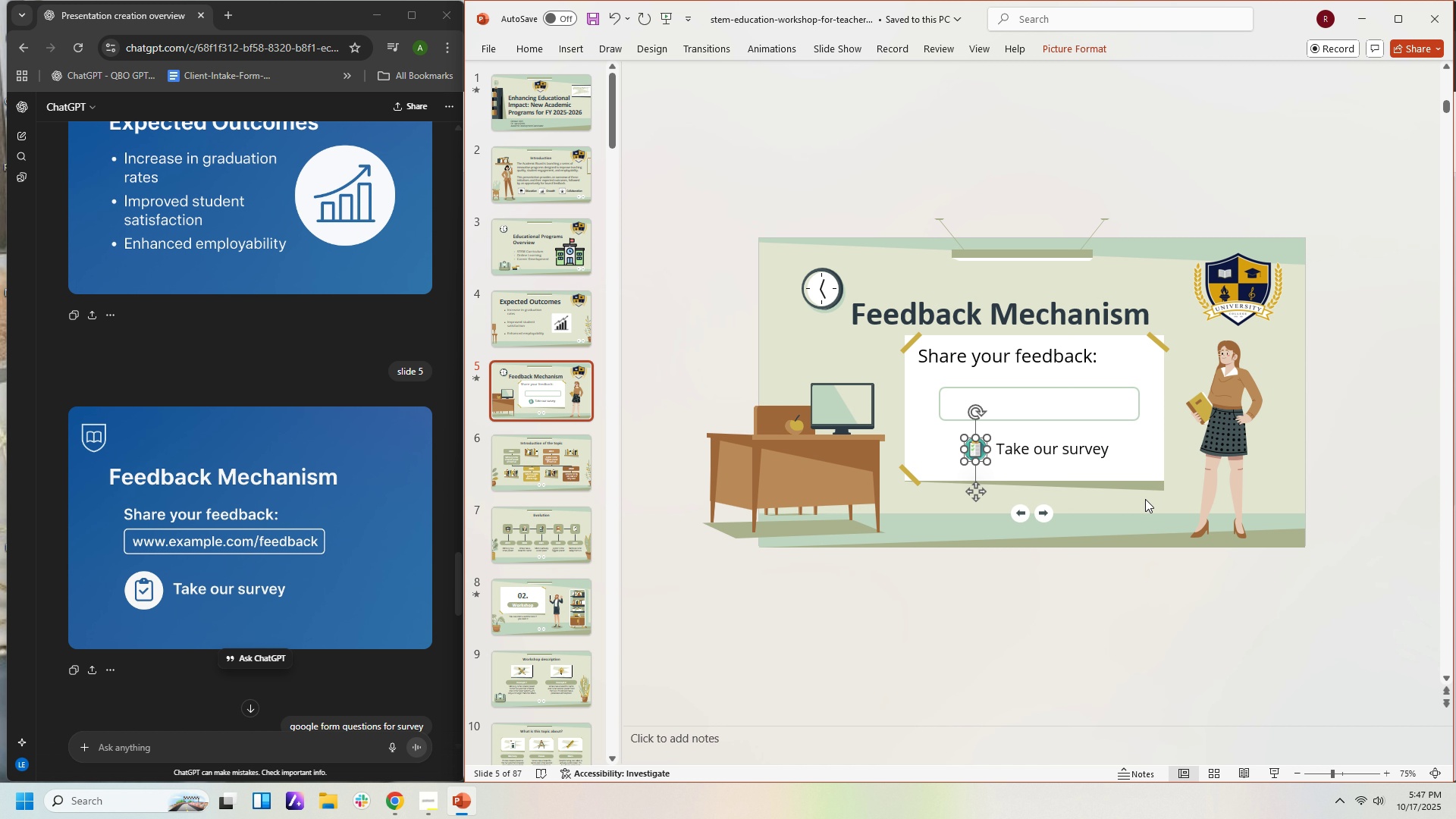 
left_click_drag(start_coordinate=[1147, 502], to_coordinate=[933, 408])
 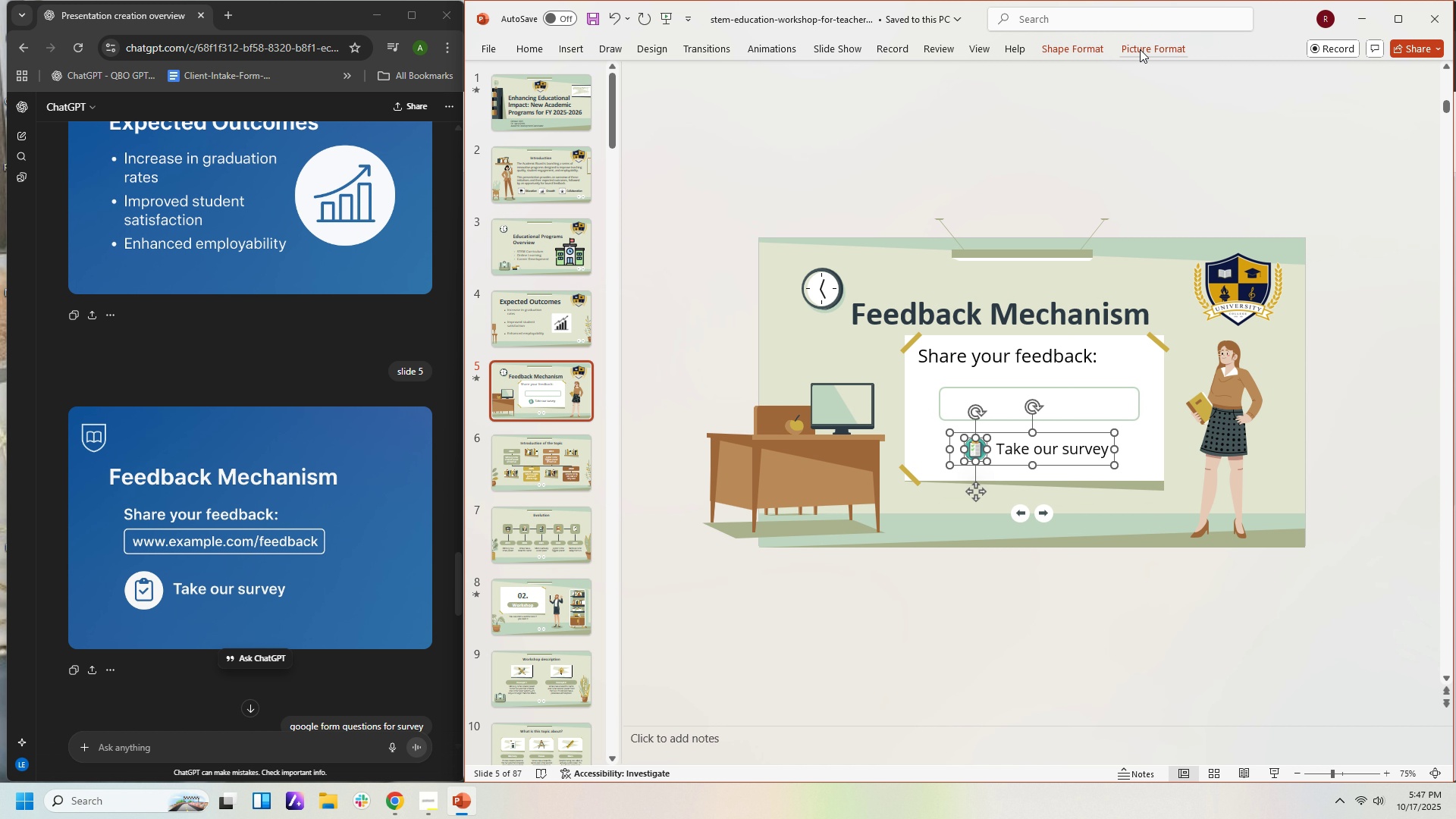 
left_click([1140, 49])
 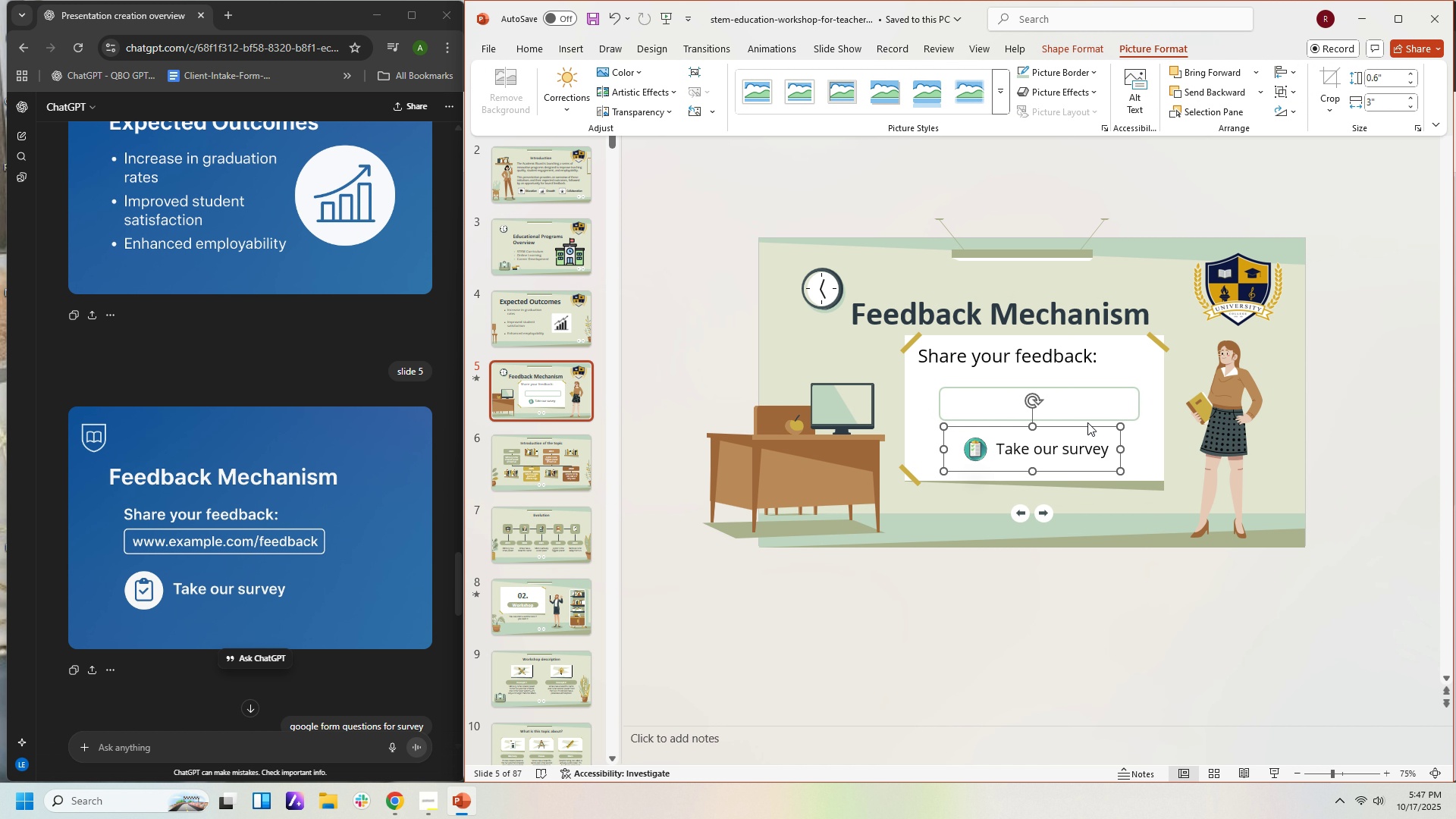 
left_click([1087, 449])
 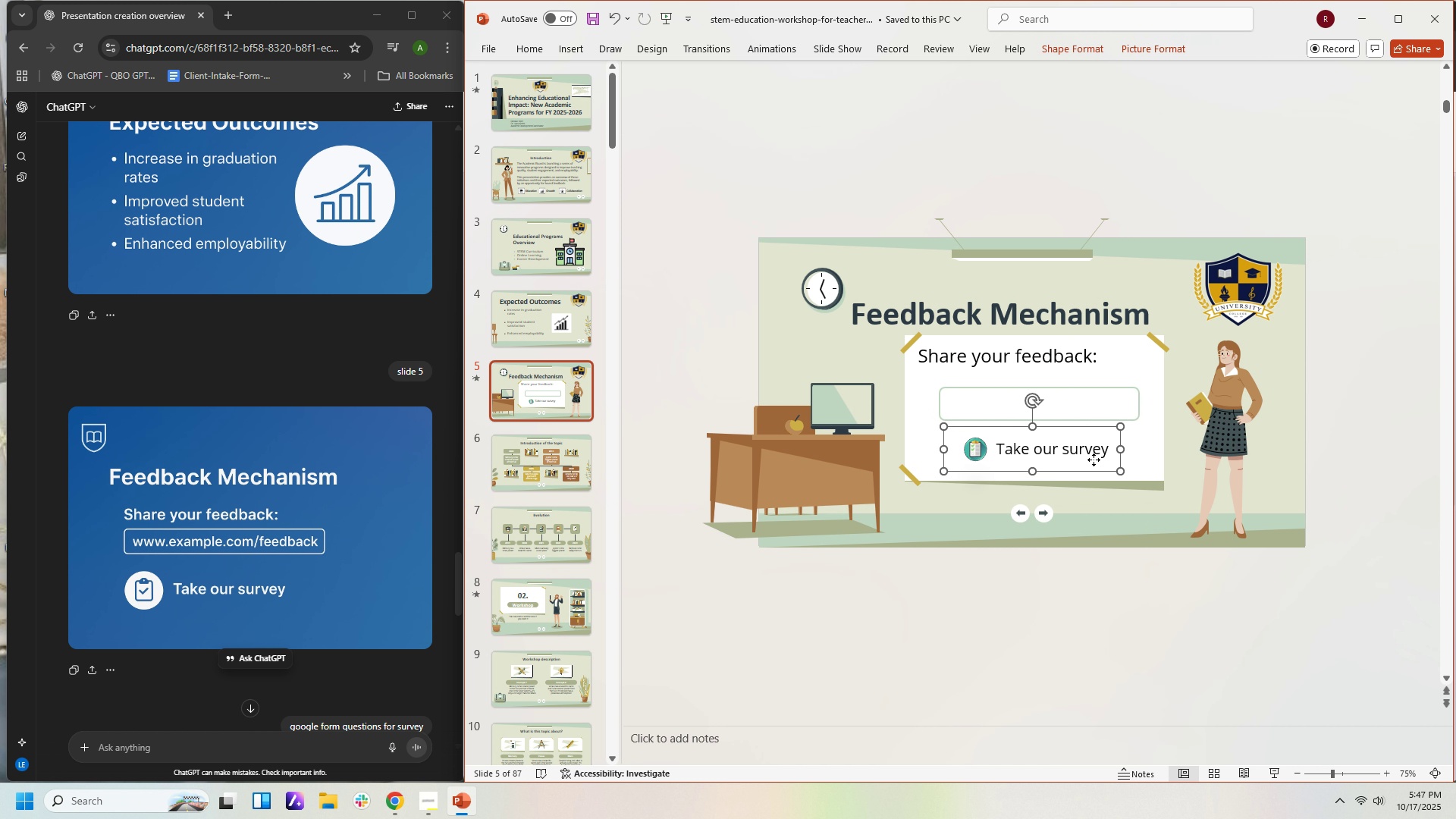 
left_click_drag(start_coordinate=[1094, 460], to_coordinate=[1100, 413])
 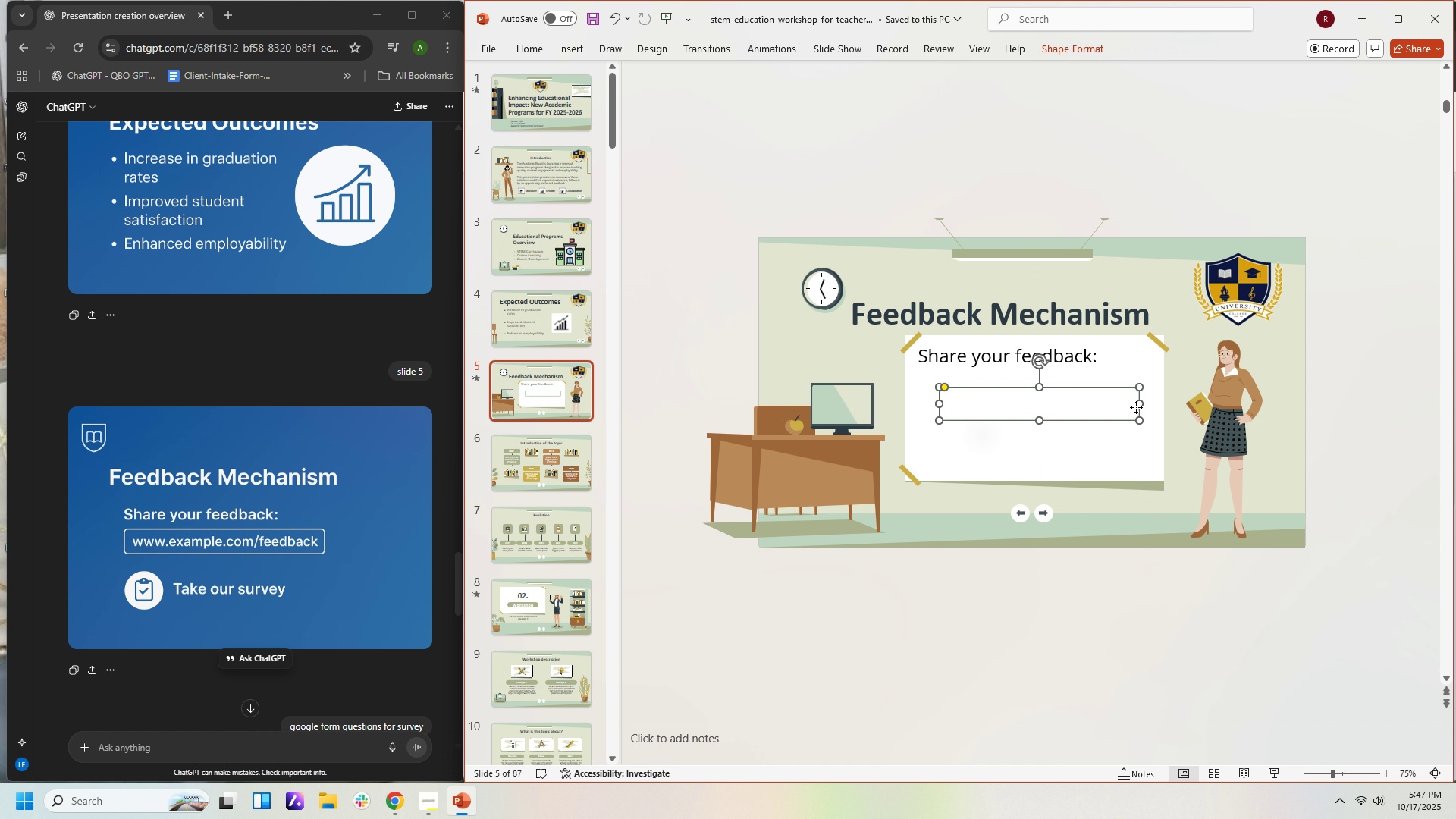 
left_click([1136, 407])
 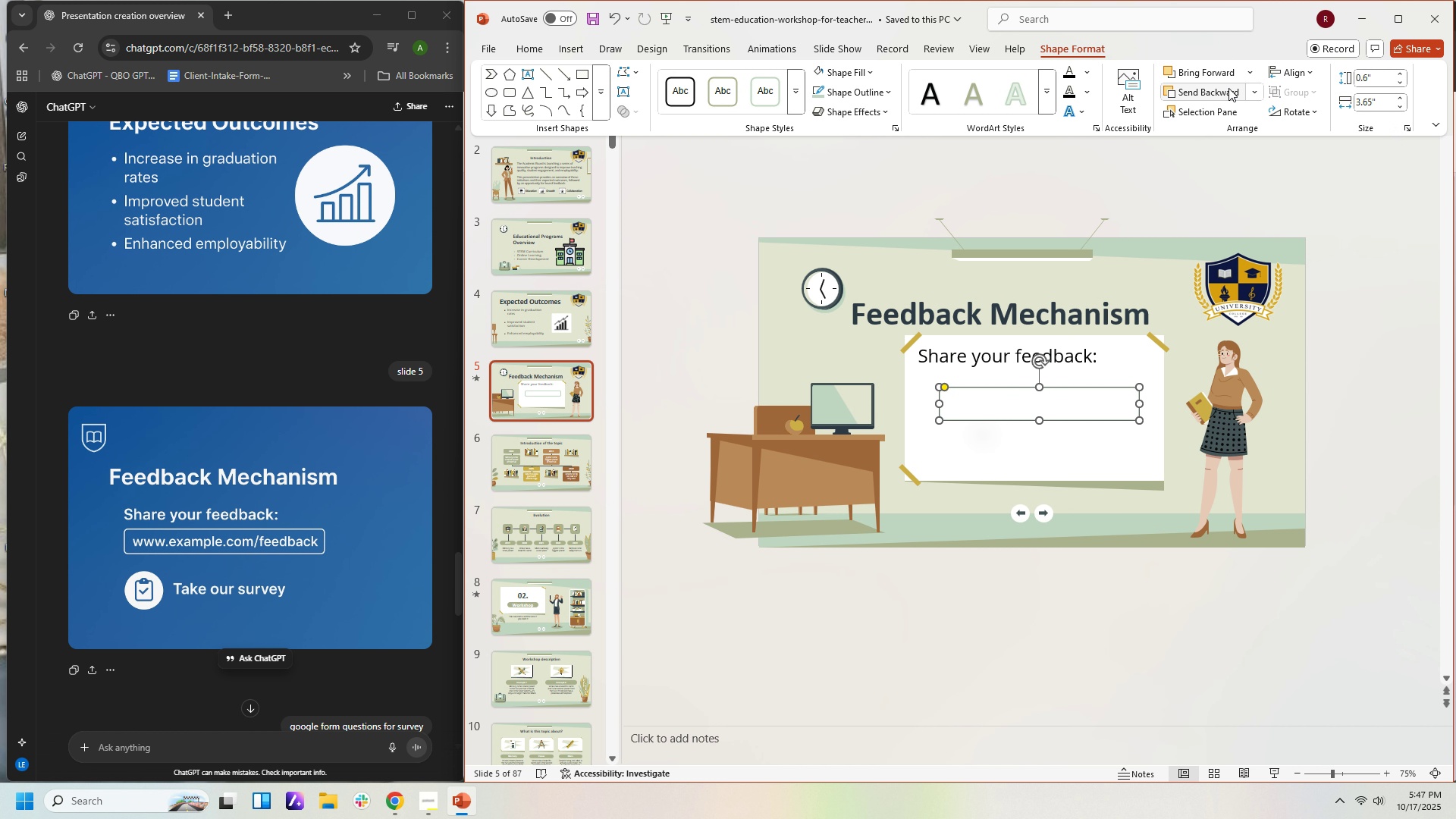 
left_click([1220, 98])
 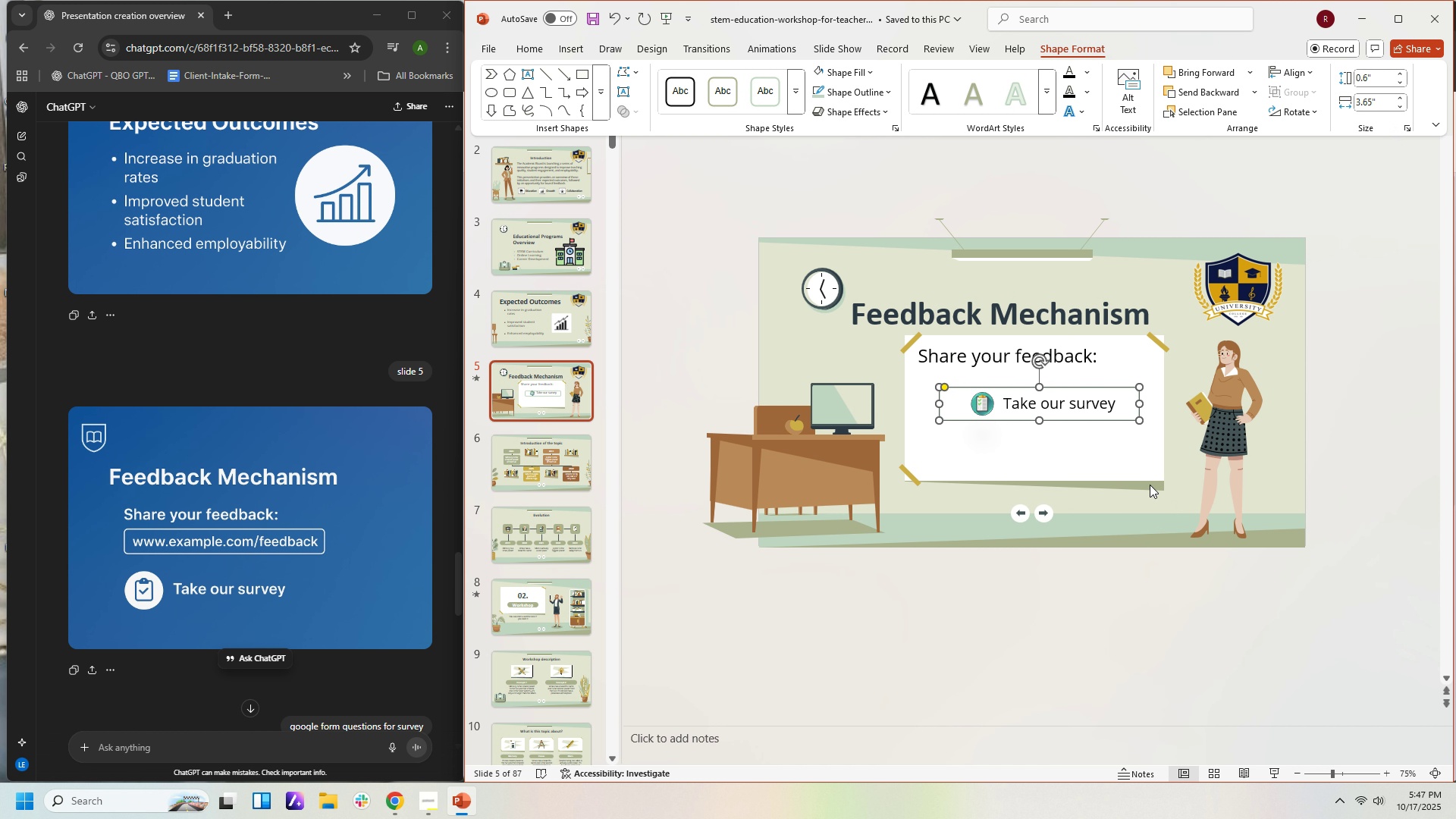 
left_click([1146, 479])
 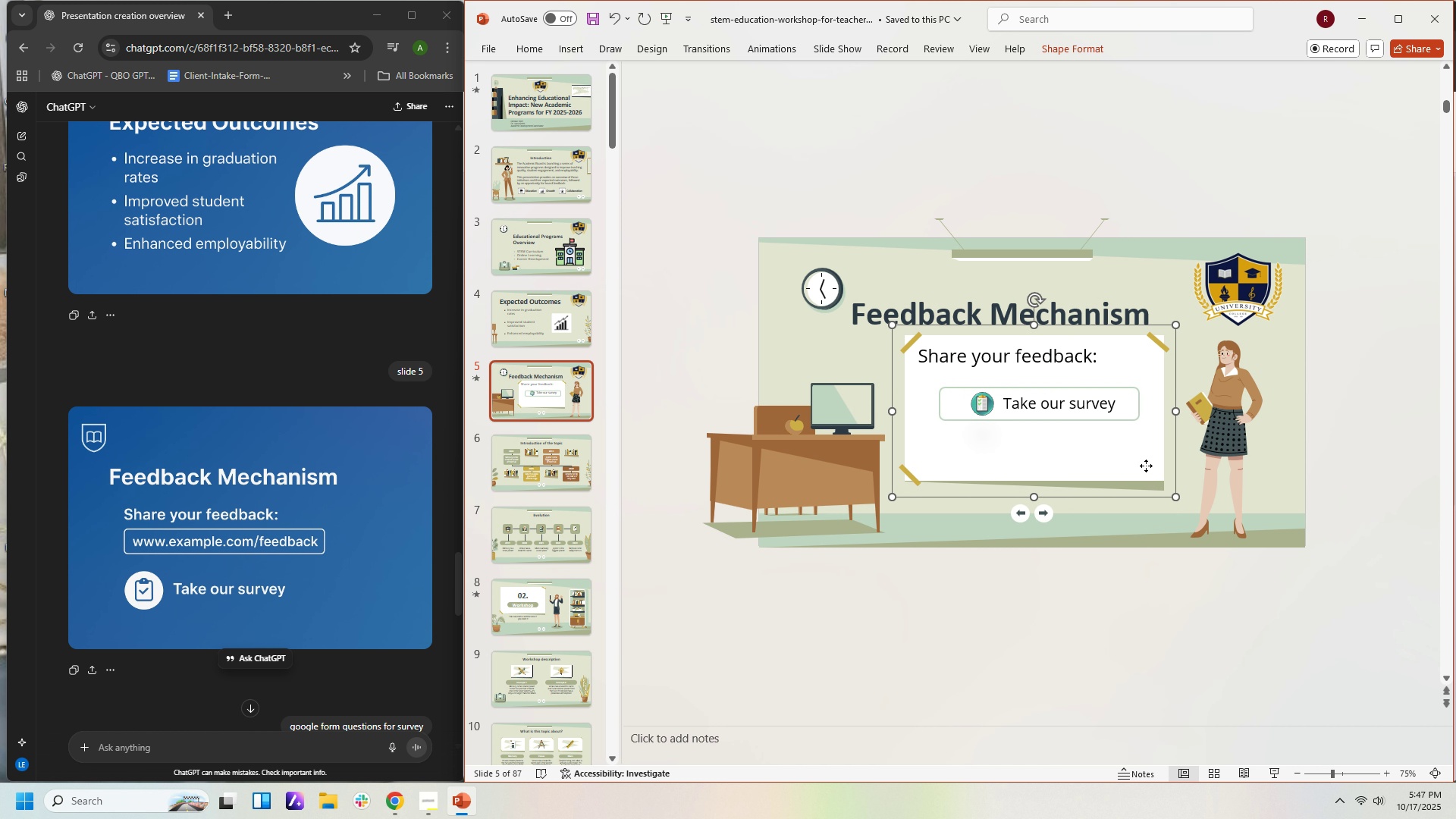 
left_click([1146, 466])
 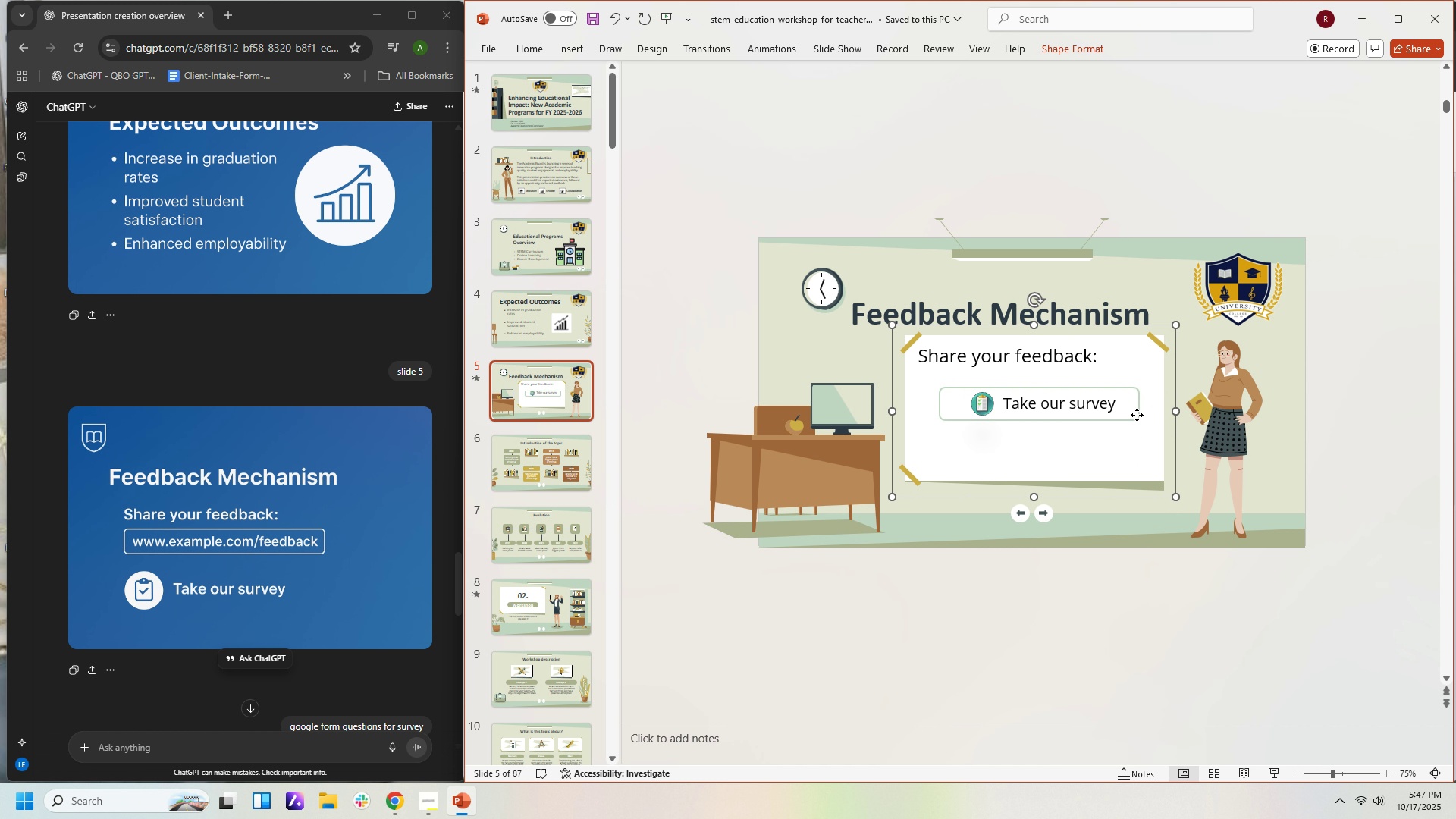 
left_click([1137, 415])
 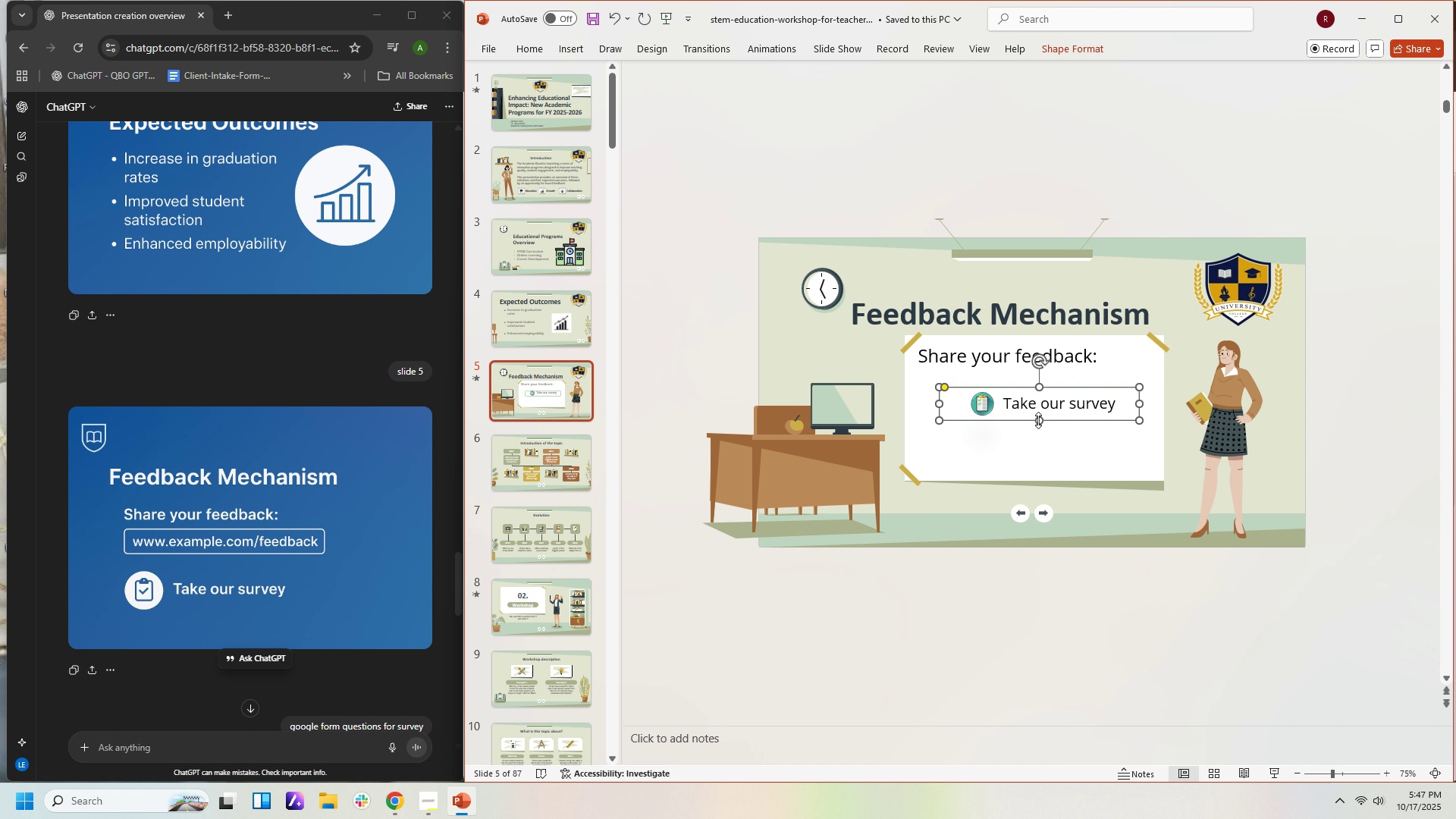 
left_click_drag(start_coordinate=[1037, 420], to_coordinate=[1036, 434])
 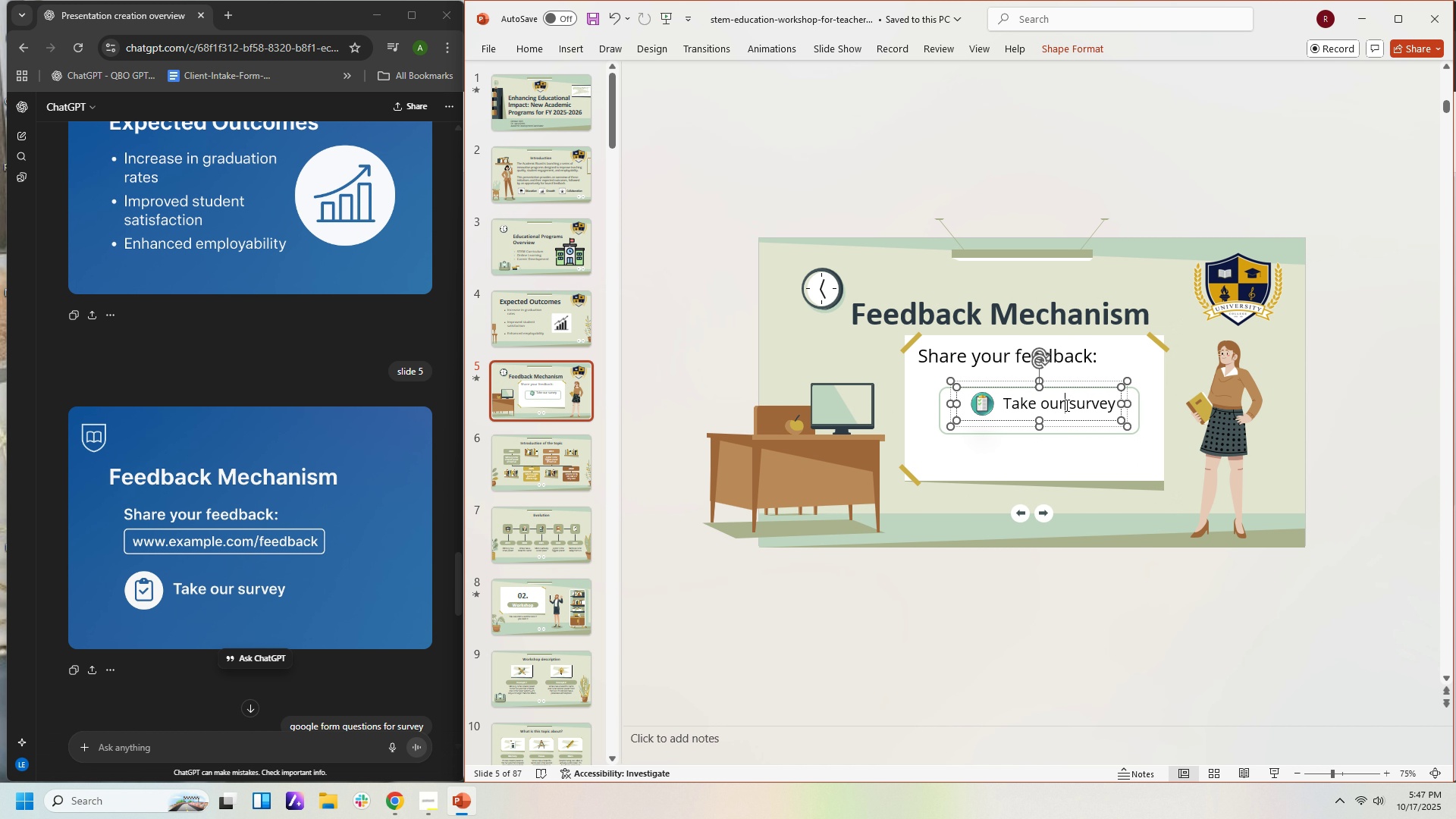 
left_click([1065, 405])
 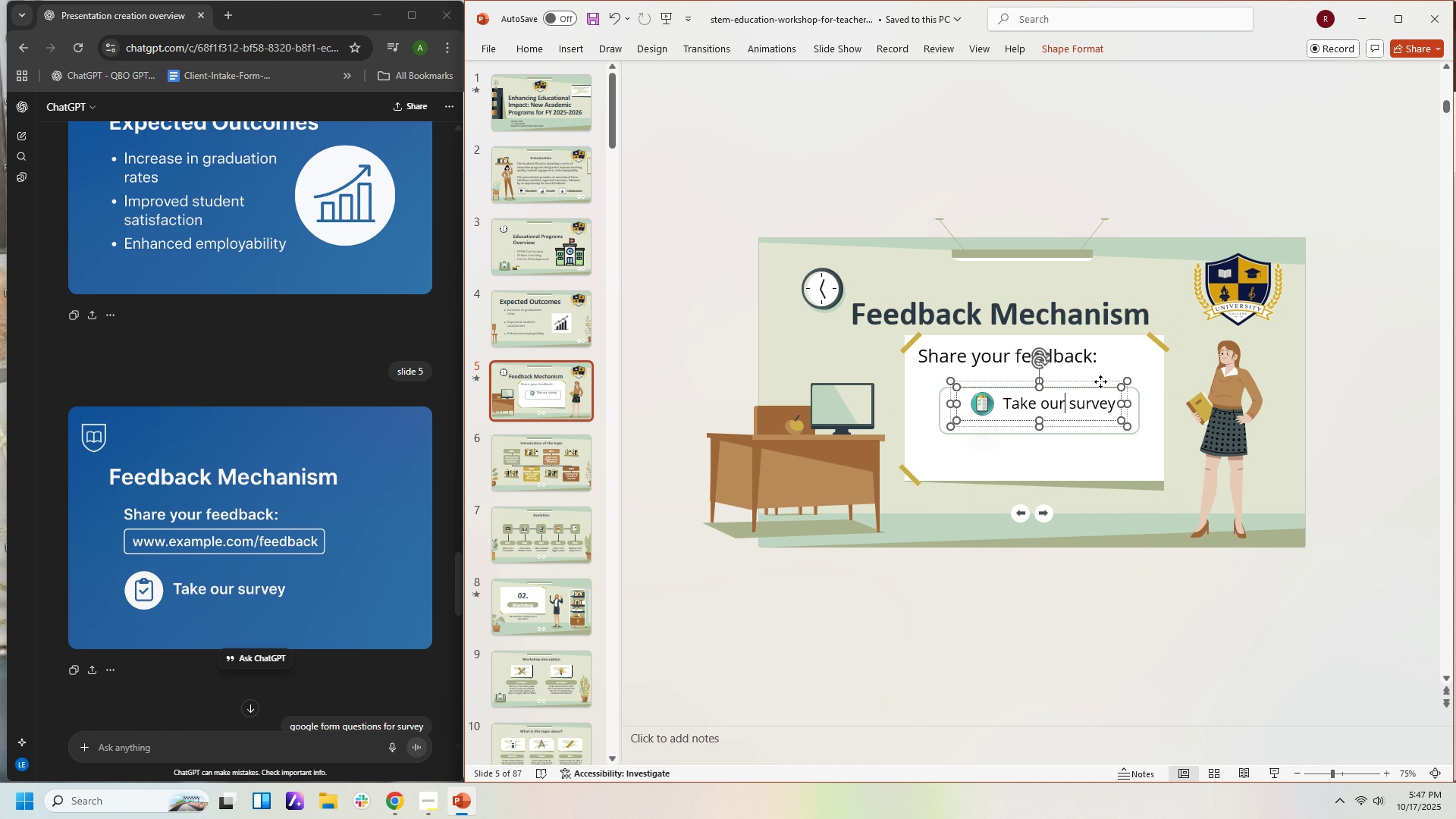 
left_click_drag(start_coordinate=[1100, 381], to_coordinate=[1100, 389])
 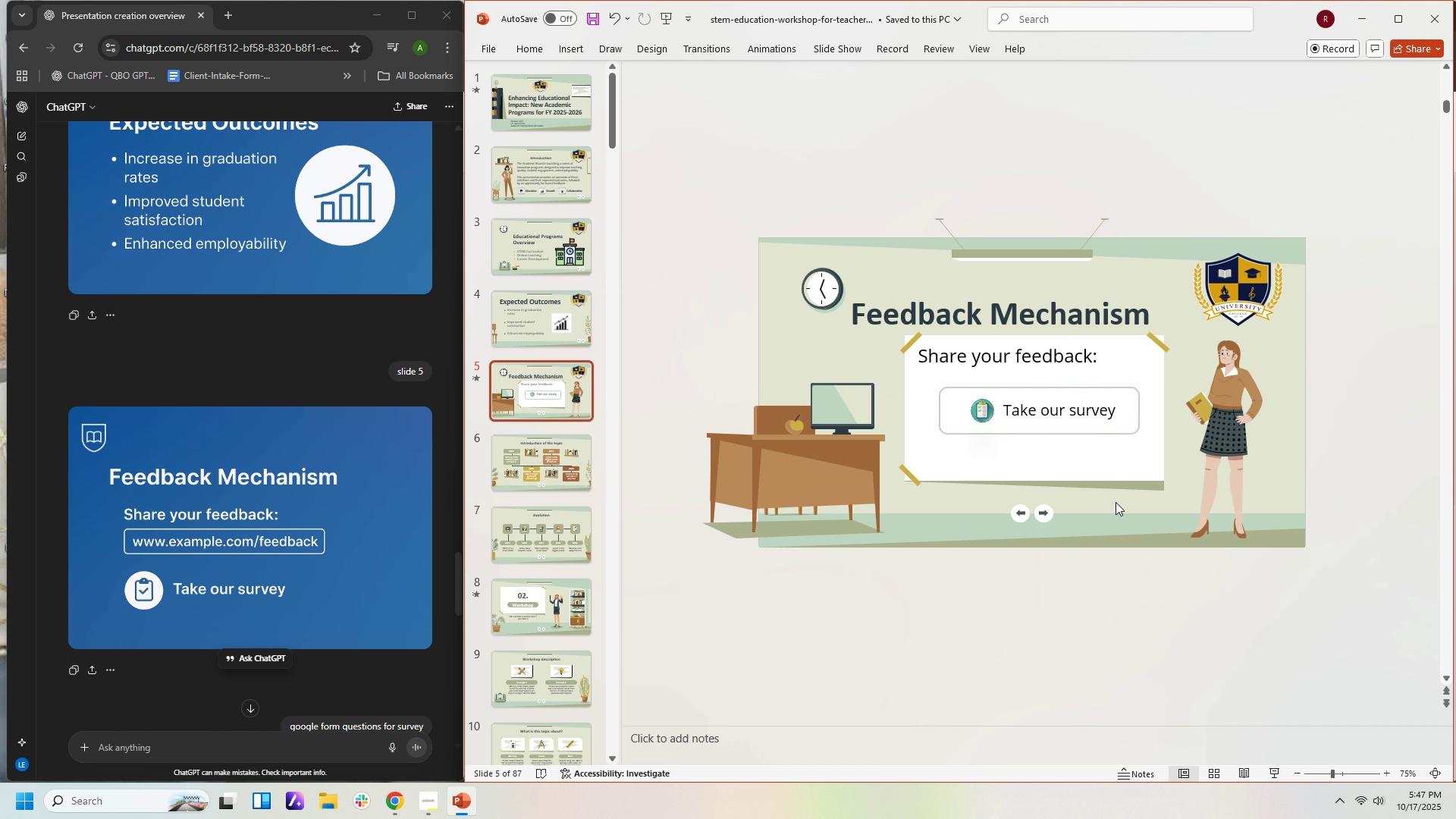 
left_click([1116, 502])
 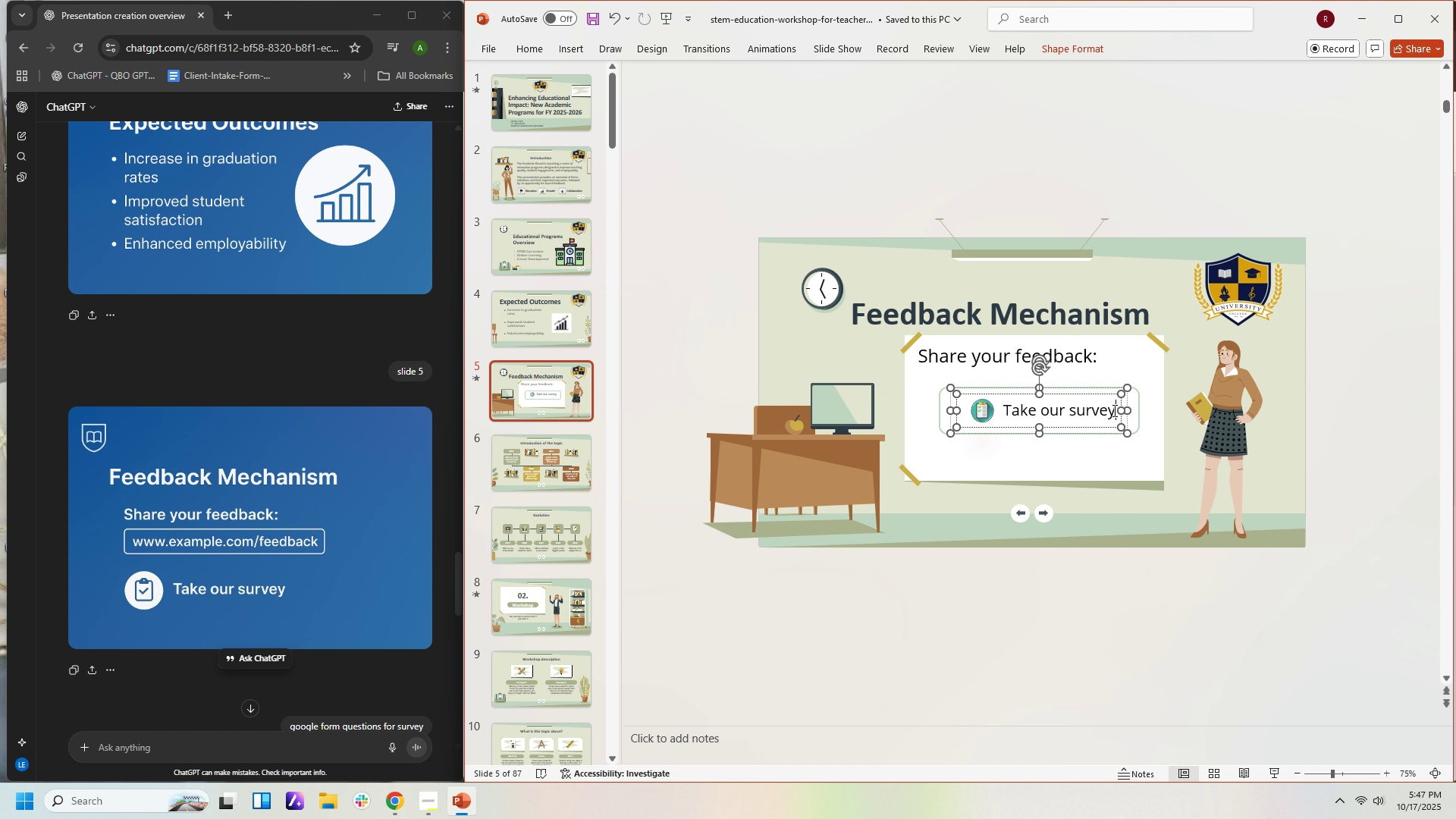 
left_click([1113, 410])
 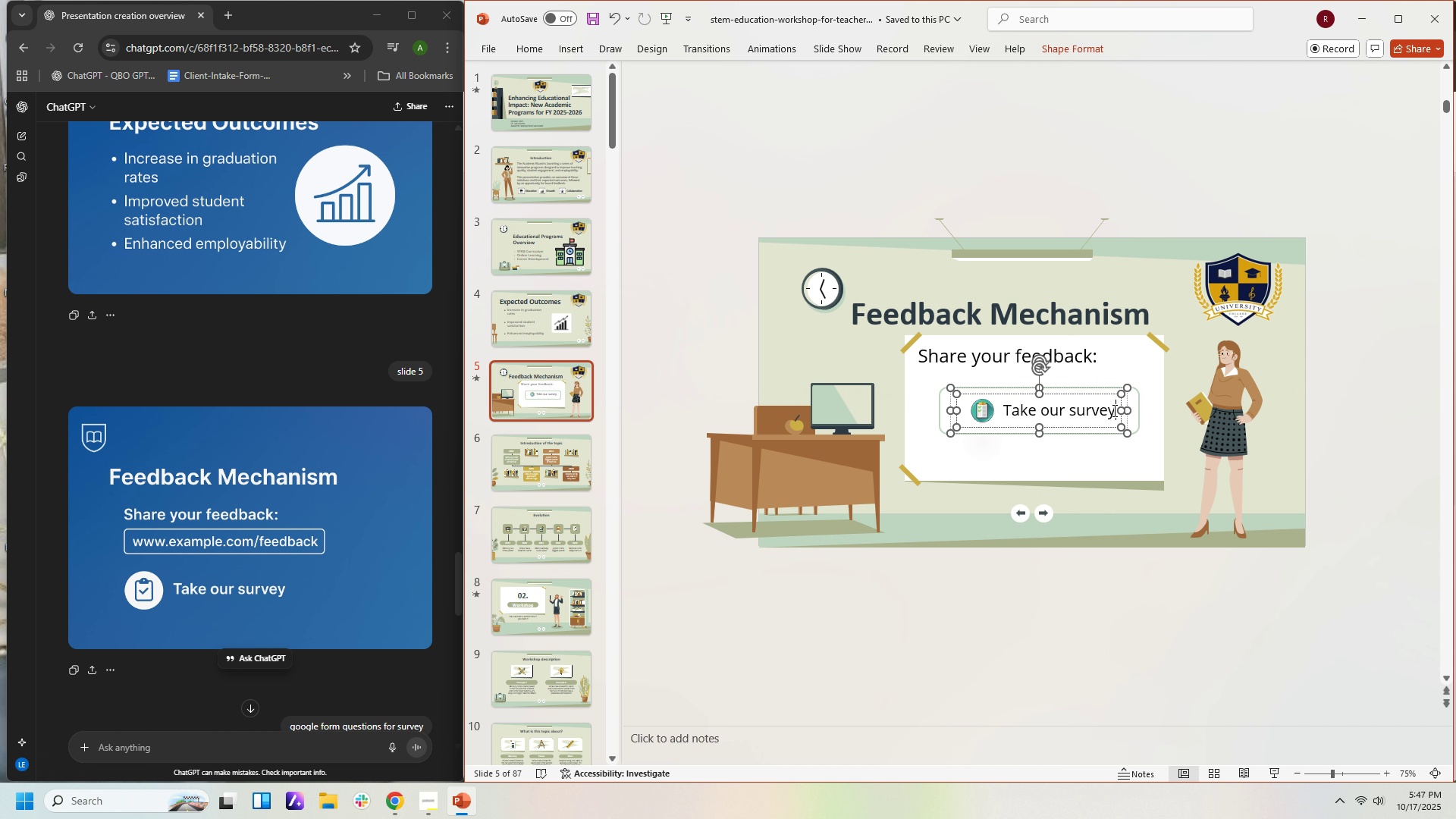 
left_click_drag(start_coordinate=[1113, 410], to_coordinate=[1015, 410])
 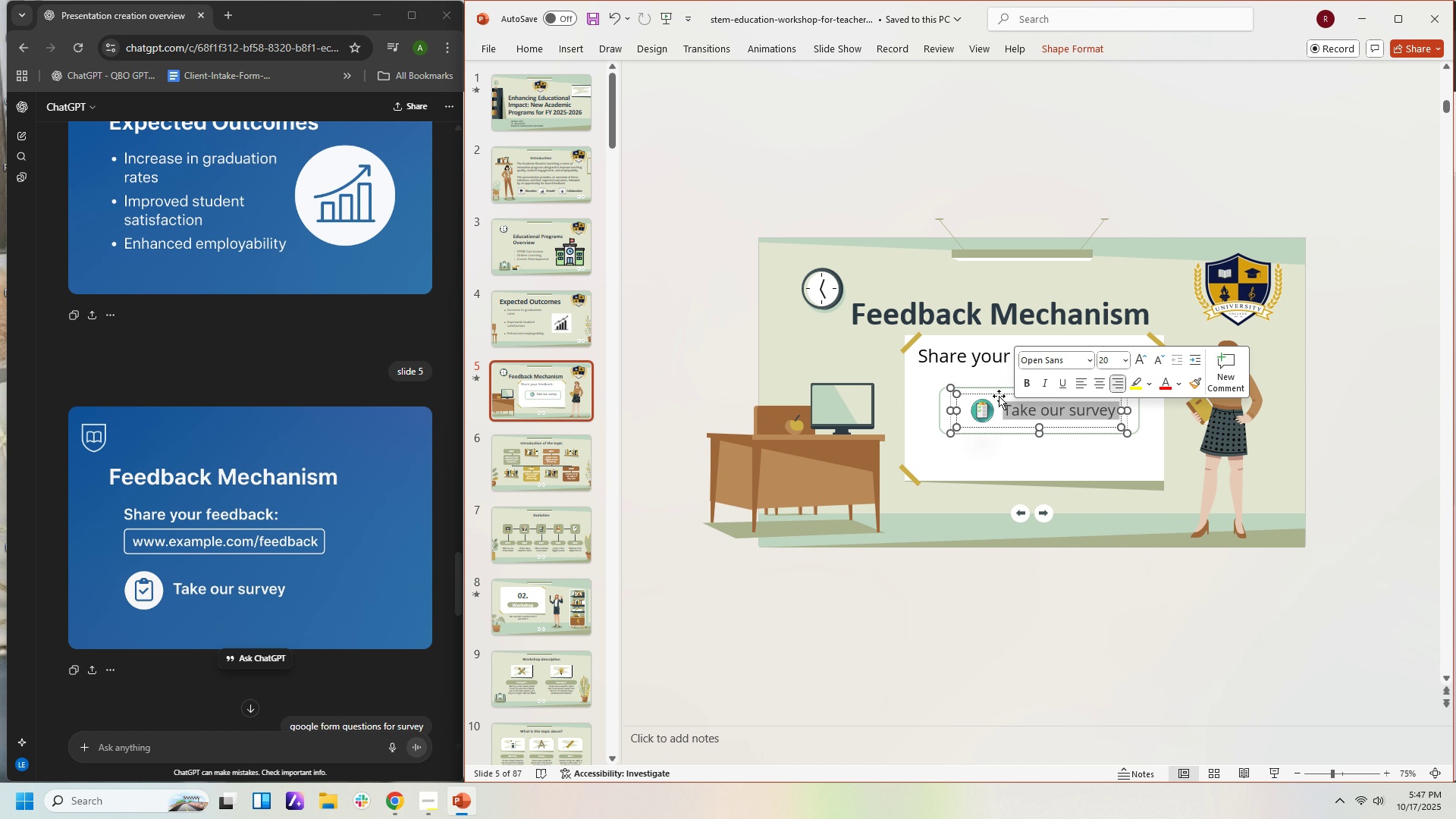 
left_click_drag(start_coordinate=[998, 392], to_coordinate=[1006, 433])
 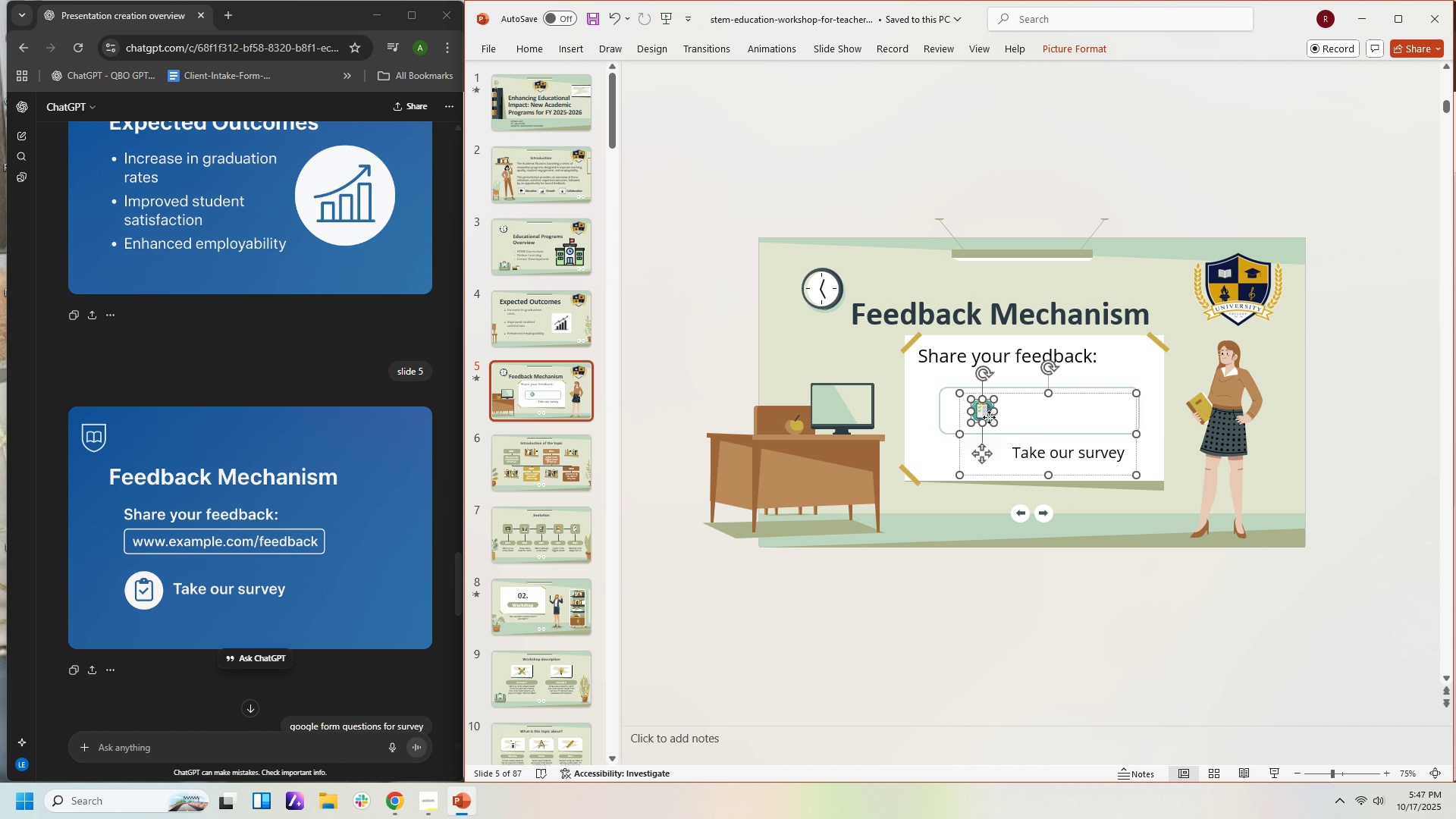 
left_click([989, 417])
 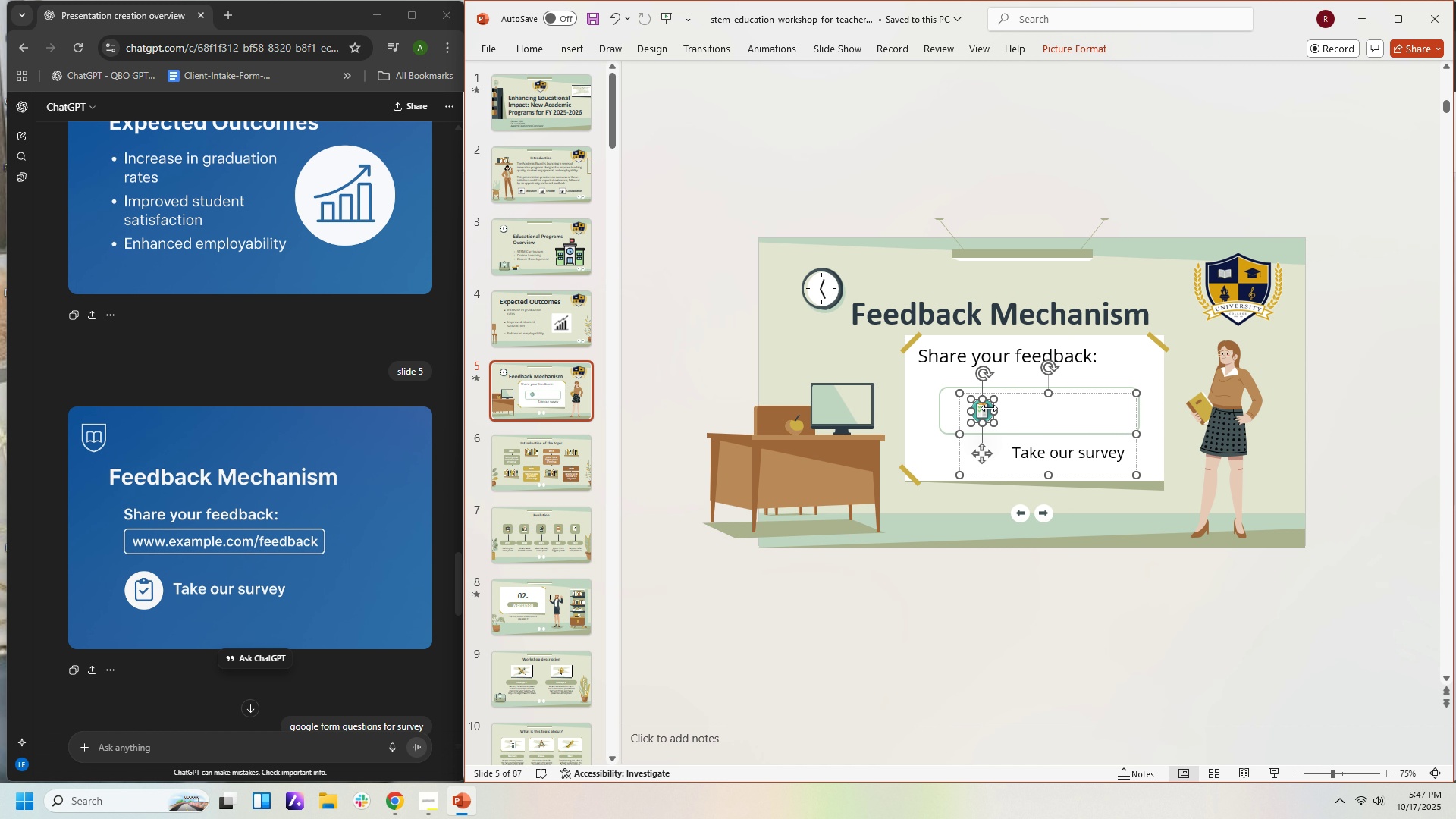 
key(Control+Z)
 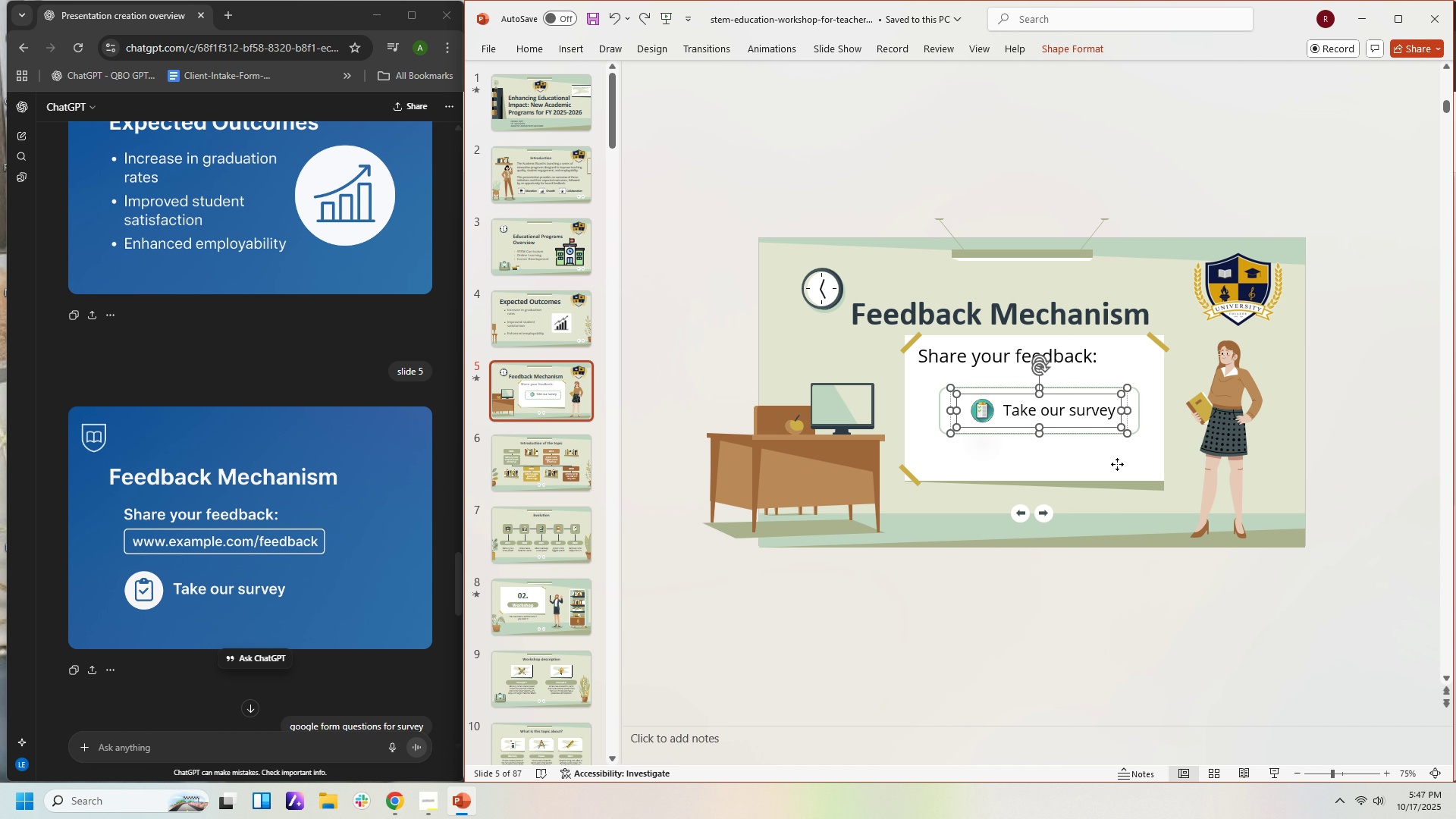 
left_click([1117, 464])
 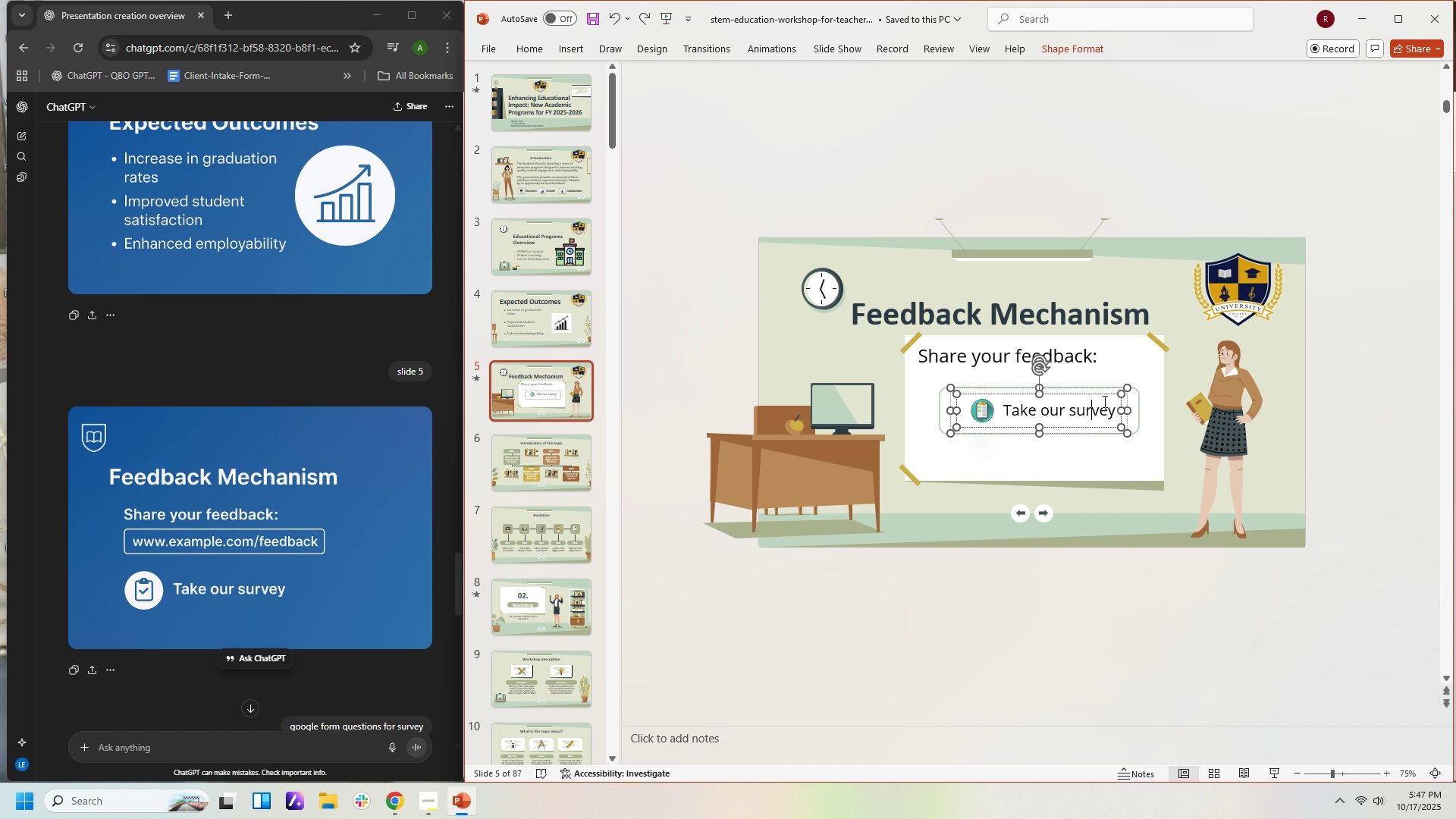 
left_click([1103, 401])
 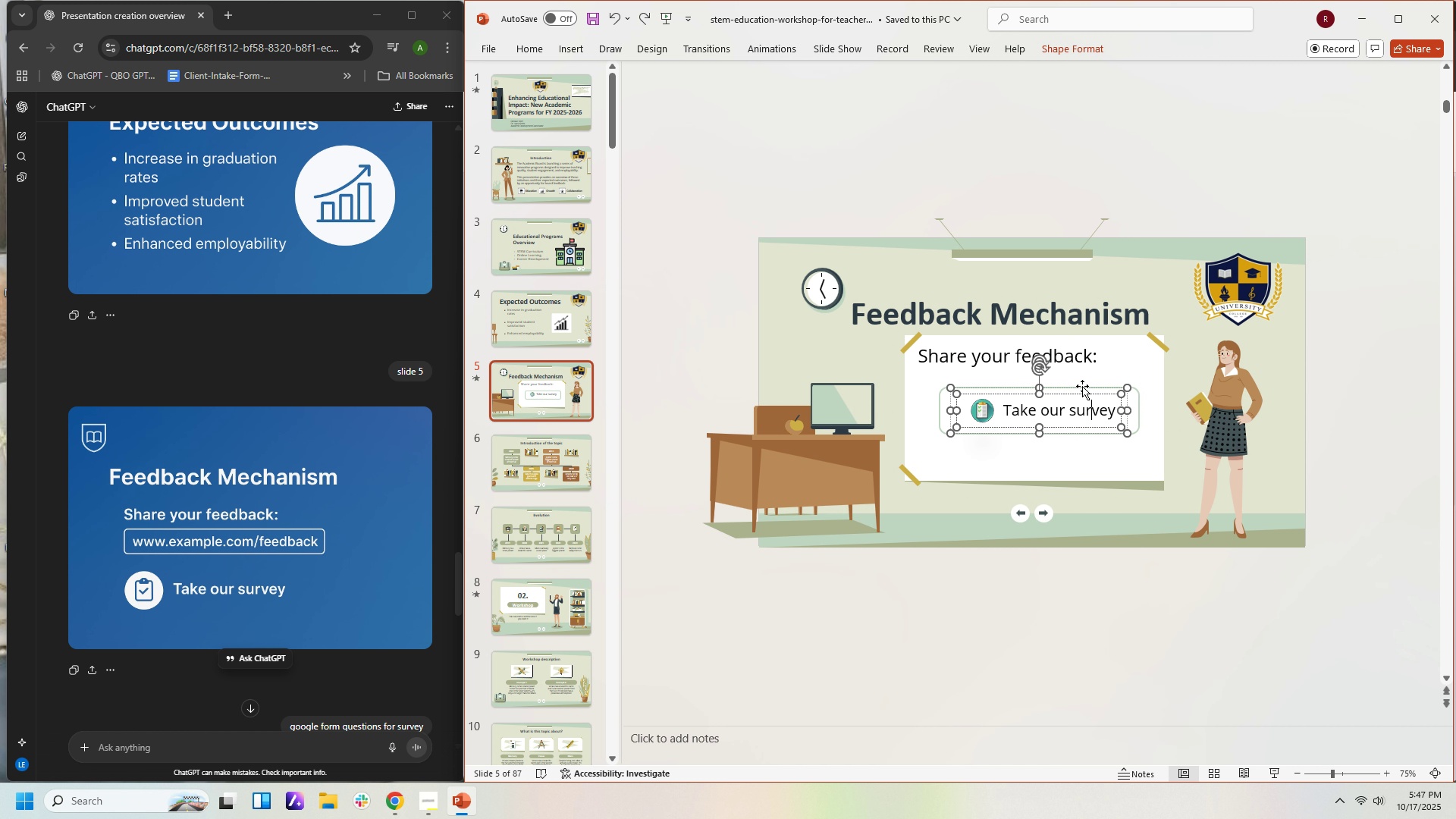 
left_click_drag(start_coordinate=[1082, 386], to_coordinate=[1076, 434])
 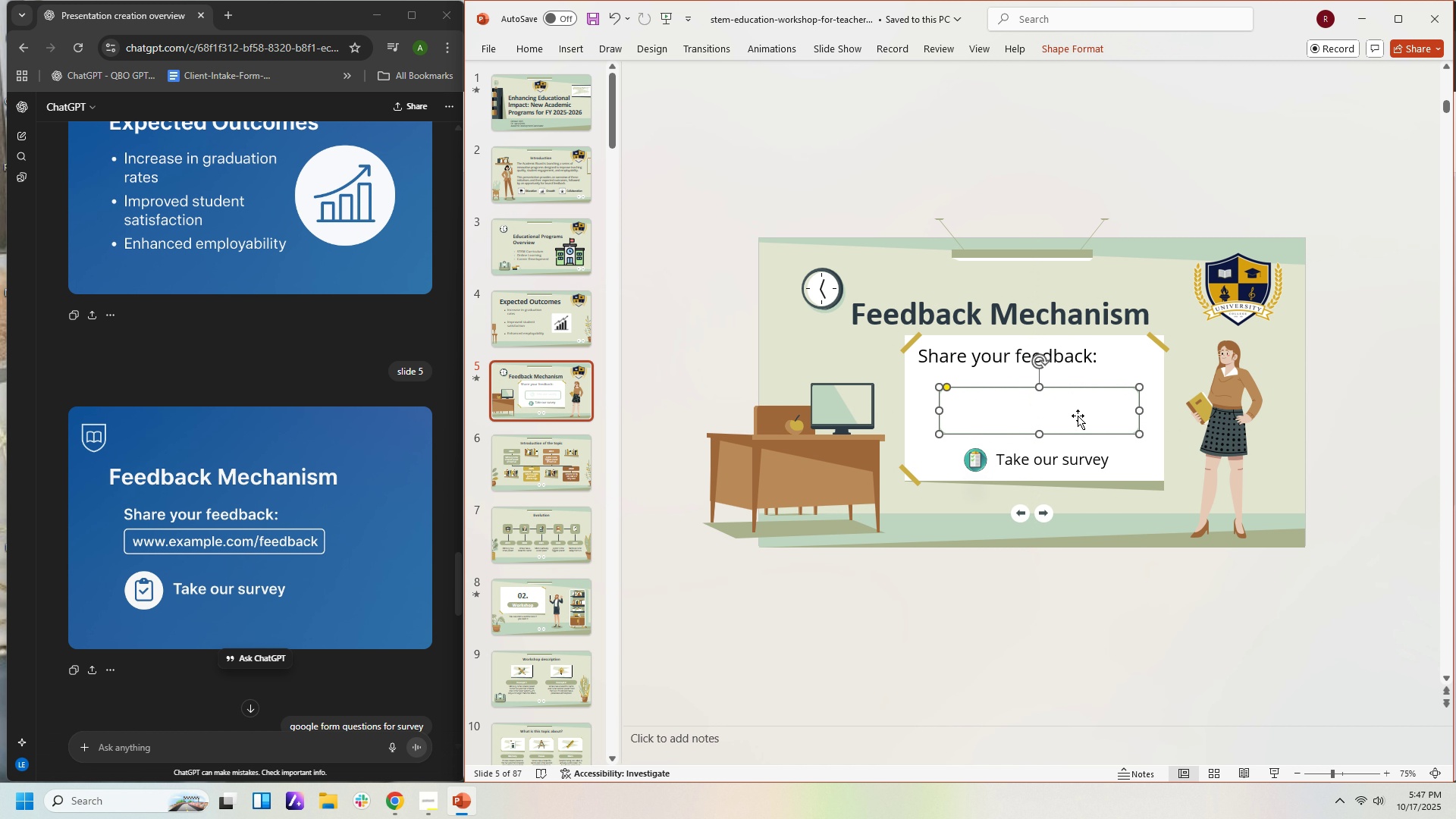 
left_click([1078, 416])
 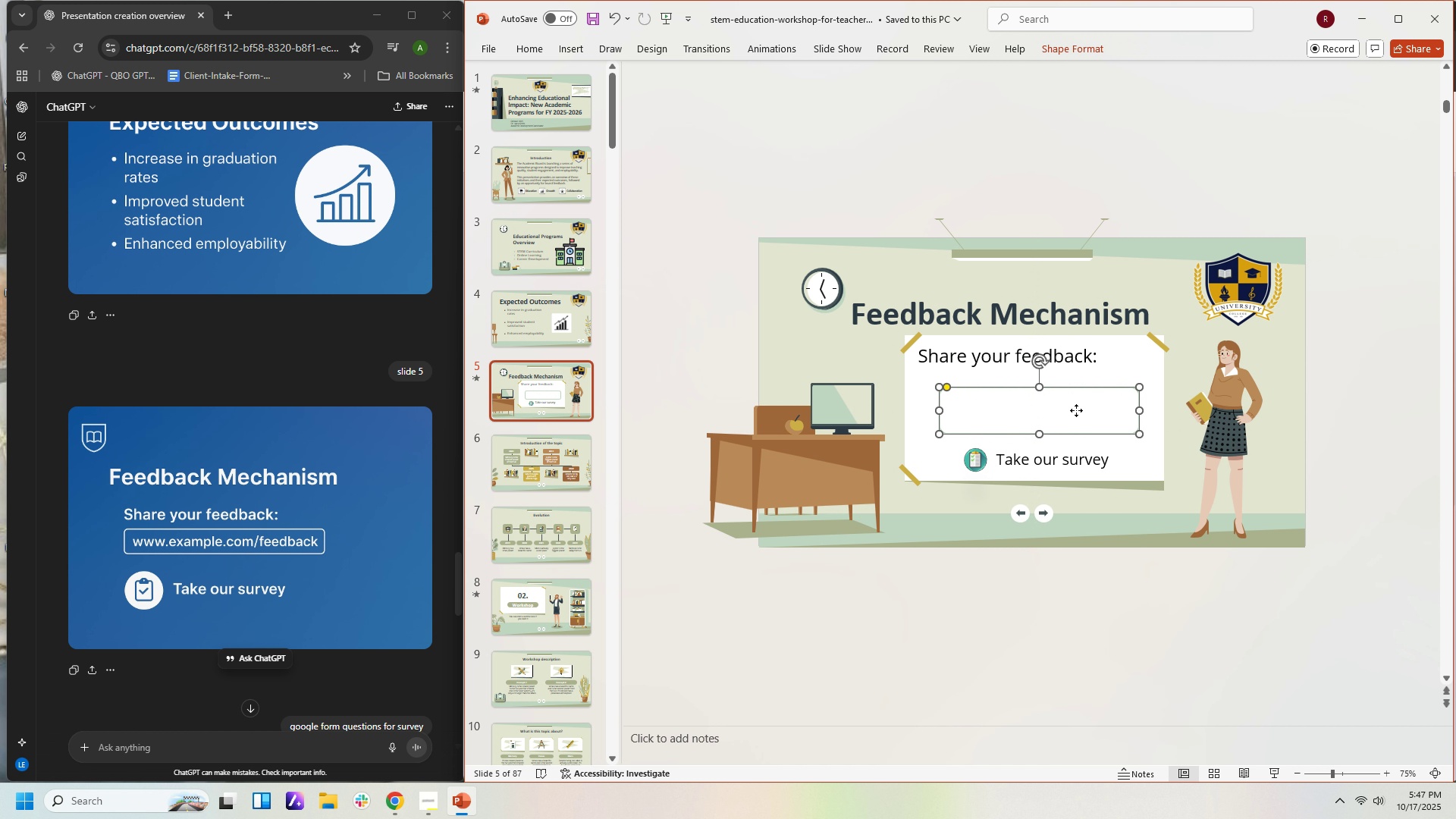 
left_click([1076, 410])
 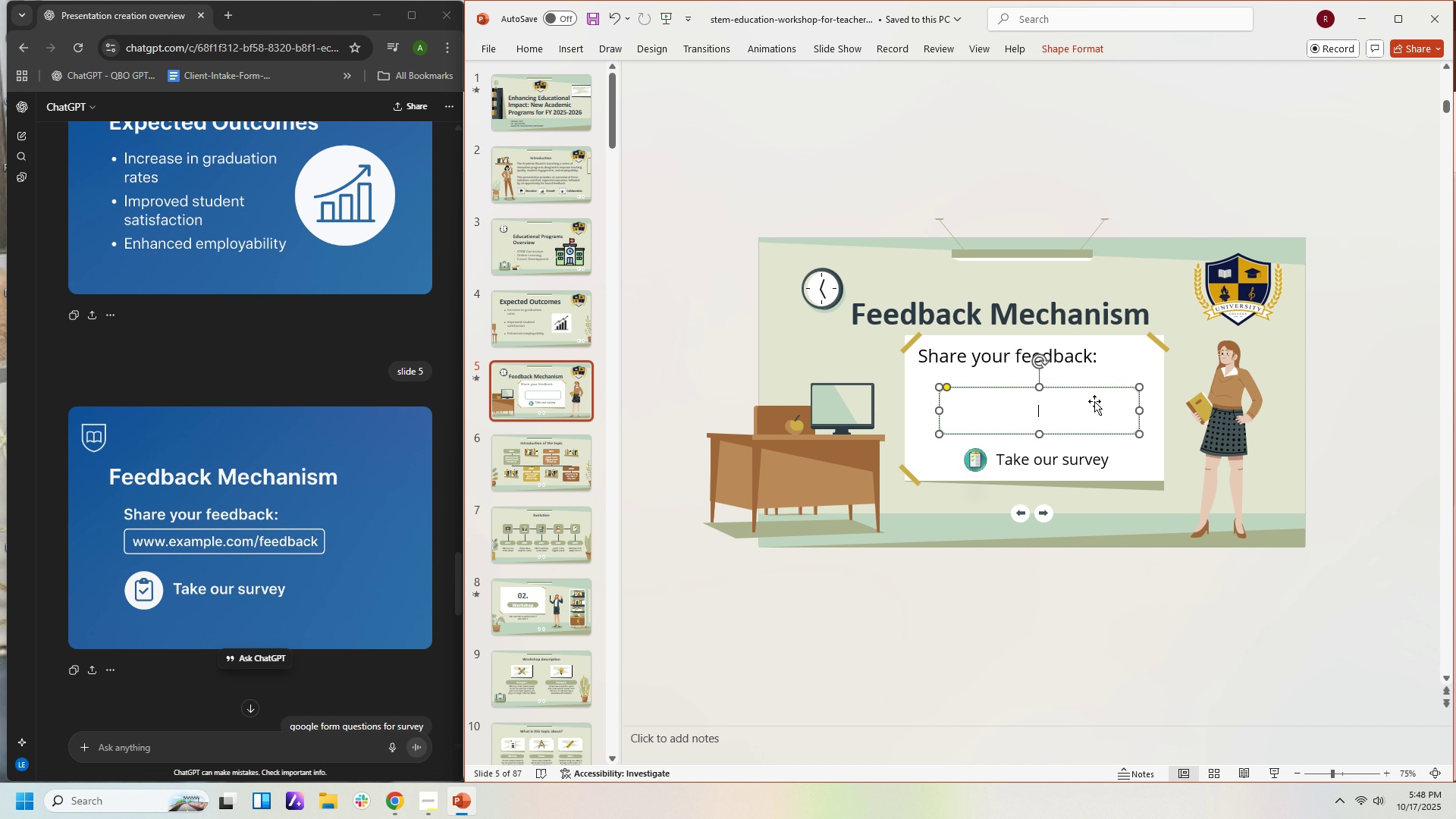 
type(Click yo )
key(Backspace)
key(Backspace)
key(Backspace)
type(to )
 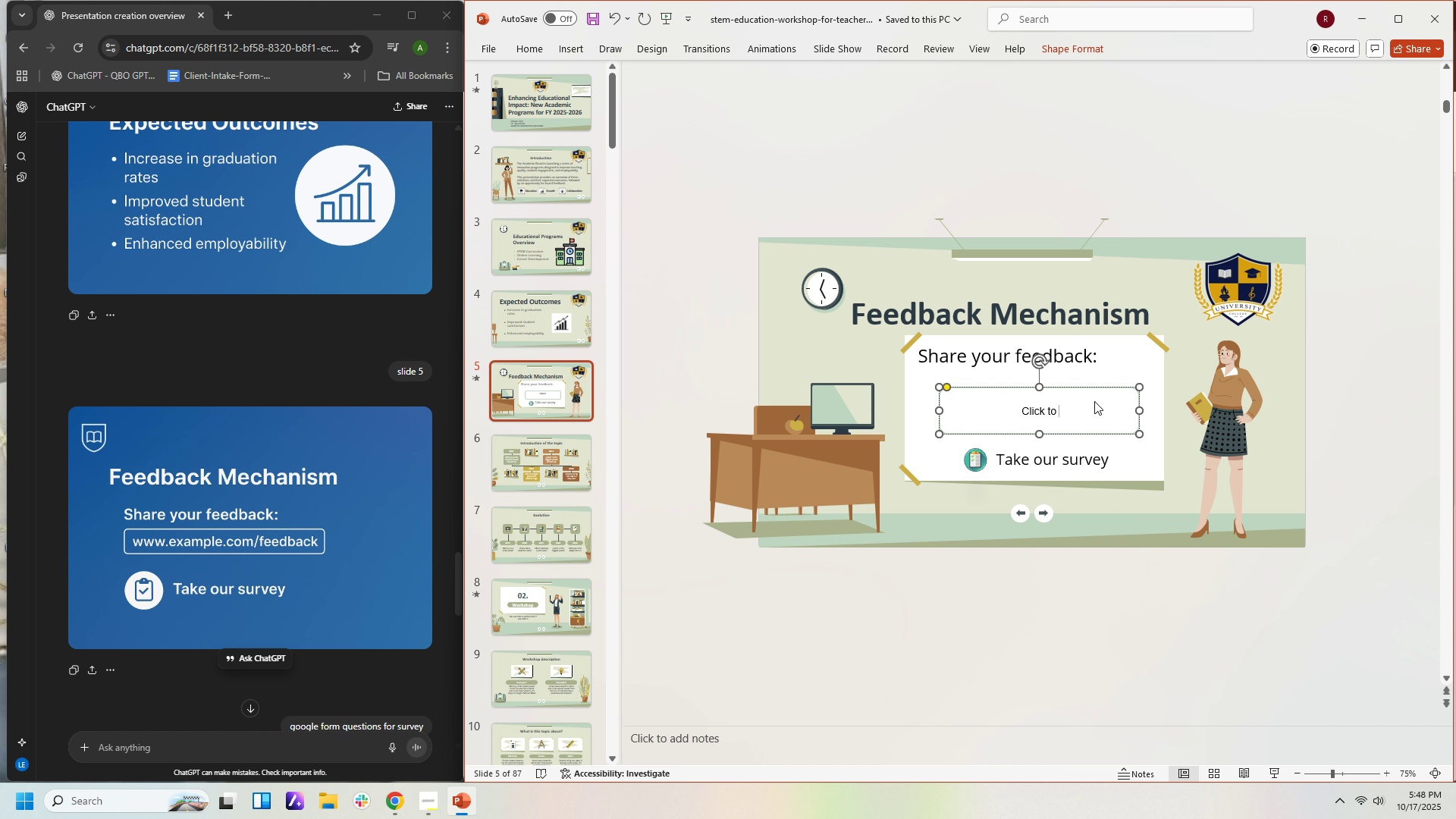 
wait(5.14)
 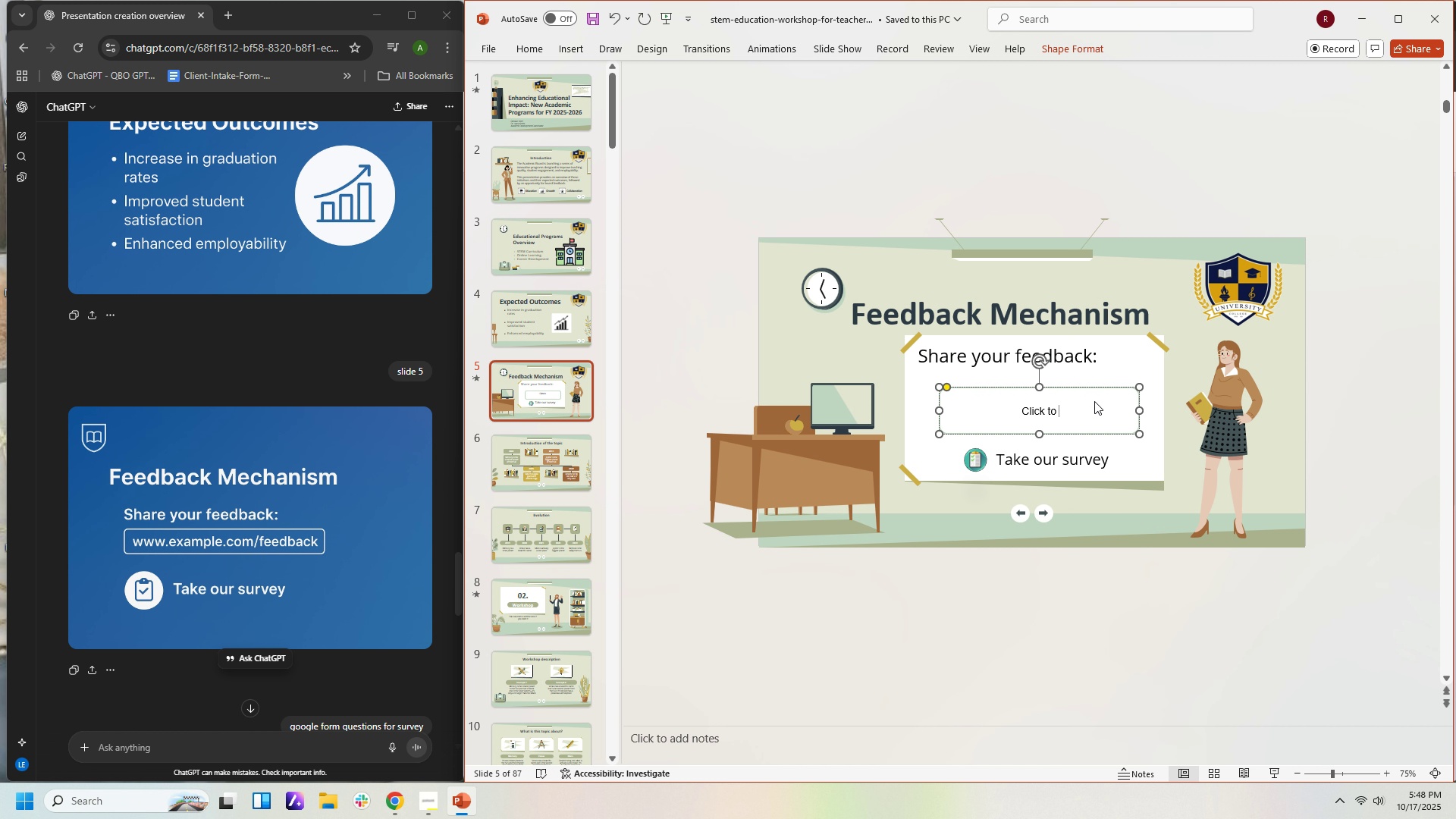 
type(add feedback)
key(Backspace)
key(Backspace)
type(clisk)
key(Backspace)
key(Backspace)
type(clk)
key(Backspace)
key(Backspace)
type(l here)
key(Backspace)
 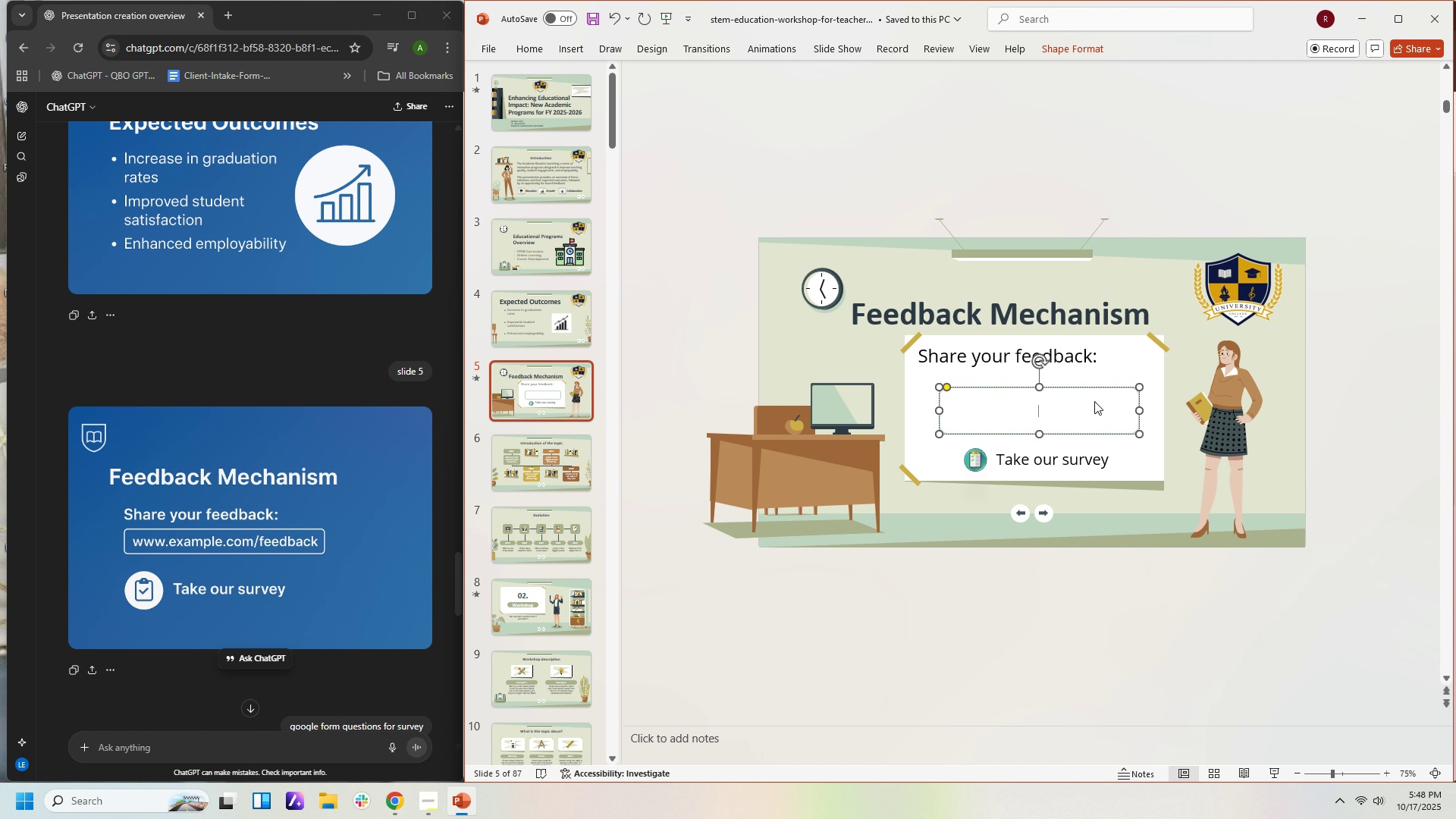 
wait(5.99)
 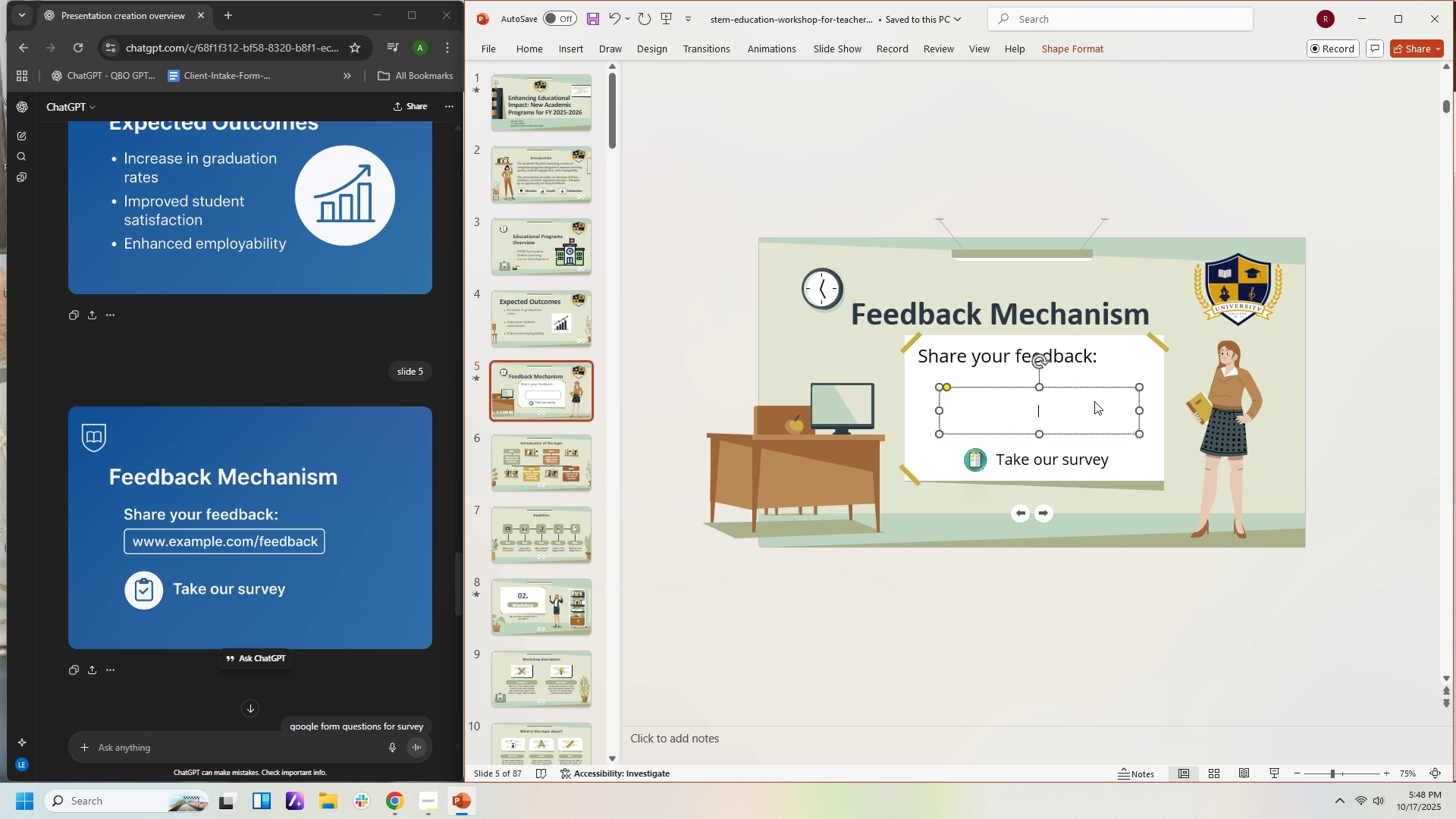 
type(start your \Sah)
key(Backspace)
key(Backspace)
key(Backspace)
 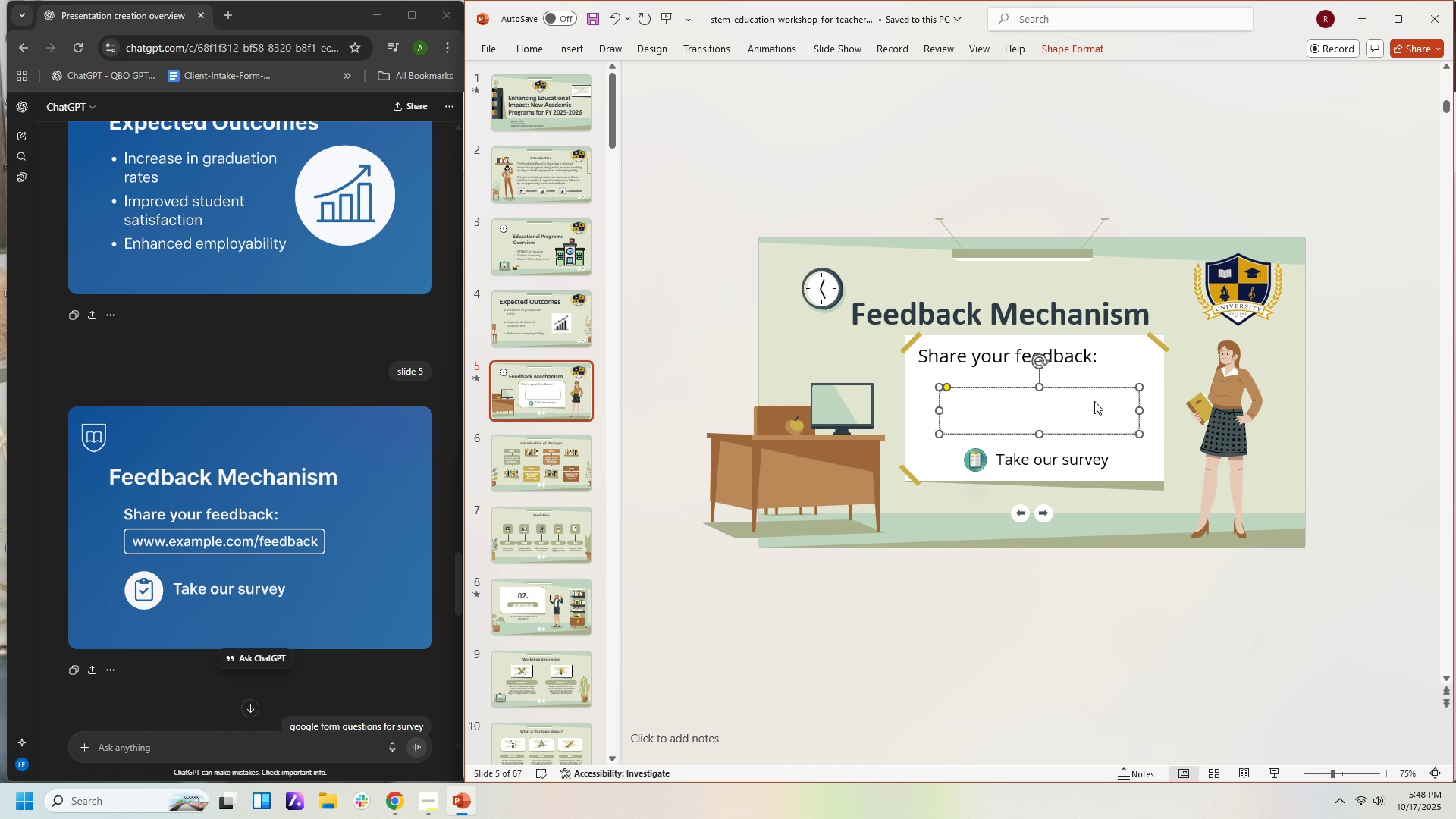 
type(CLICK F)
key(Backspace)
type(TO)
key(Backspace)
key(Backspace)
type(HERE)
 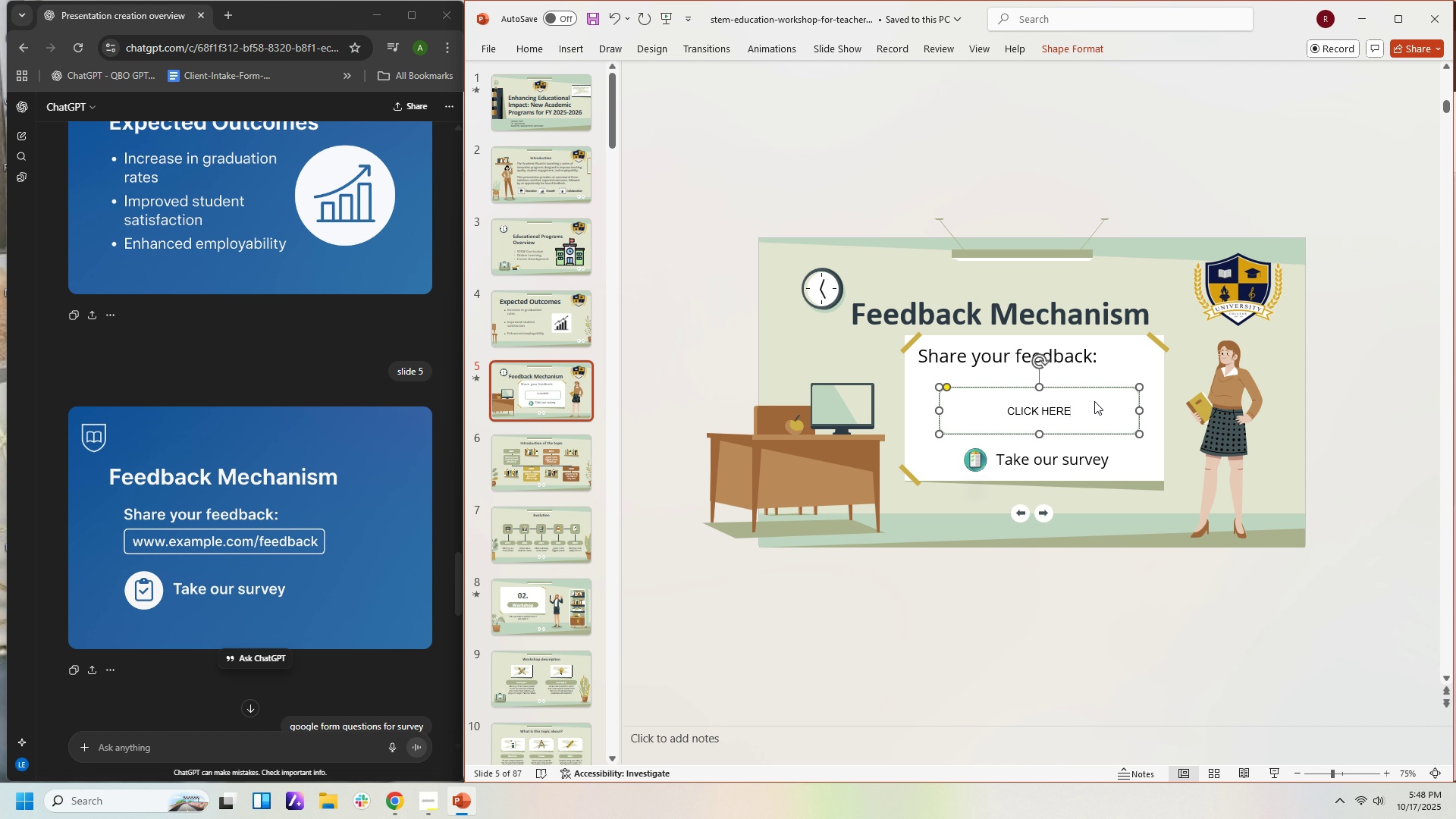 
left_click([1071, 410])
 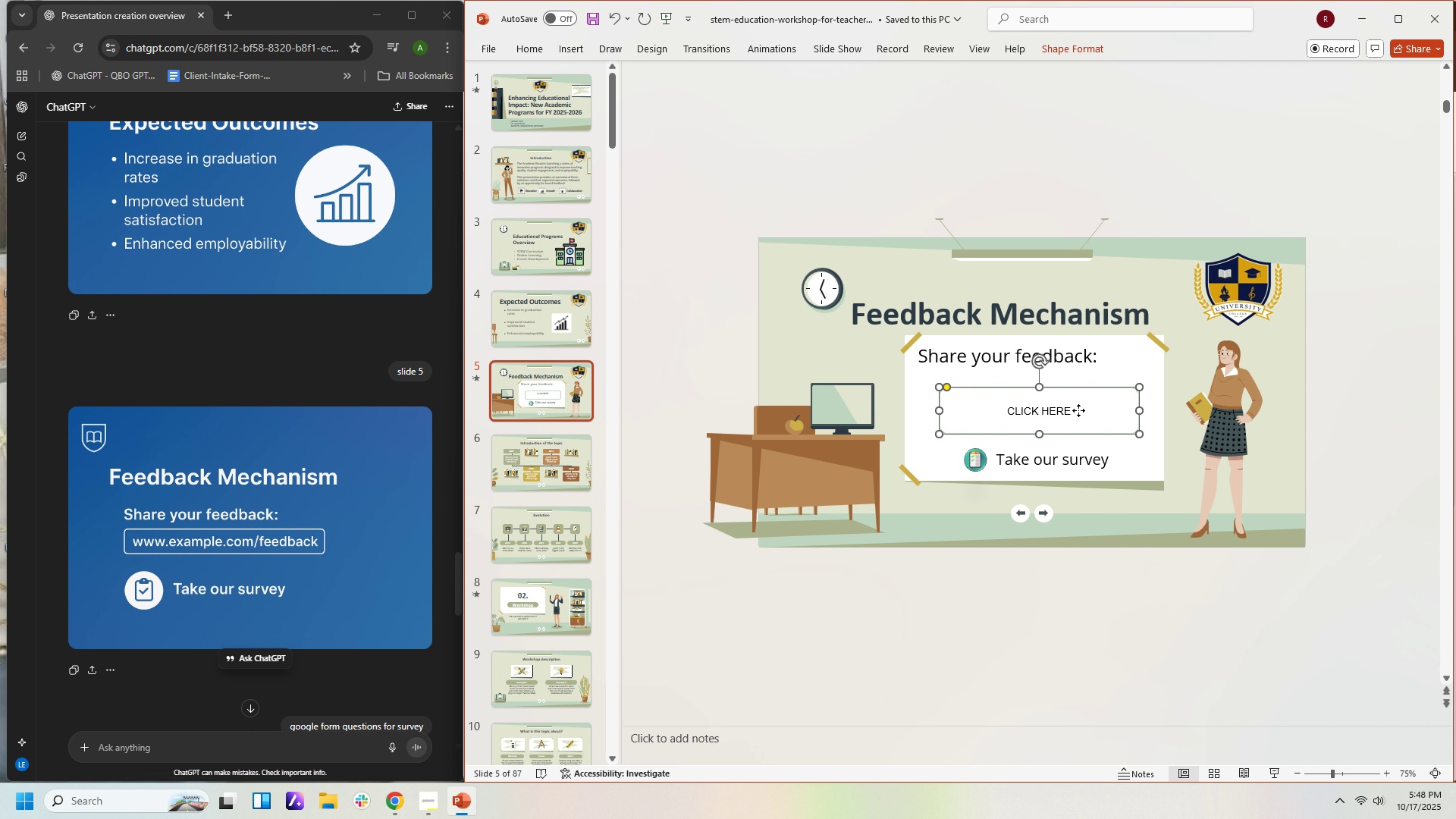 
left_click_drag(start_coordinate=[1078, 410], to_coordinate=[1070, 410])
 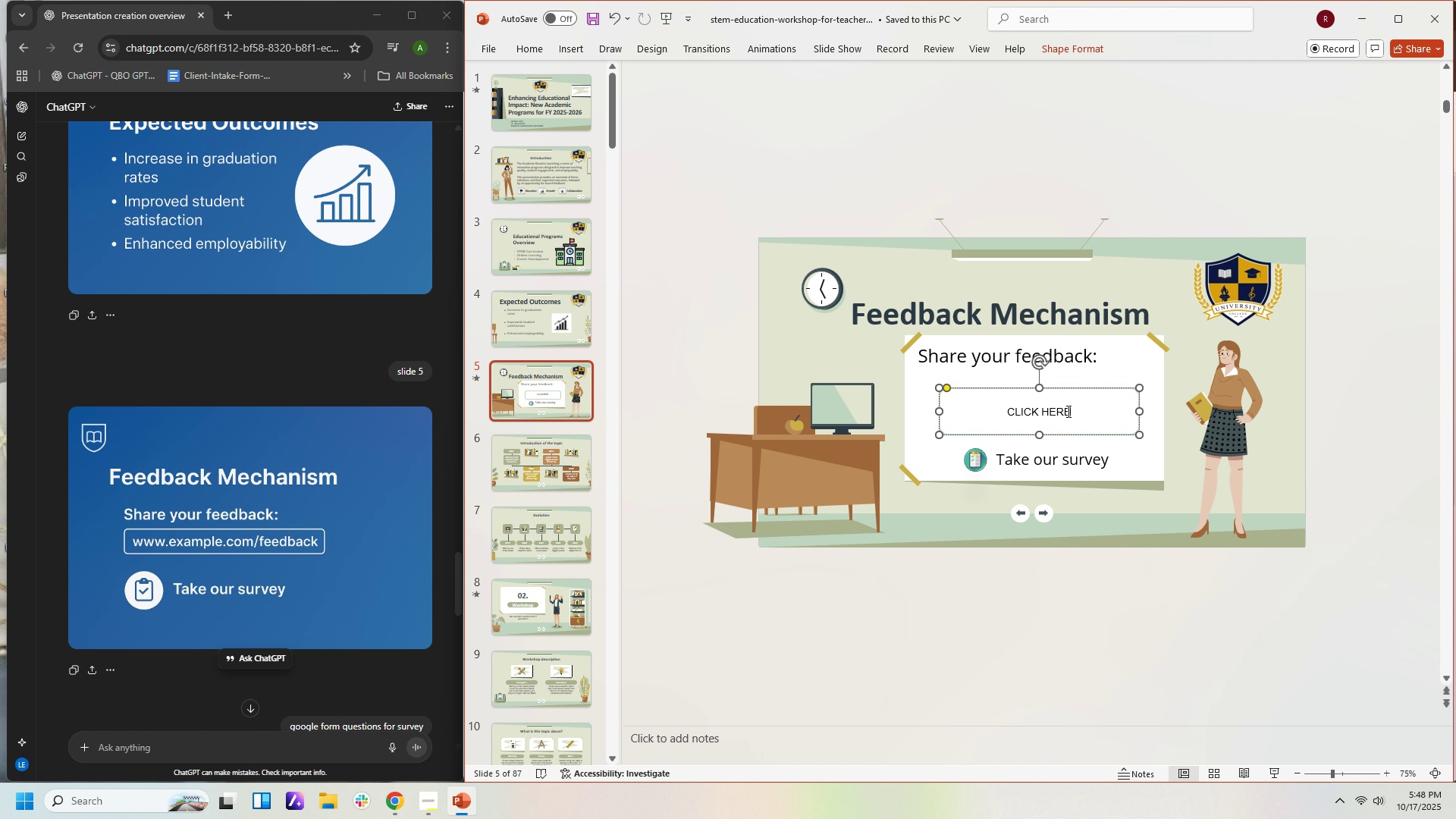 
left_click([1069, 411])
 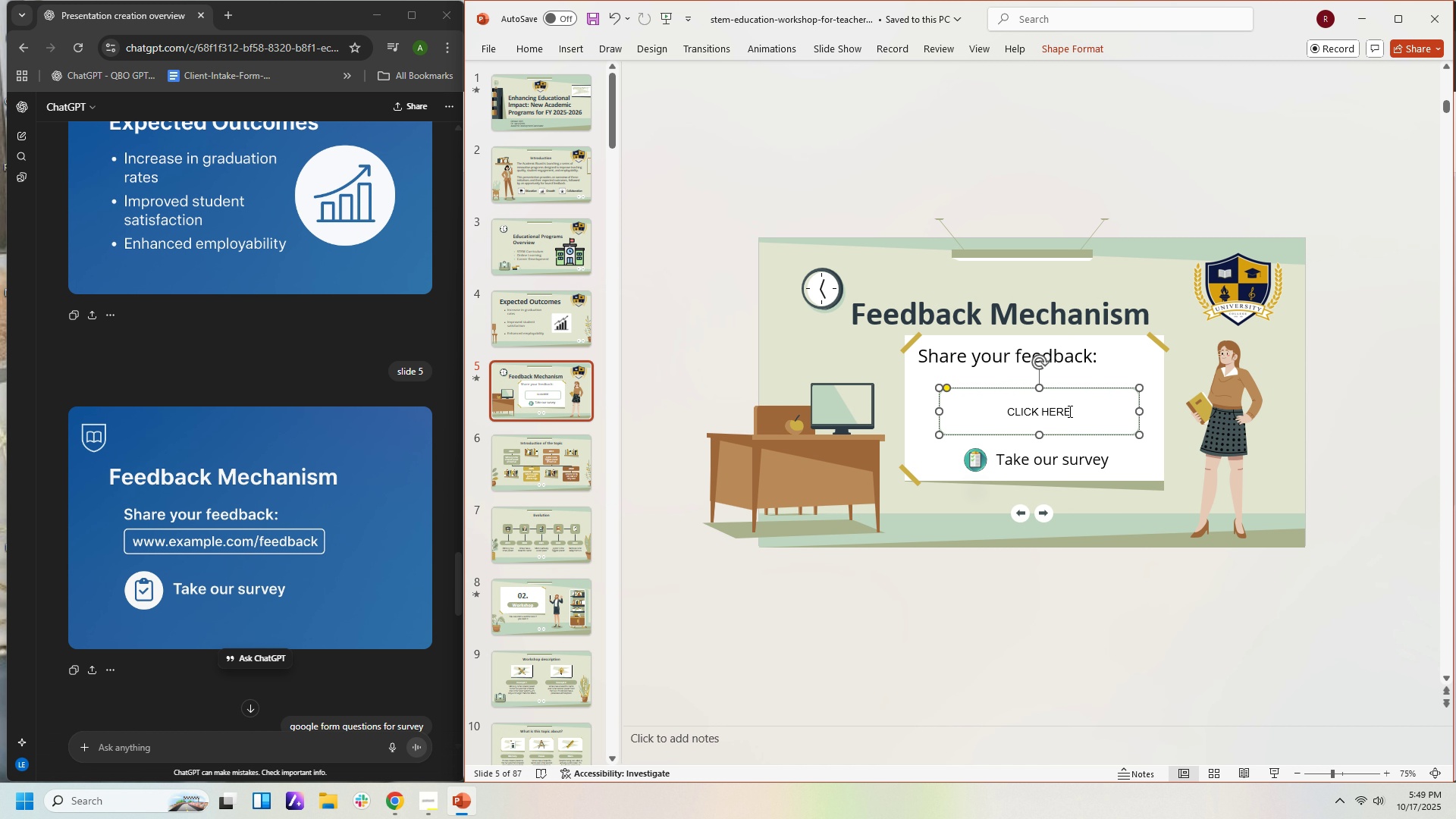 
left_click_drag(start_coordinate=[1068, 411], to_coordinate=[1005, 411])
 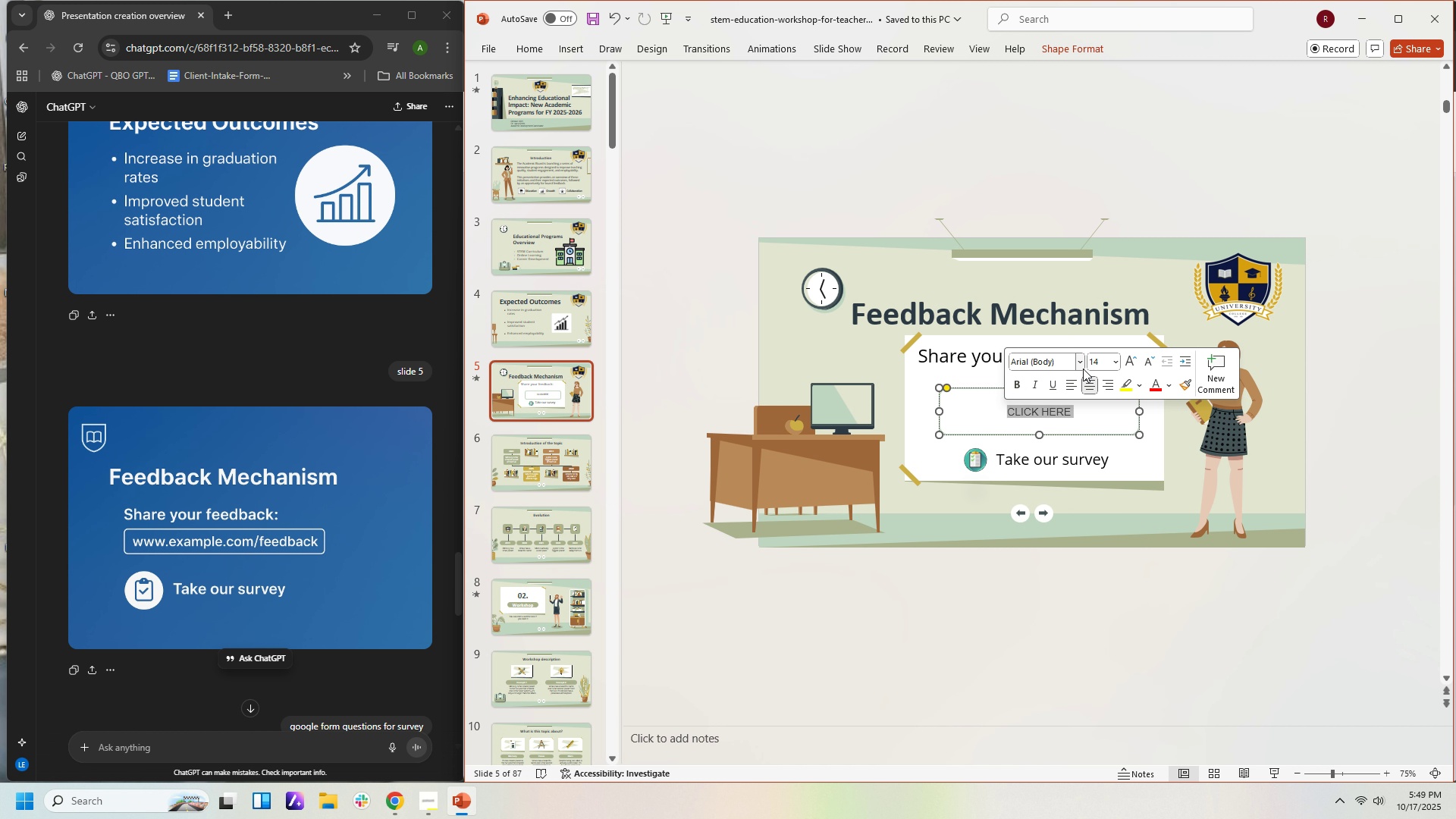 
left_click([1081, 366])
 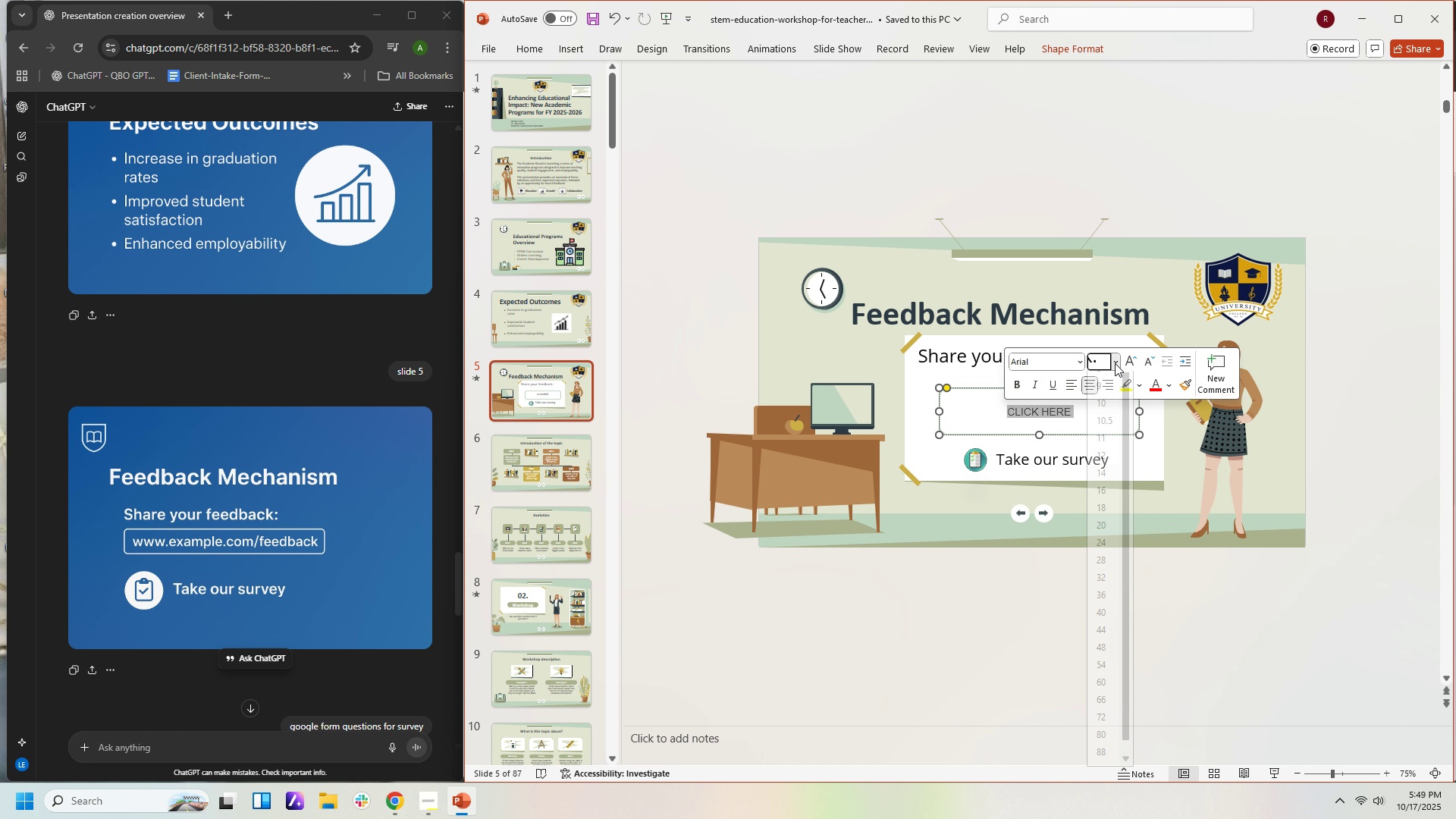 
left_click([1115, 363])
 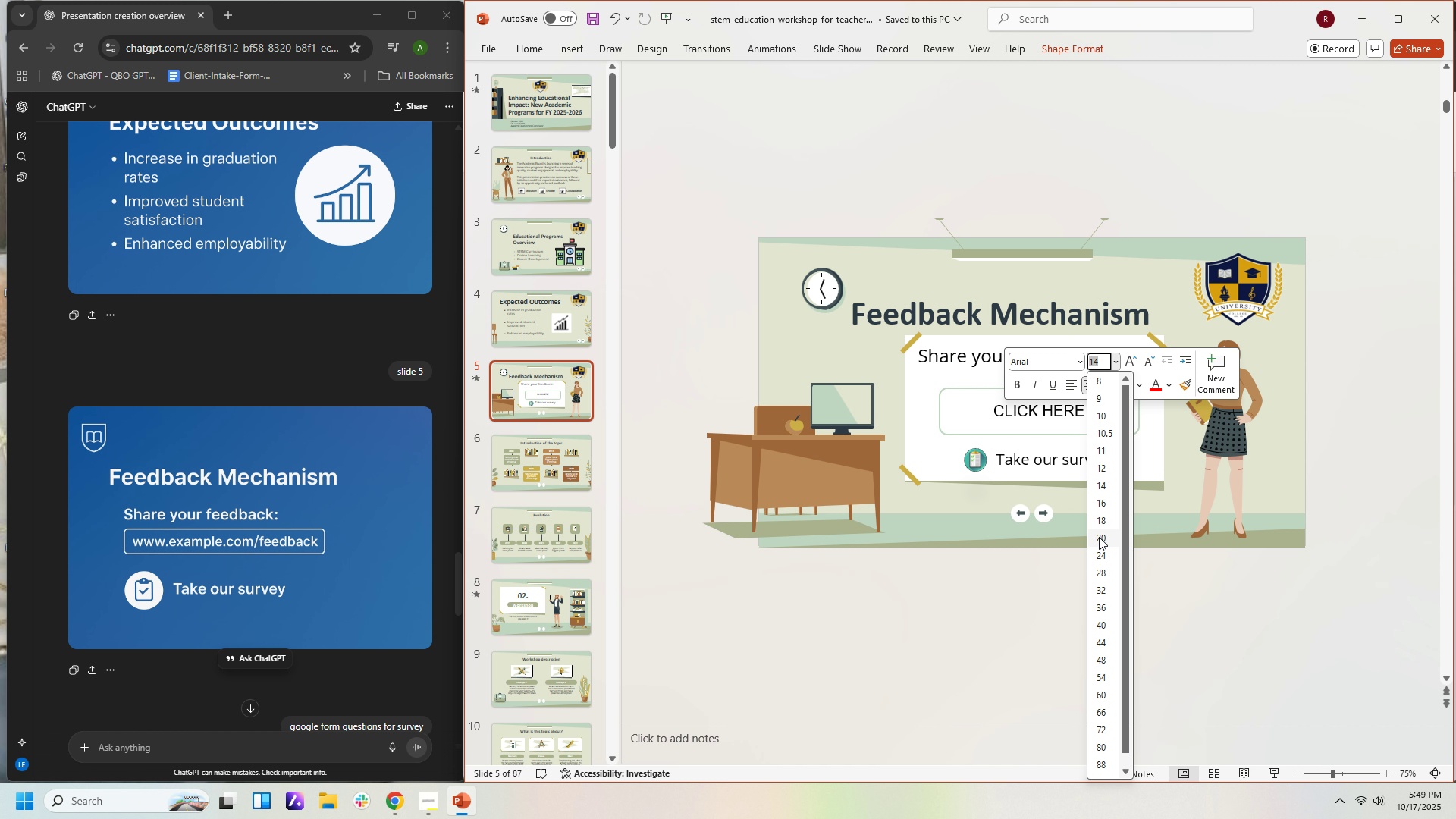 
left_click([1099, 537])
 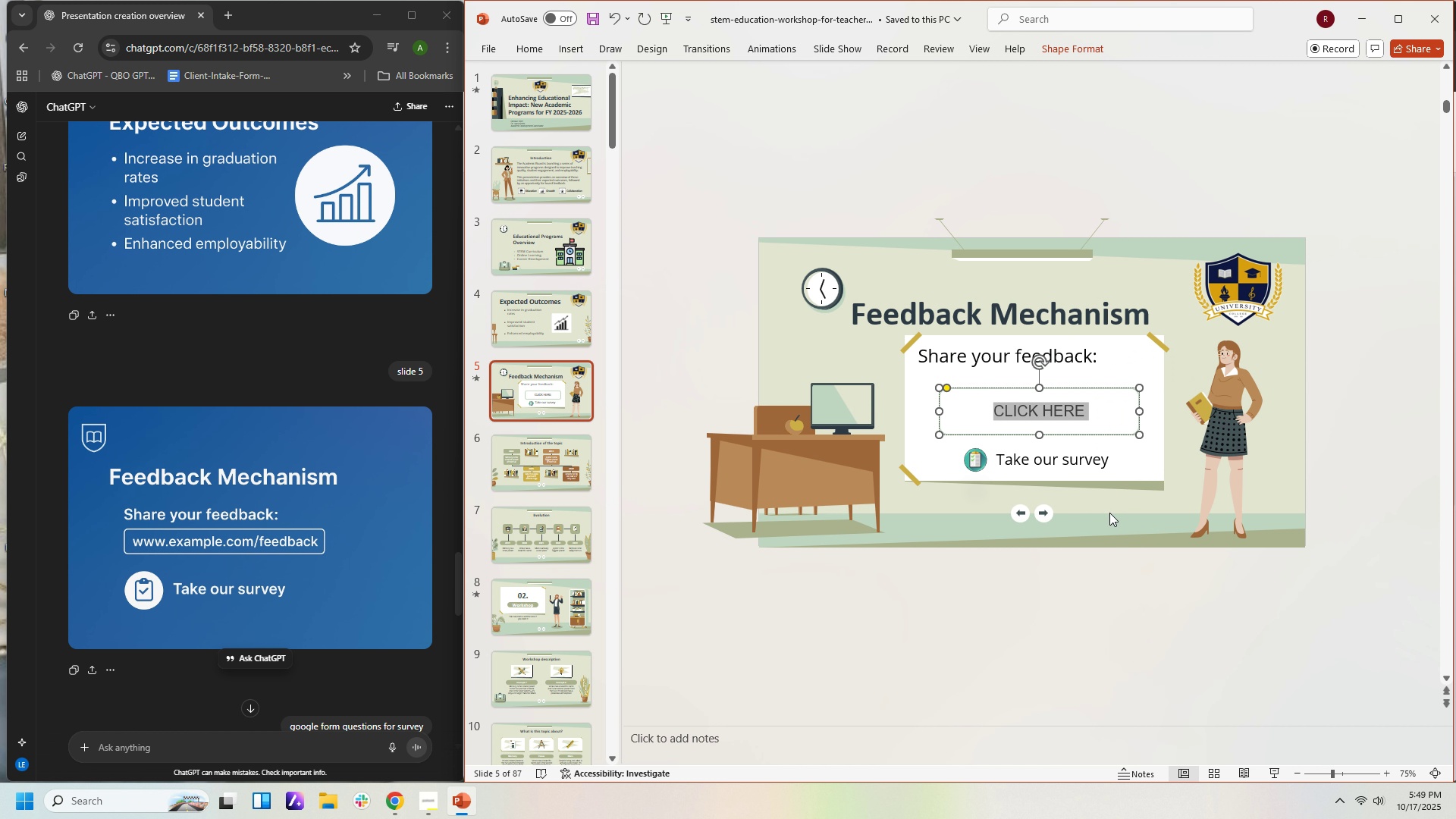 
left_click([1109, 513])
 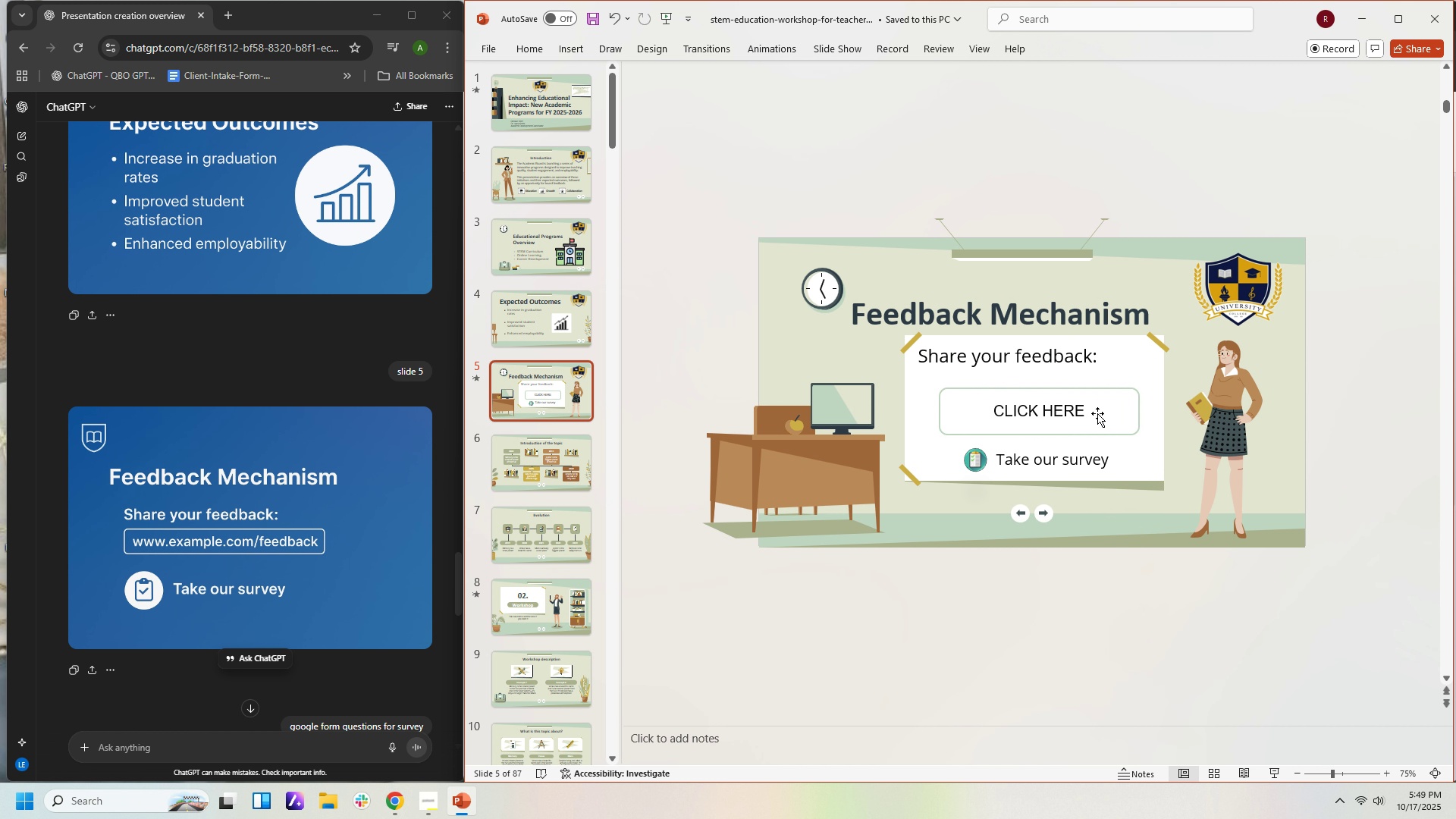 
wait(10.7)
 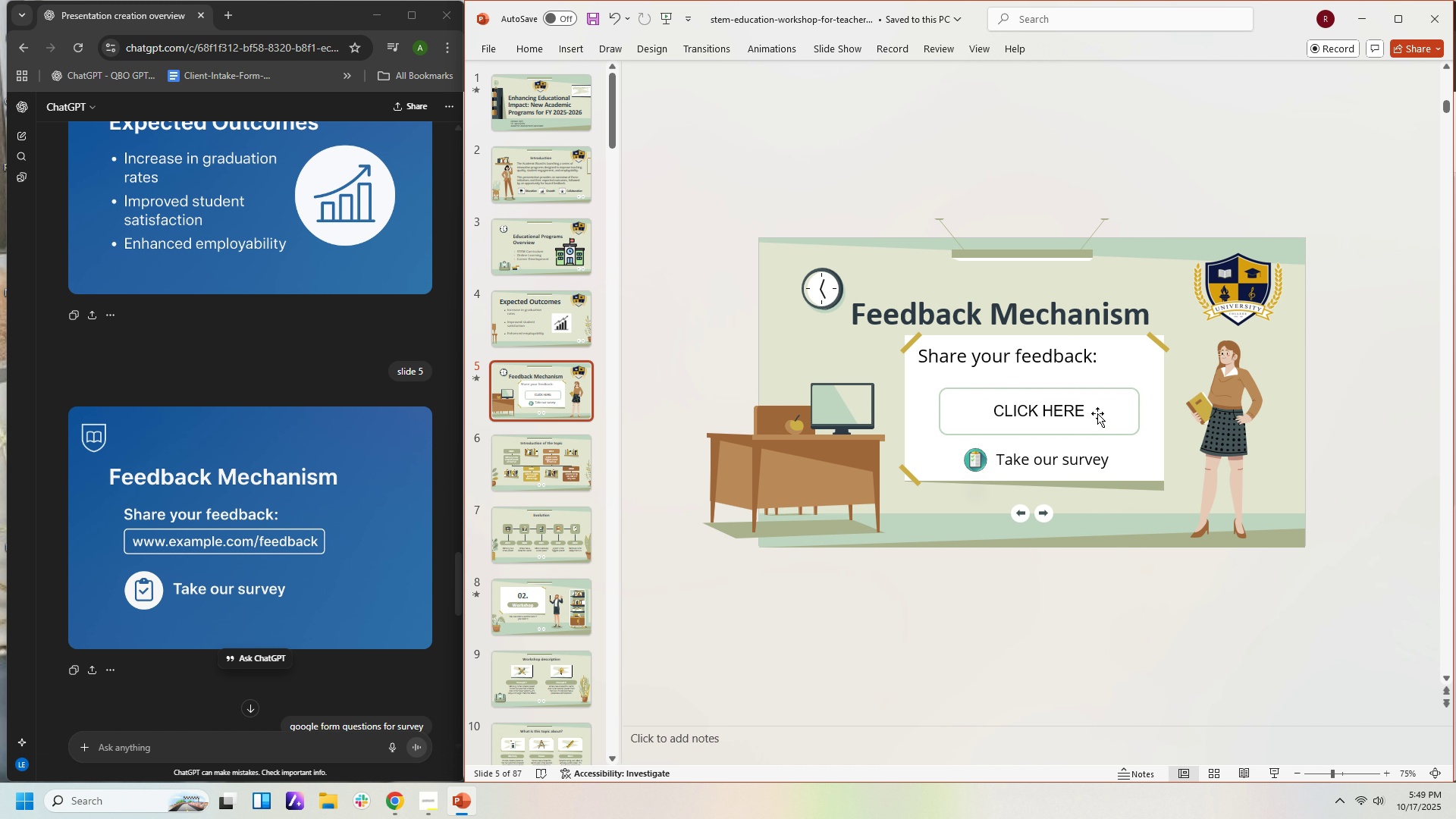 
left_click([978, 462])
 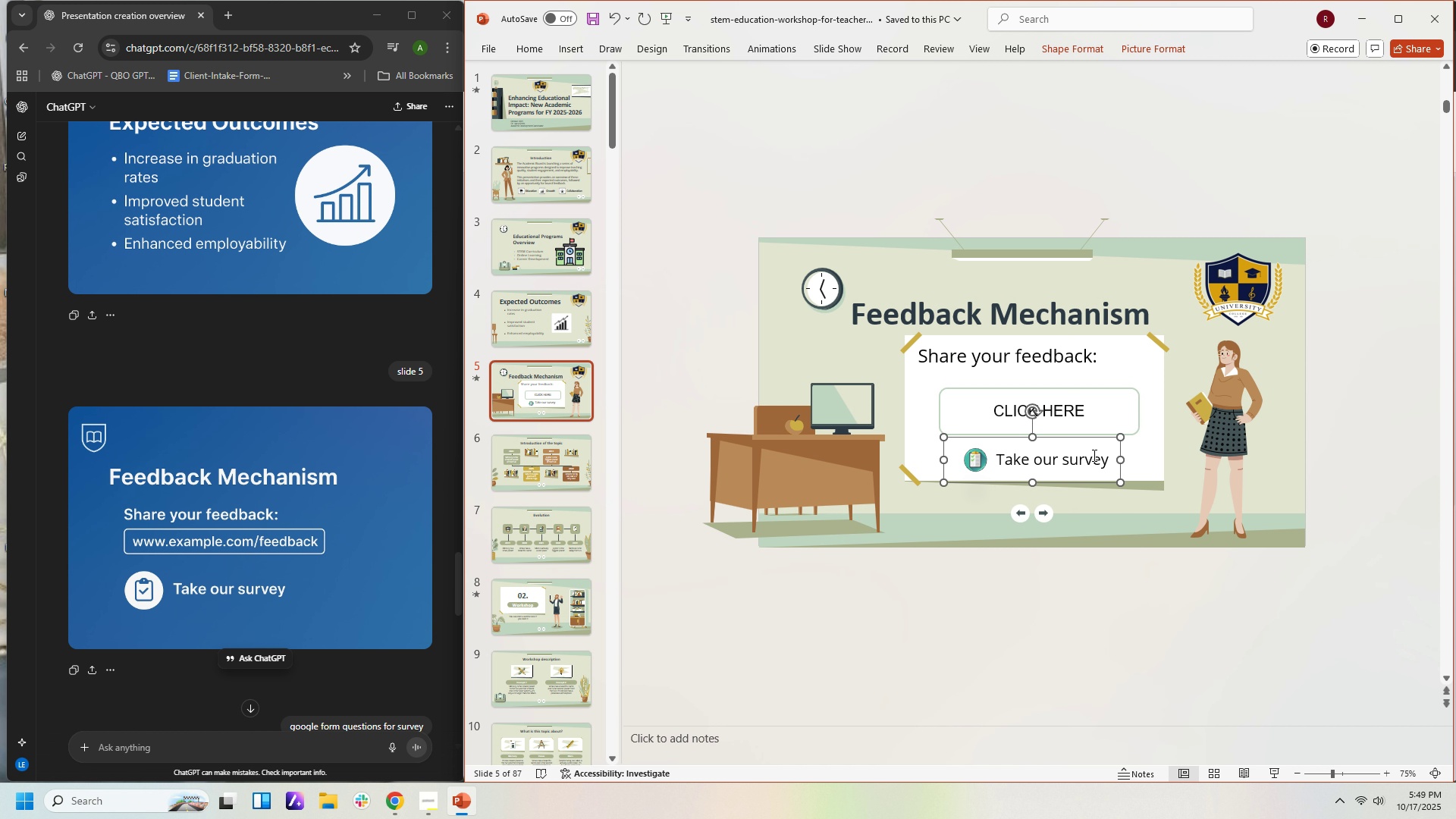 
wait(5.92)
 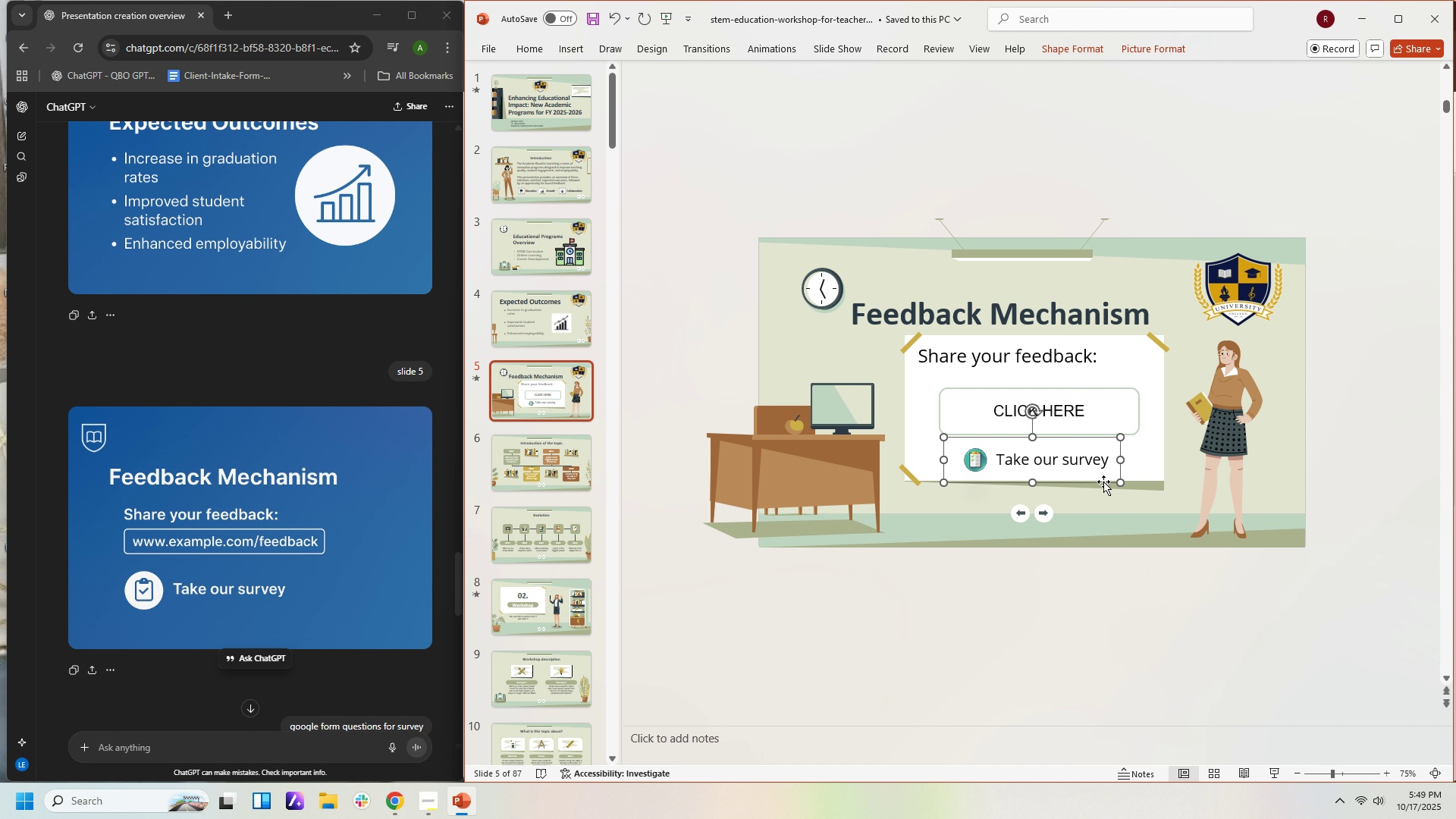 
left_click_drag(start_coordinate=[1100, 443], to_coordinate=[1099, 459])
 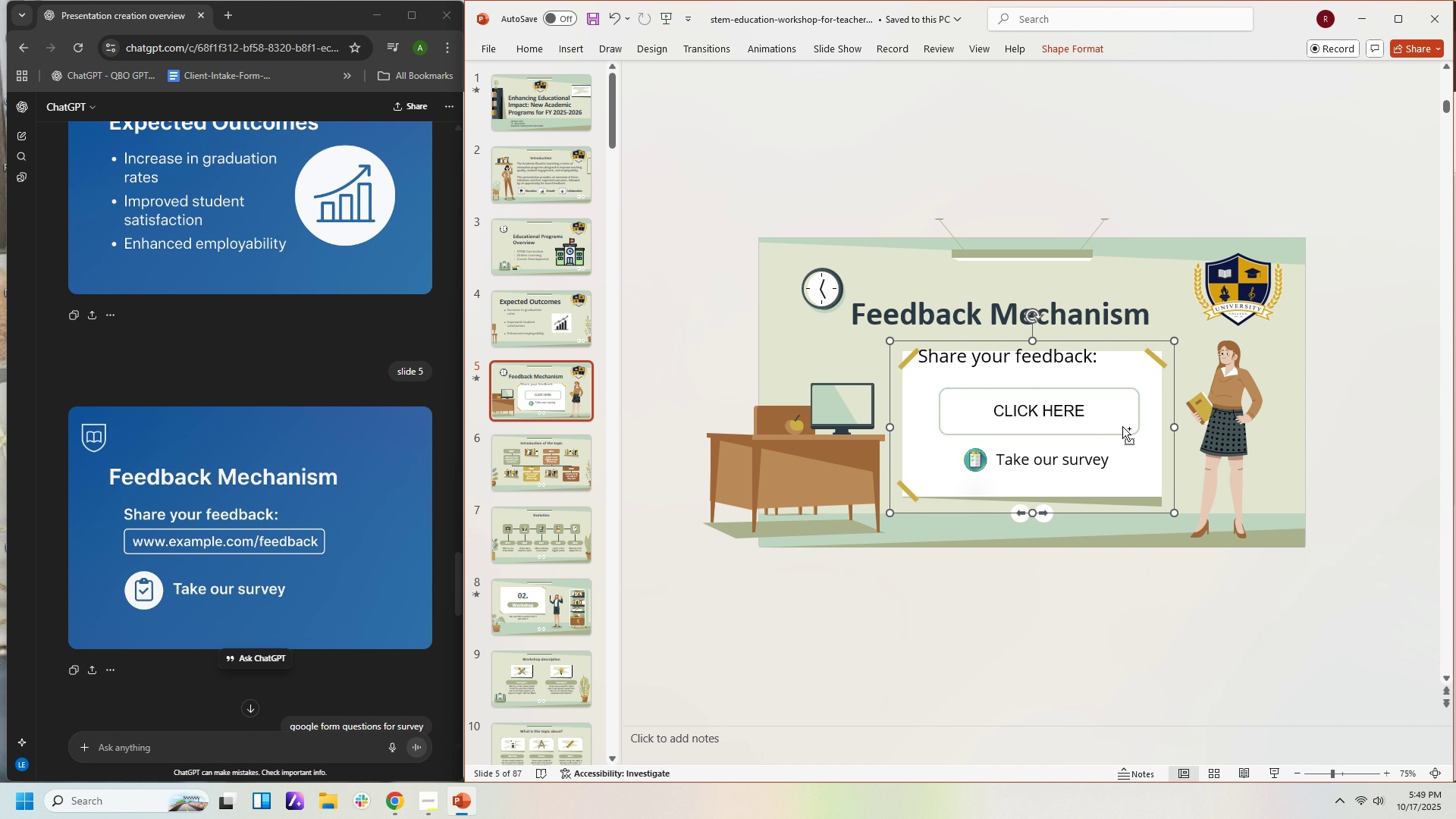 
key(Control+Z)
 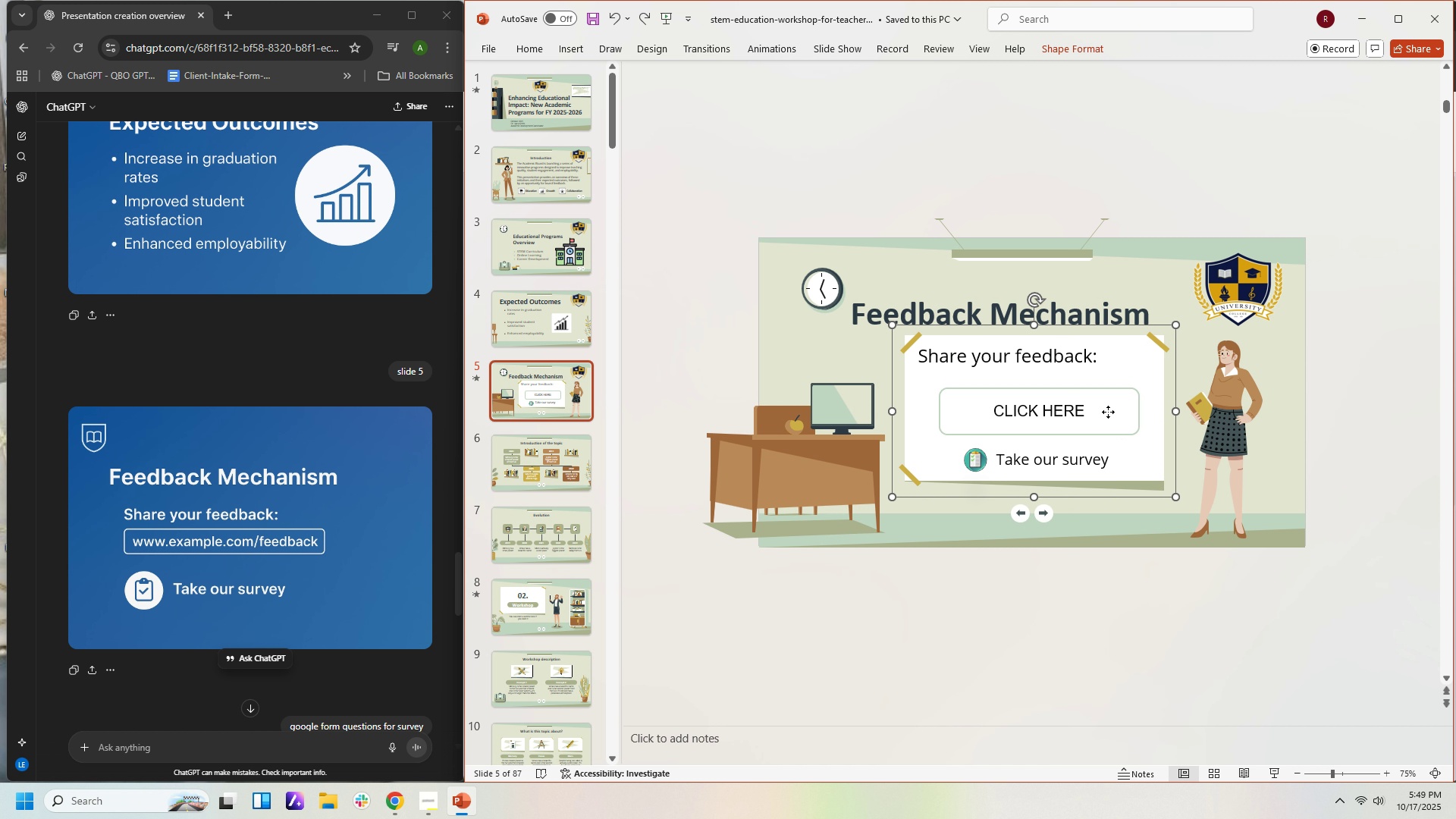 
left_click([1108, 412])
 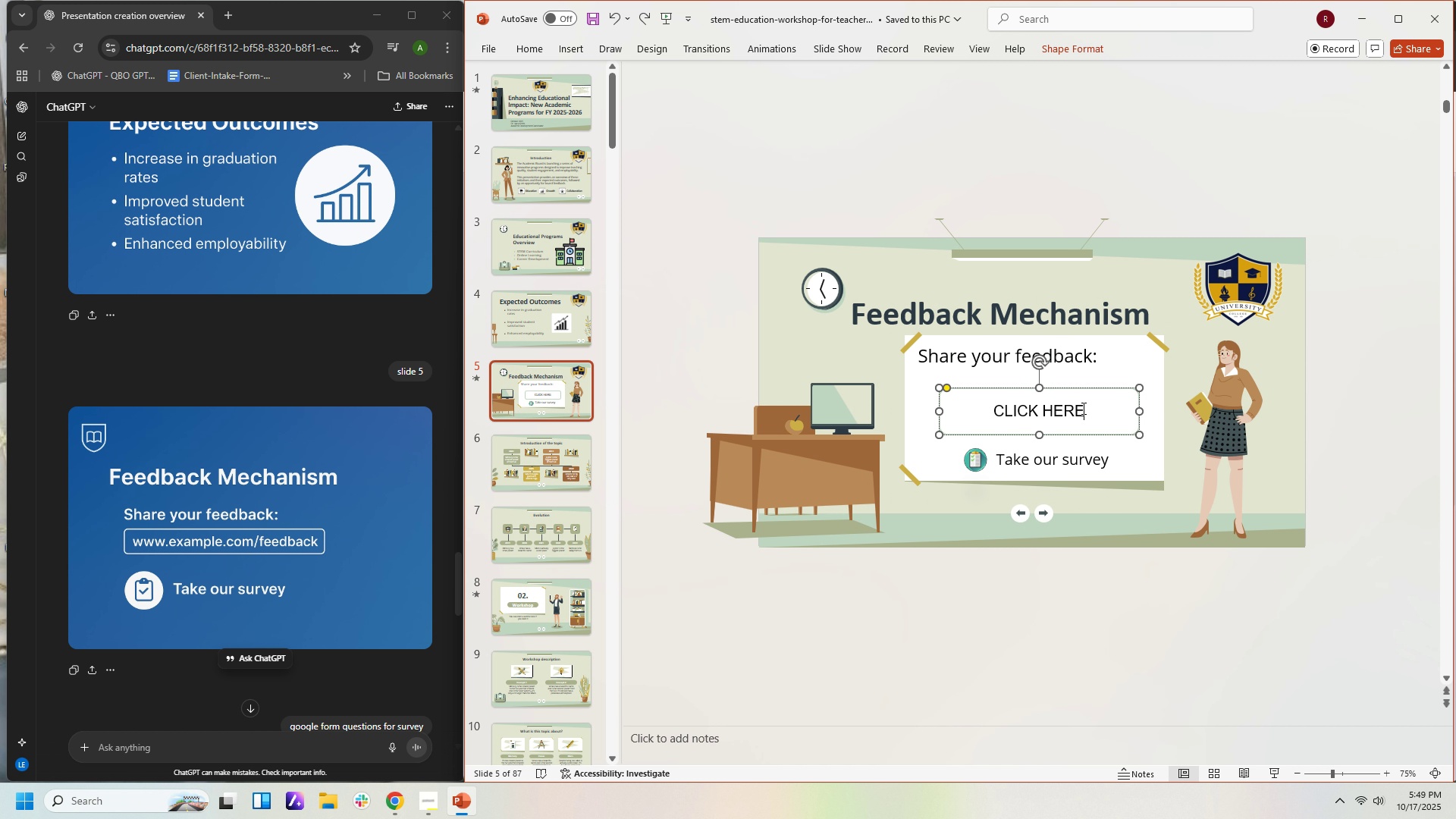 
left_click([1082, 408])
 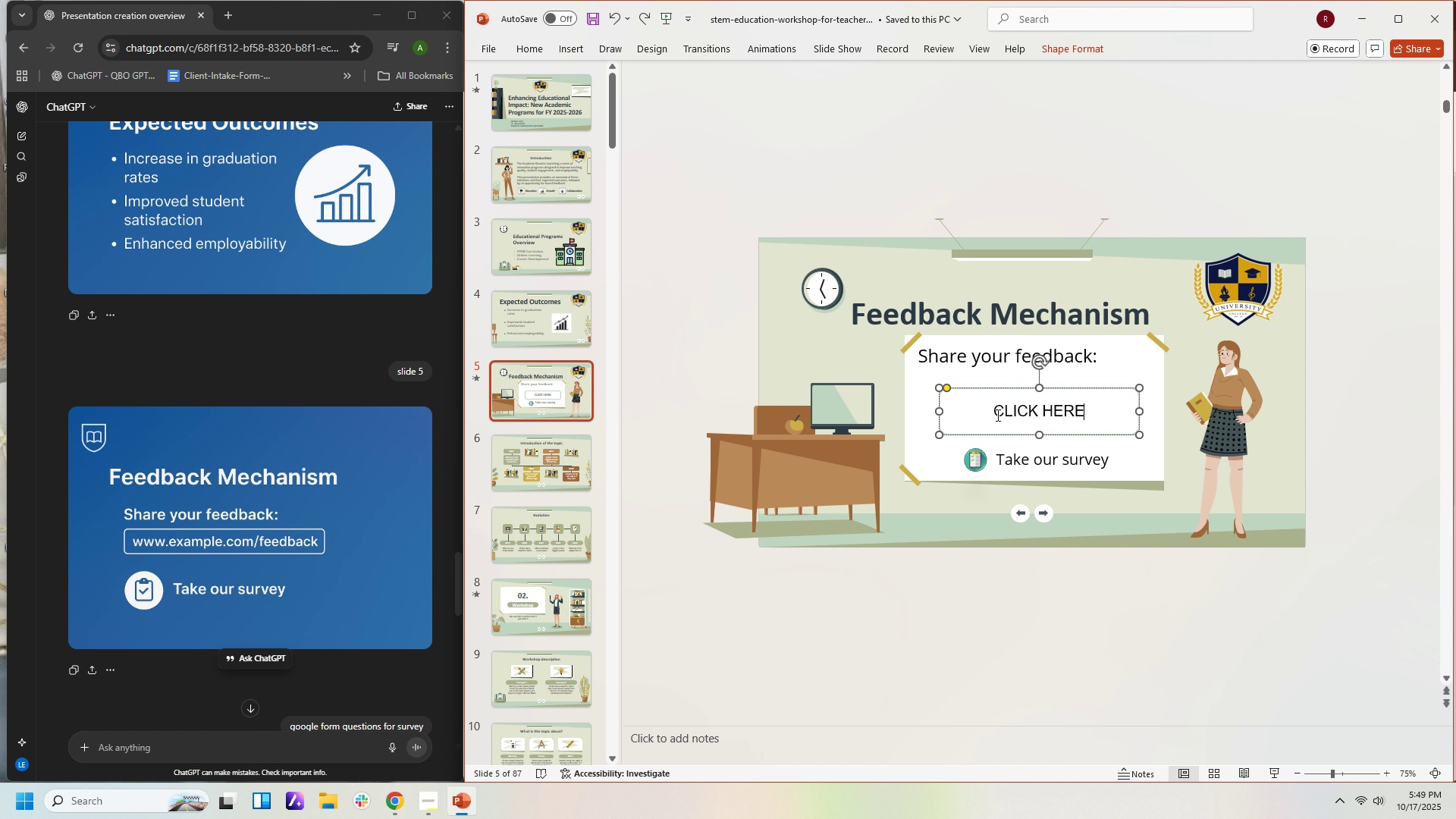 
left_click_drag(start_coordinate=[1083, 409], to_coordinate=[943, 416])
 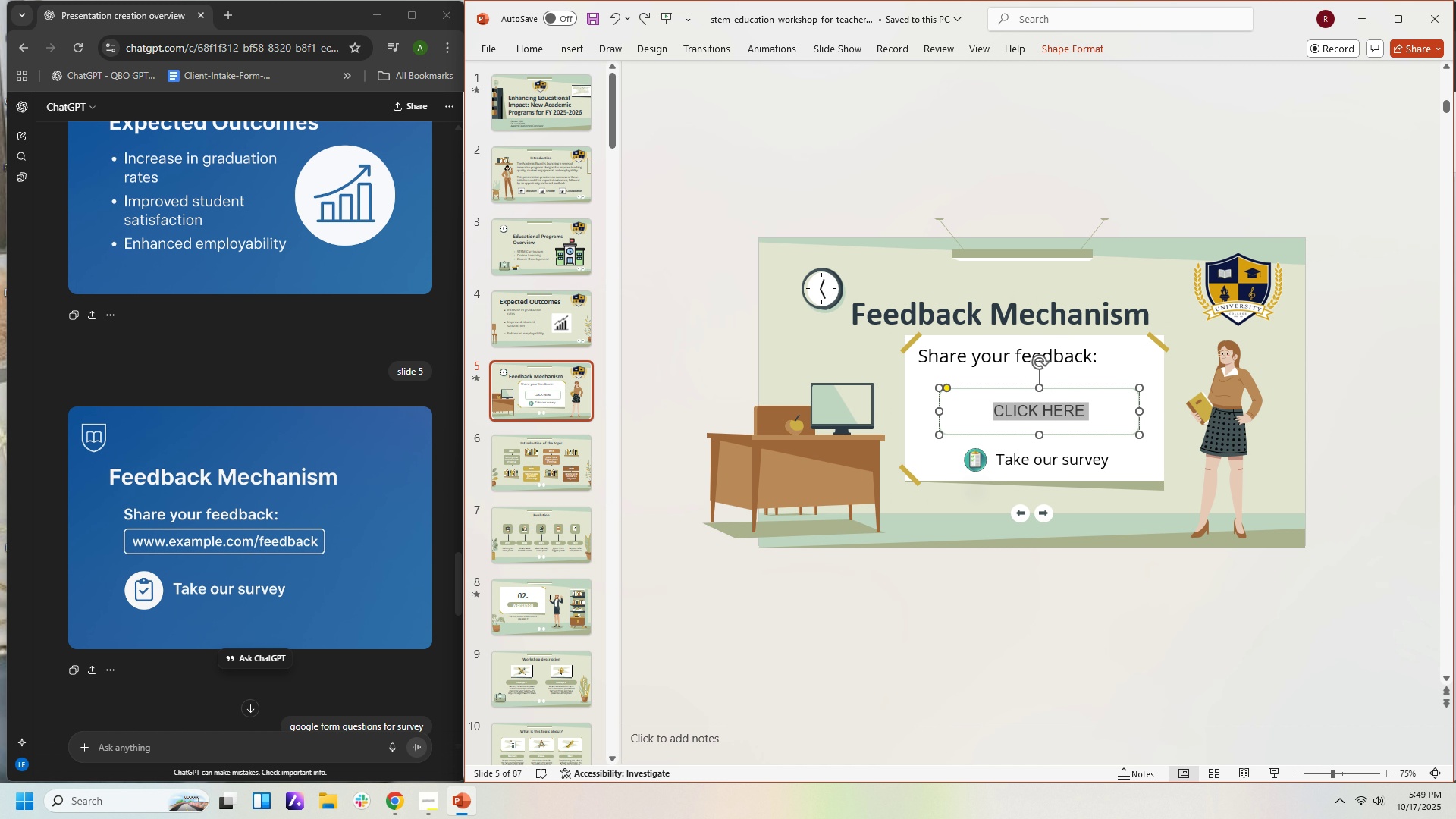 
key(Backspace)
 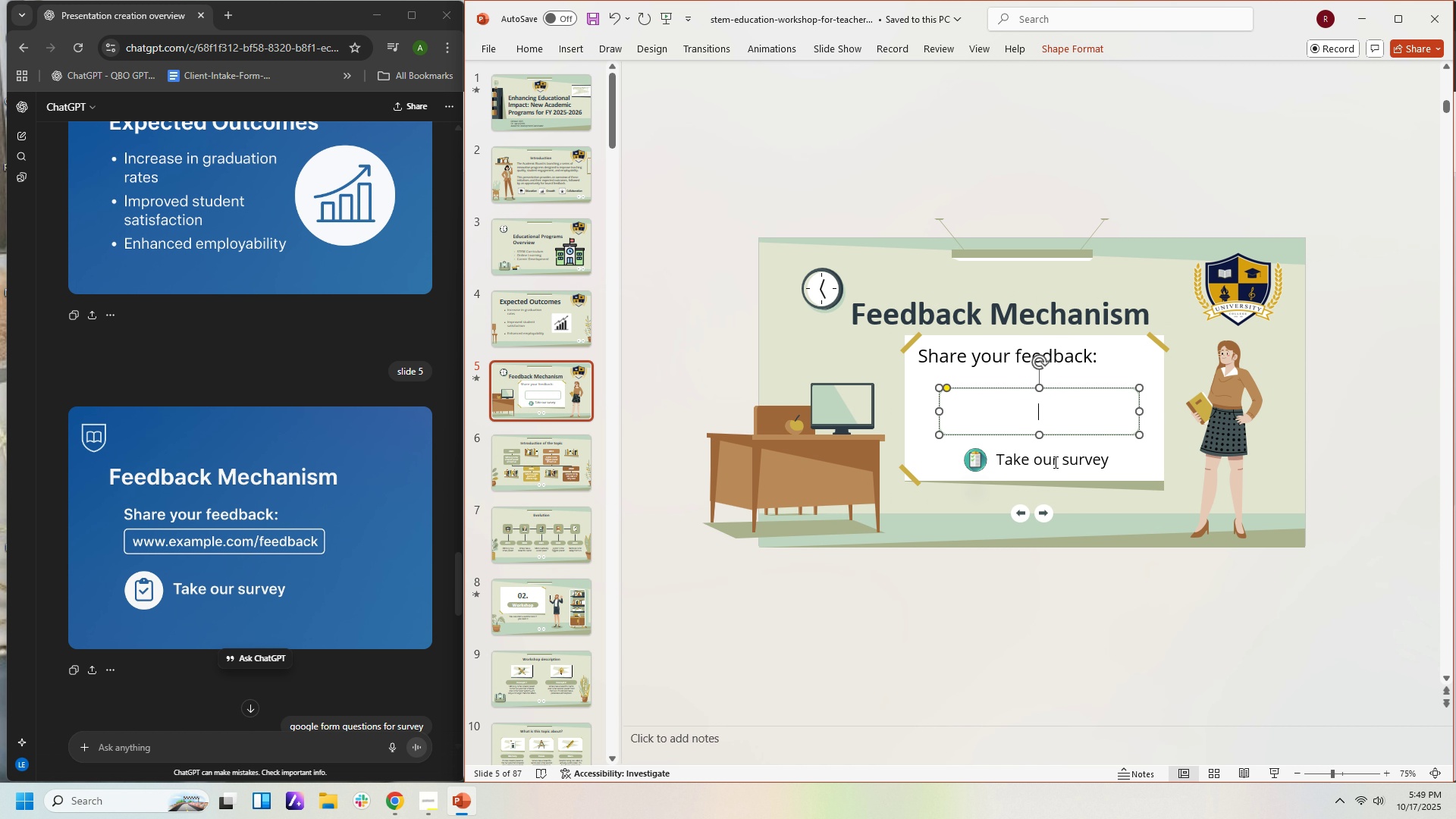 
left_click([1054, 462])
 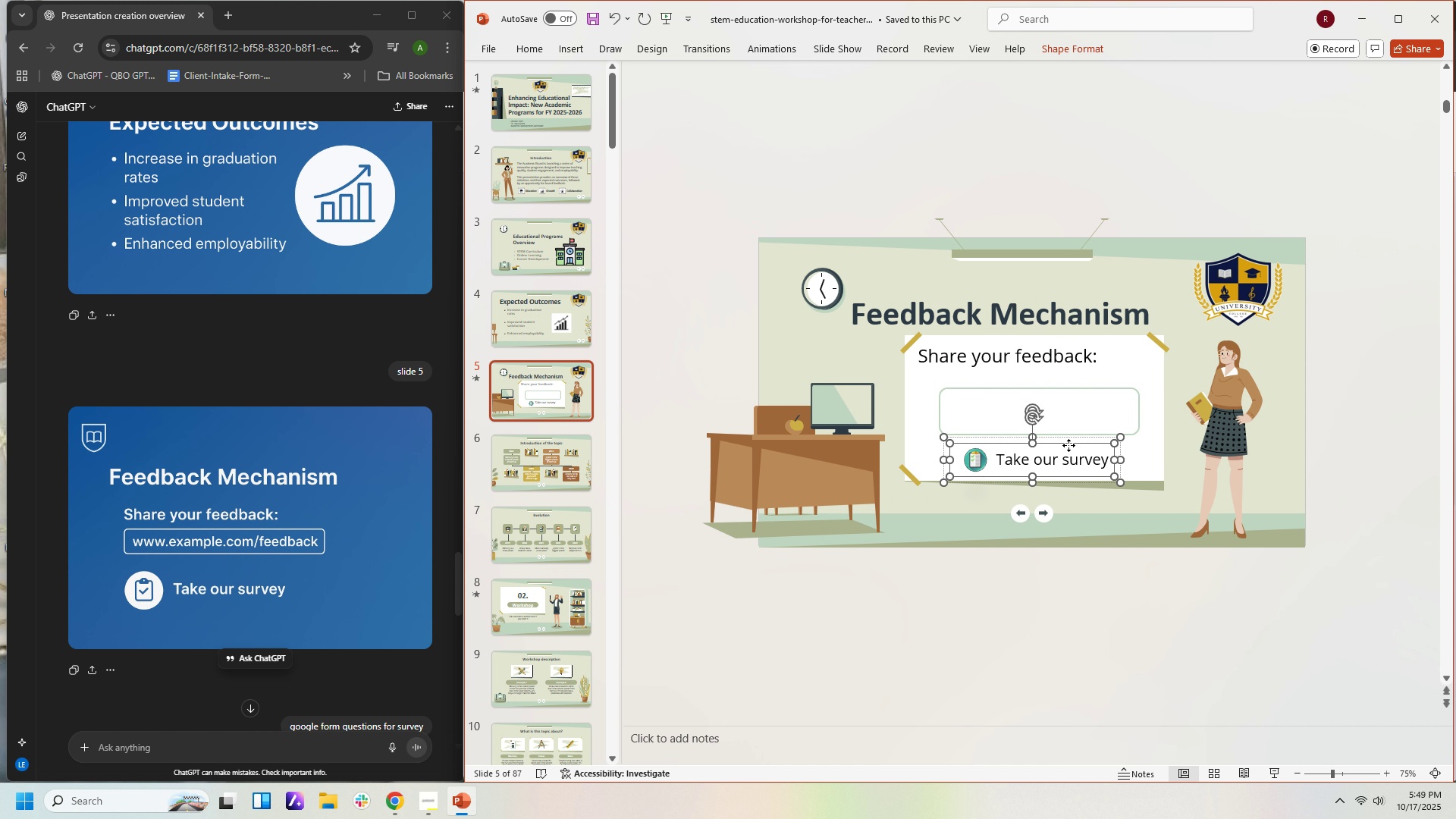 
left_click_drag(start_coordinate=[1068, 445], to_coordinate=[1075, 399])
 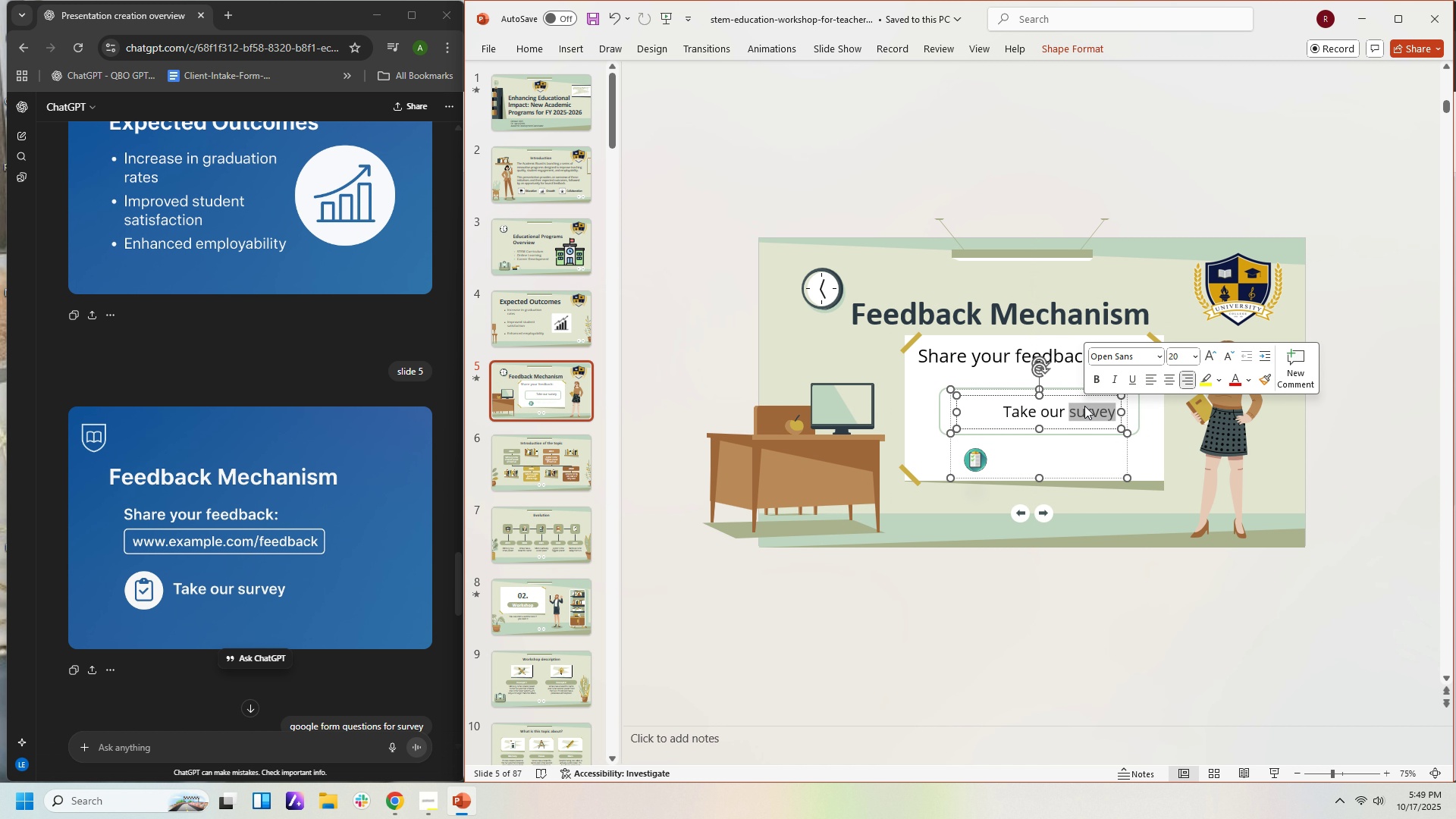 
double_click([1084, 406])
 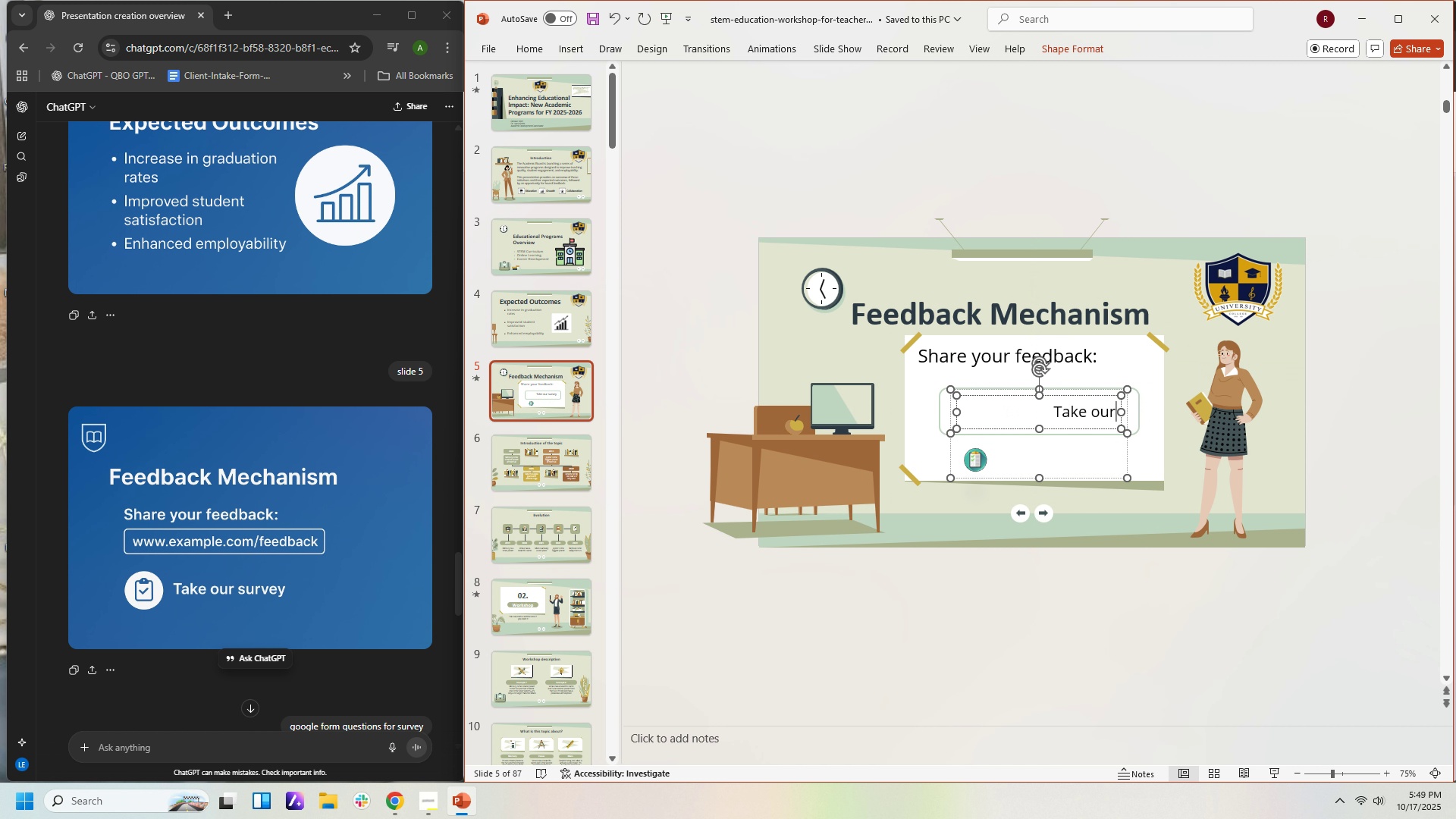 
hold_key(key=Backspace, duration=0.82)
 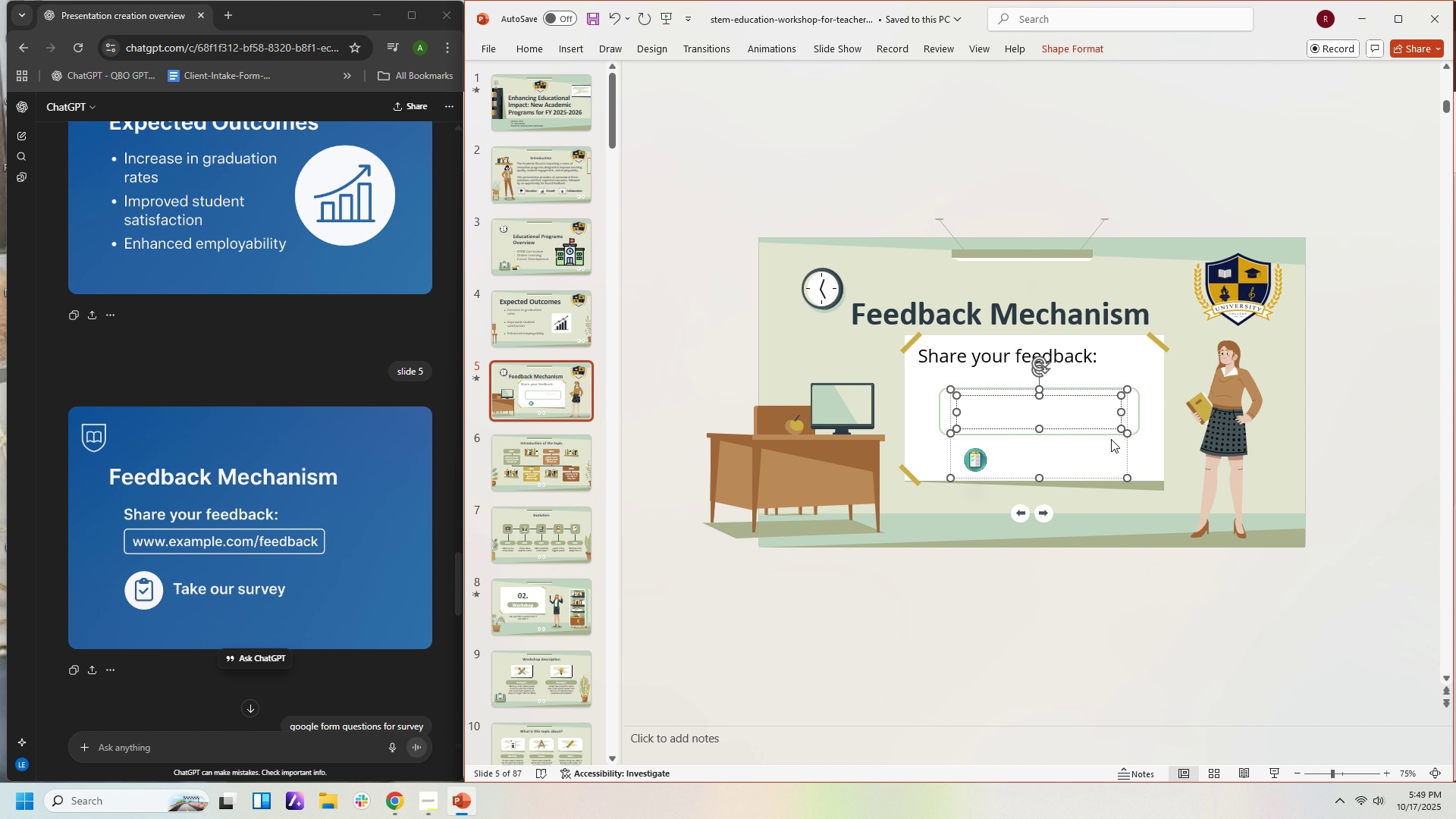 
type(TAKE )
key(Backspace)
key(Backspace)
key(Backspace)
key(Backspace)
type(ake our surevey )
key(Backspace)
key(Backspace)
key(Backspace)
type(ey here)
 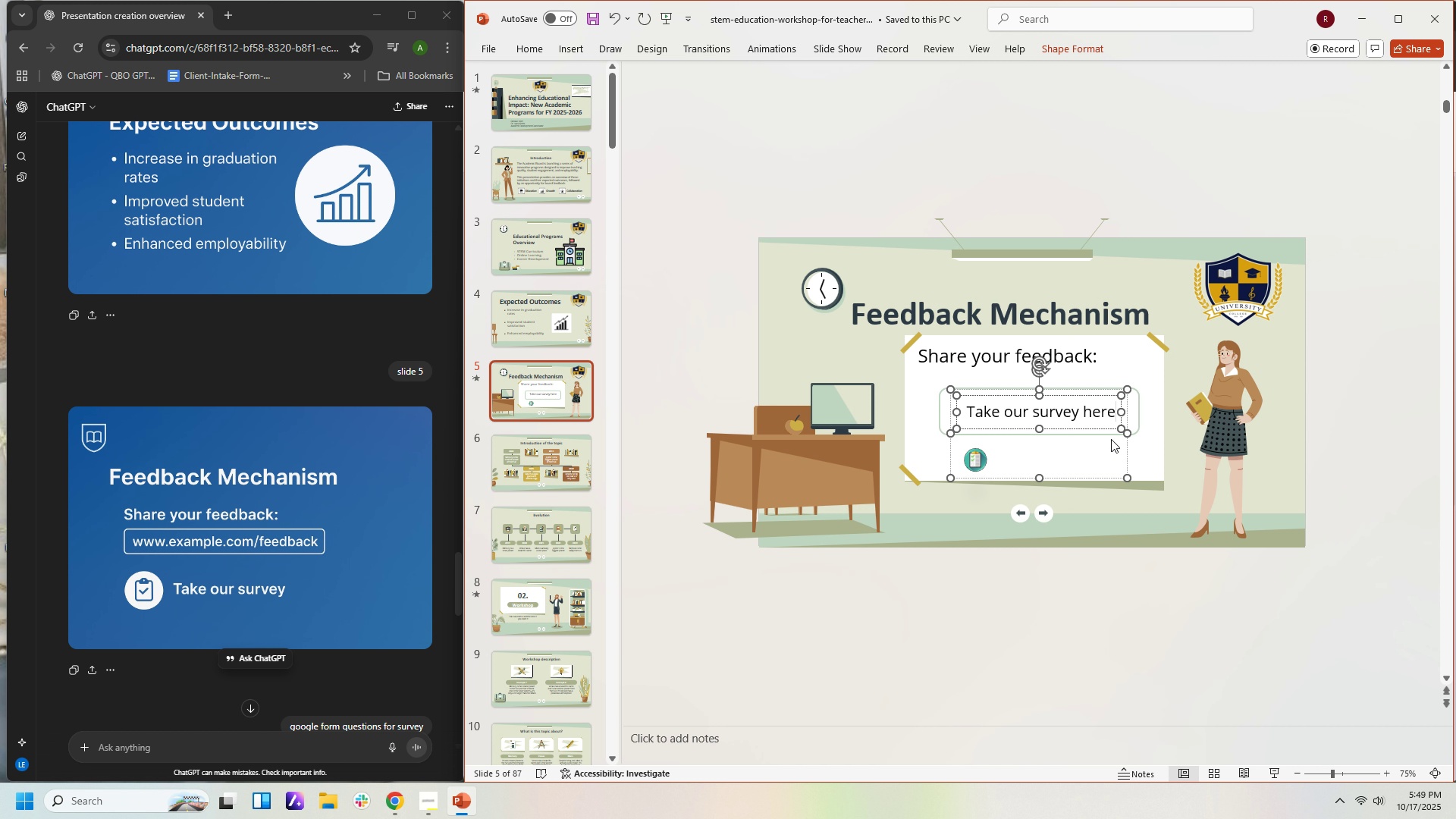 
left_click([1129, 535])
 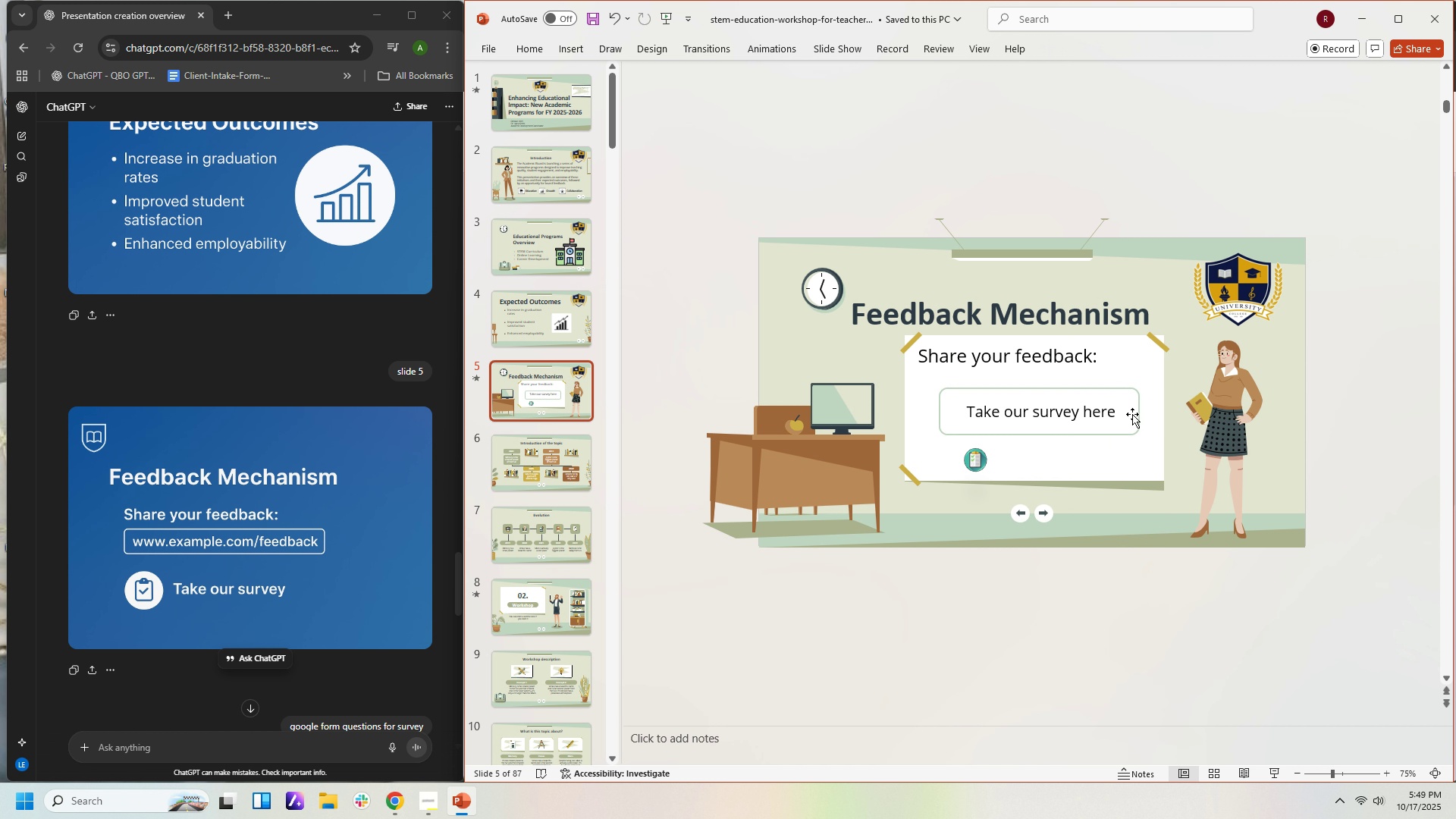 
left_click([1137, 414])
 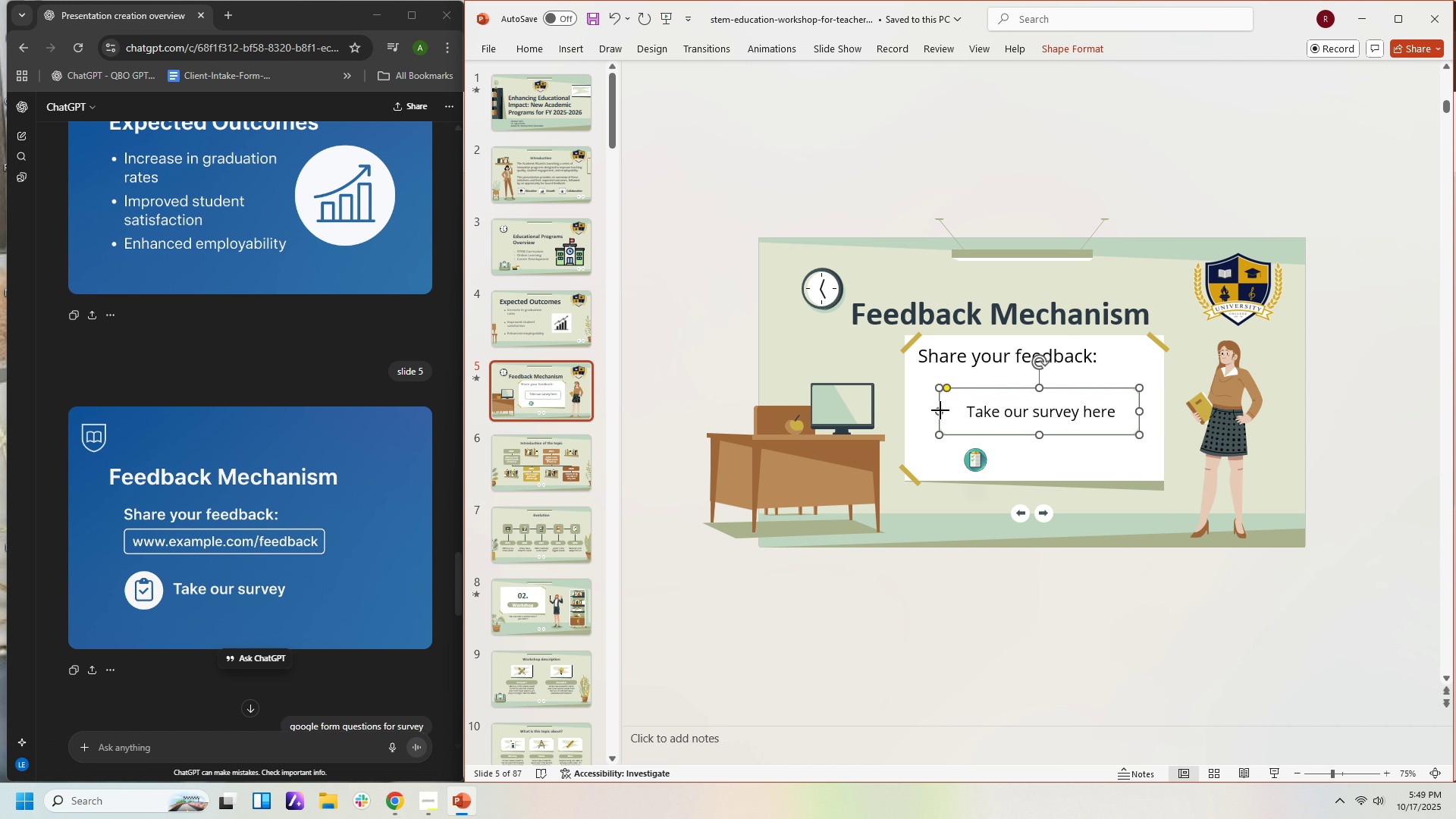 
left_click_drag(start_coordinate=[940, 410], to_coordinate=[929, 411])
 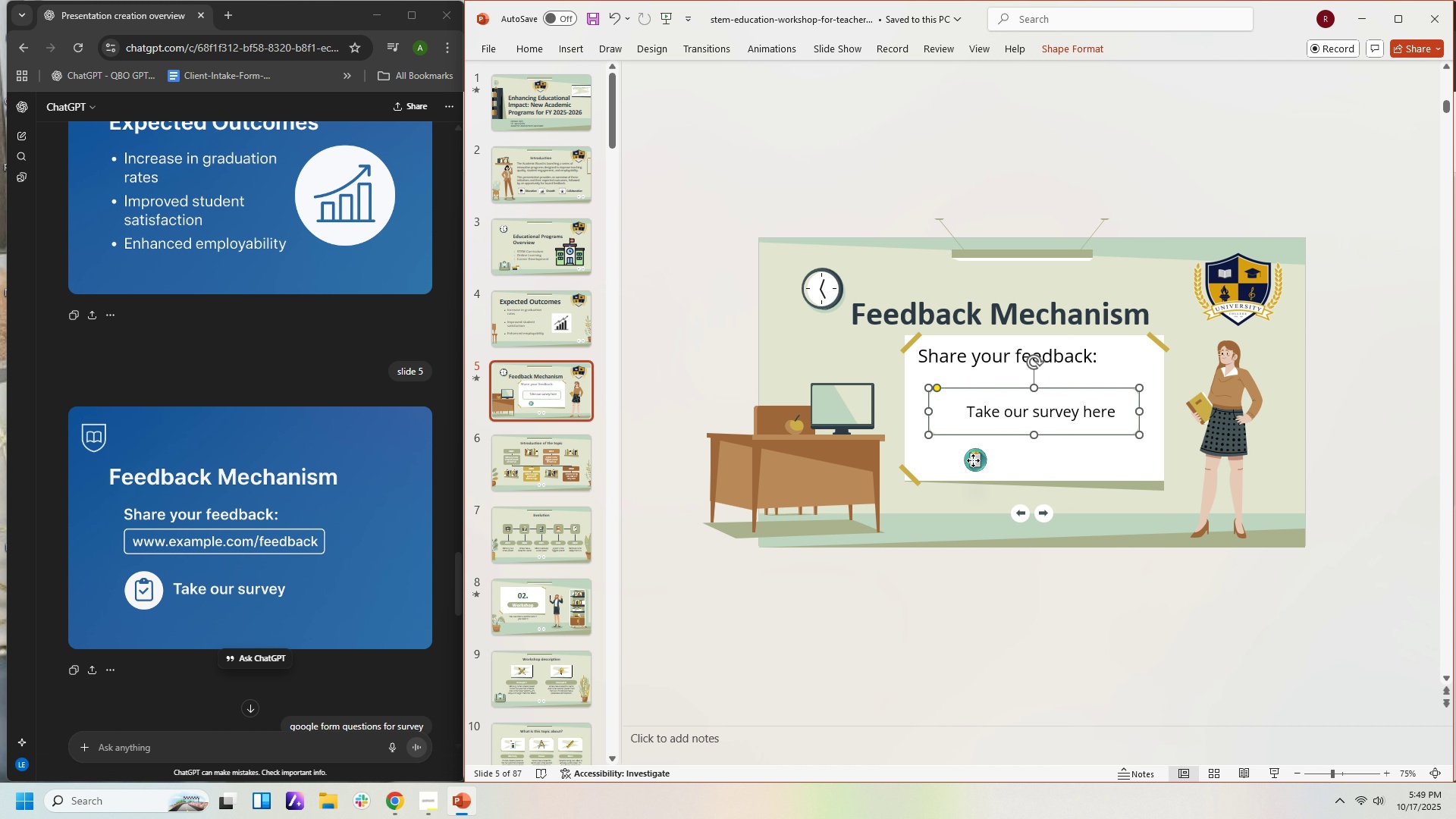 
left_click_drag(start_coordinate=[973, 460], to_coordinate=[952, 413])
 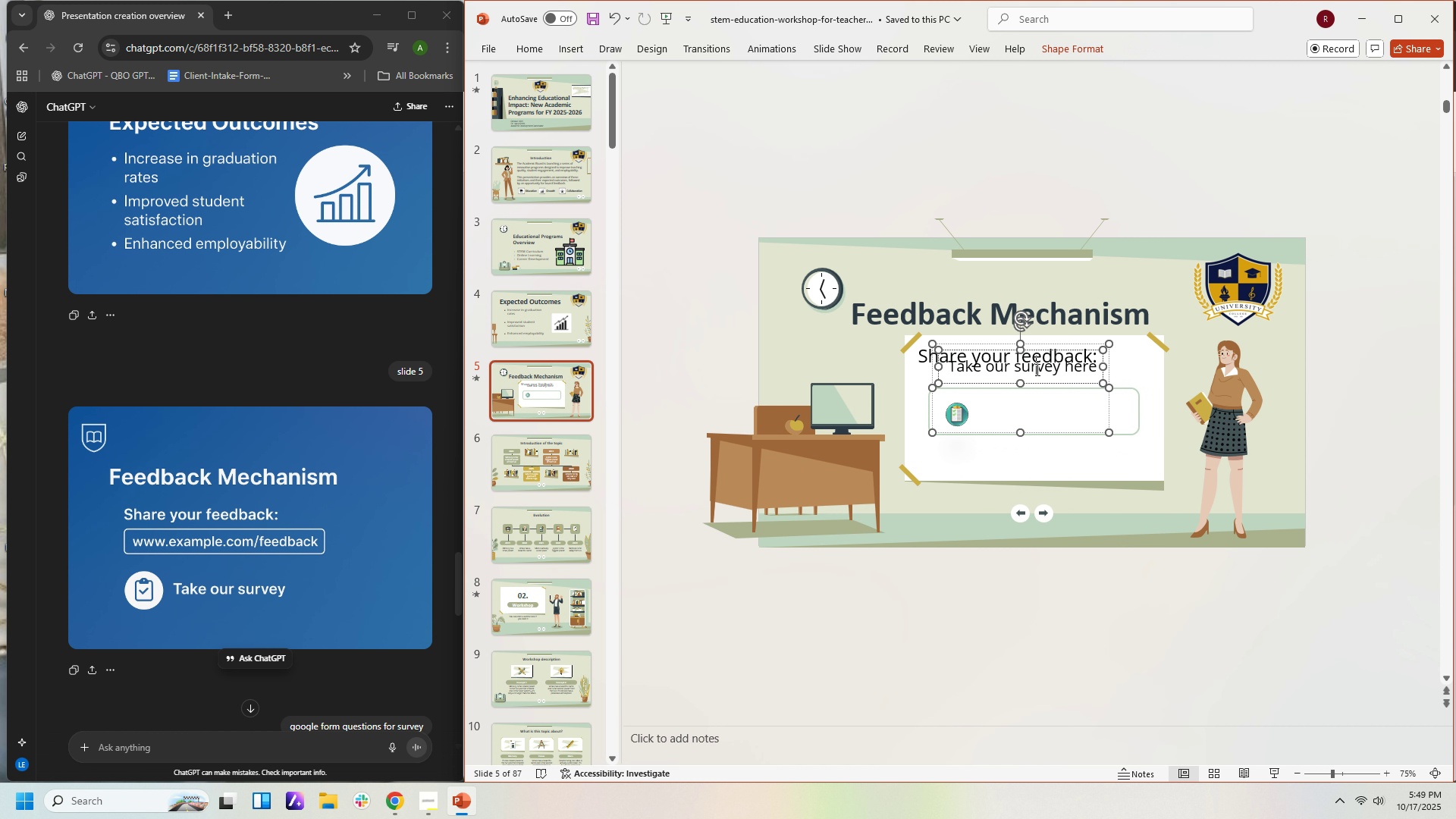 
left_click([1036, 369])
 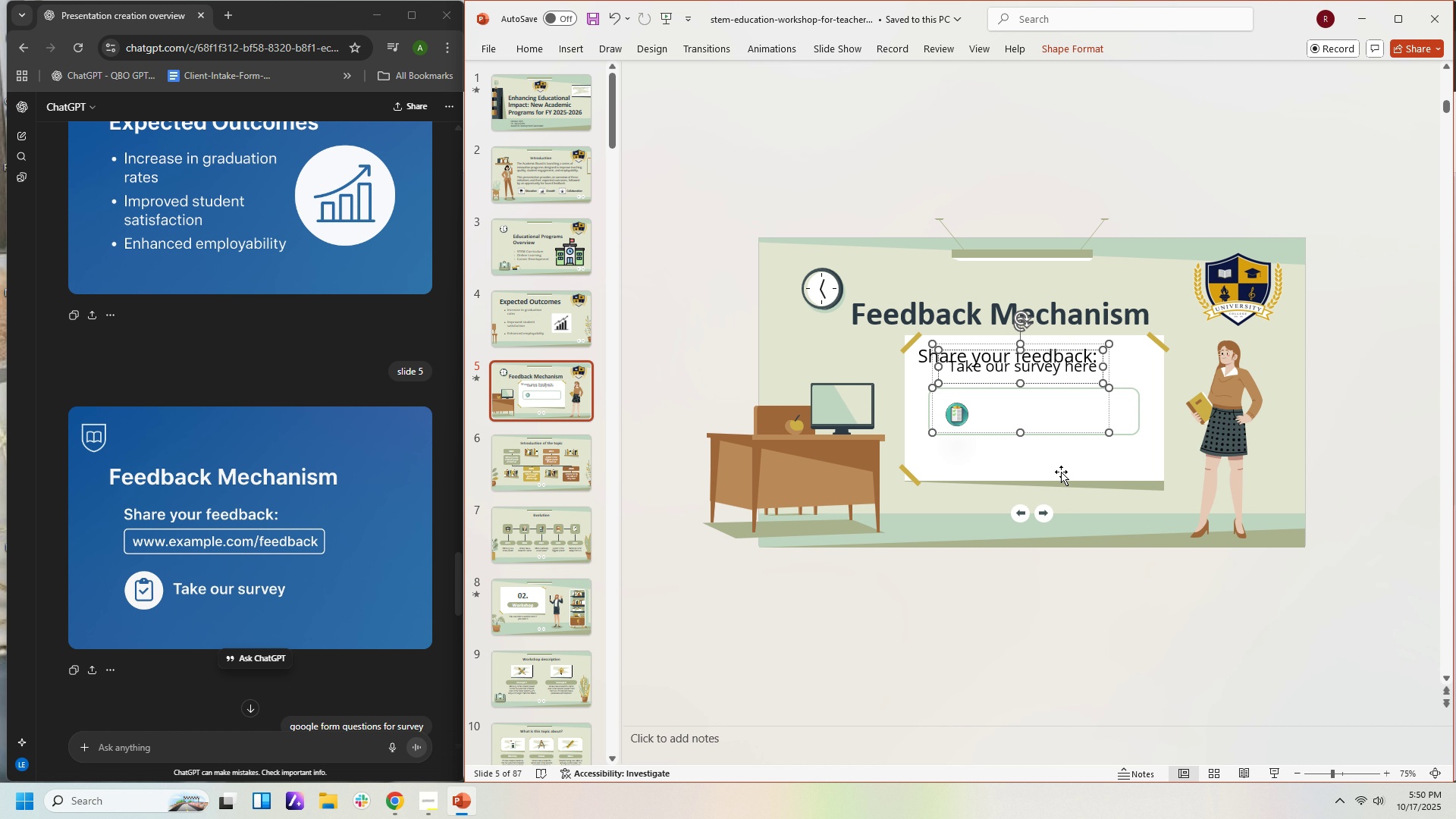 
wait(35.16)
 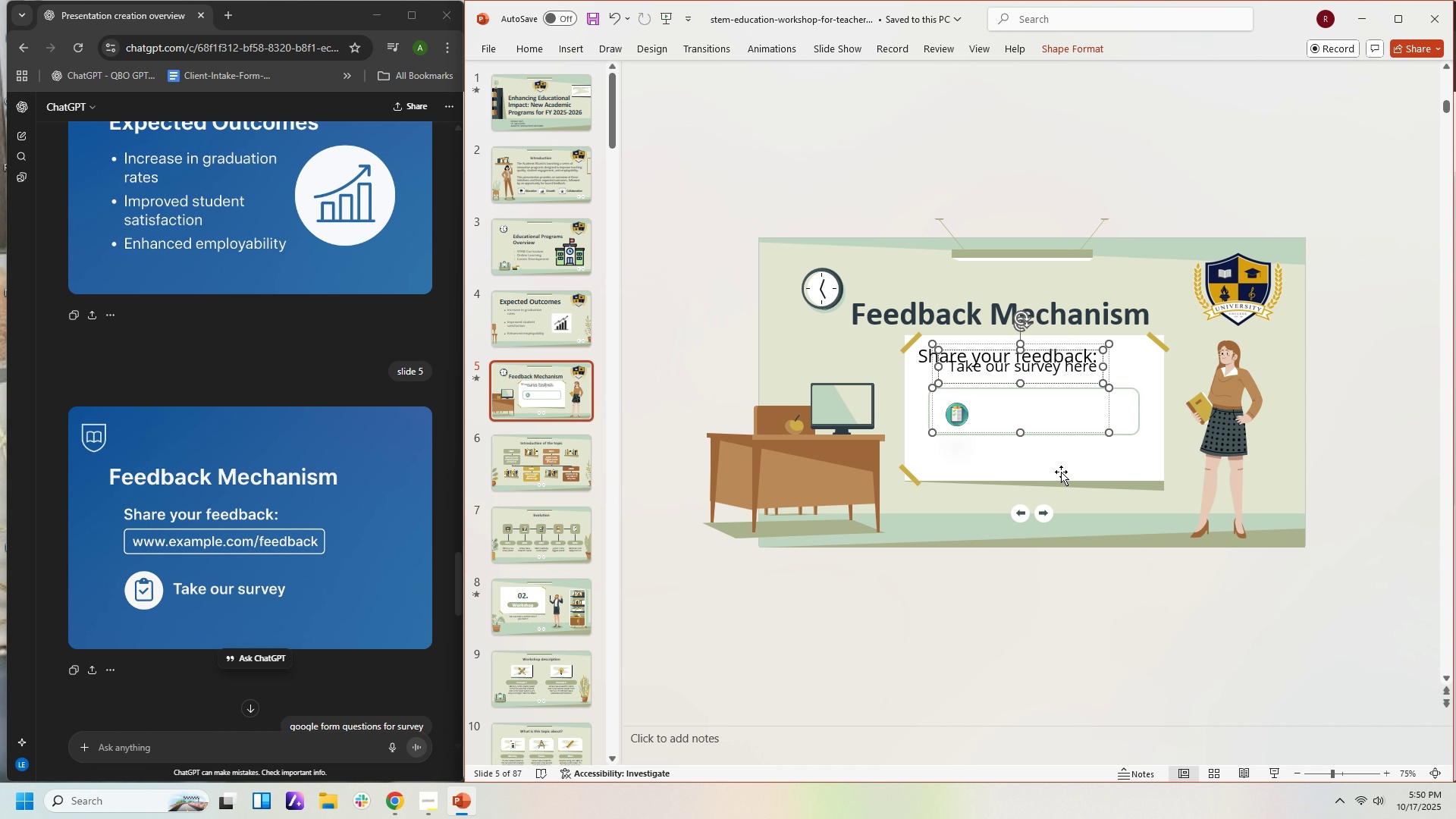 
left_click_drag(start_coordinate=[1062, 347], to_coordinate=[1091, 394])
 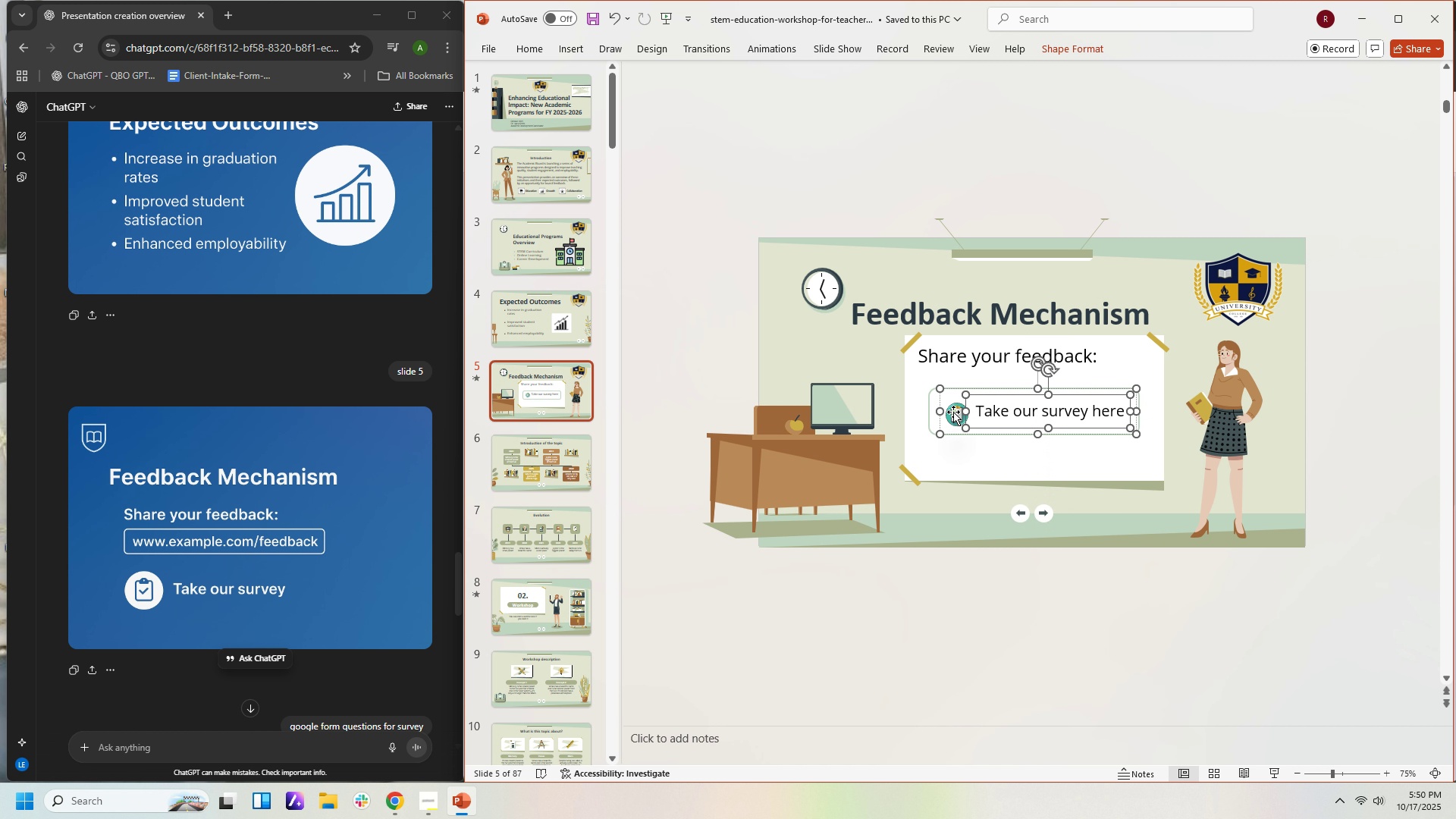 
left_click_drag(start_coordinate=[953, 412], to_coordinate=[952, 406])
 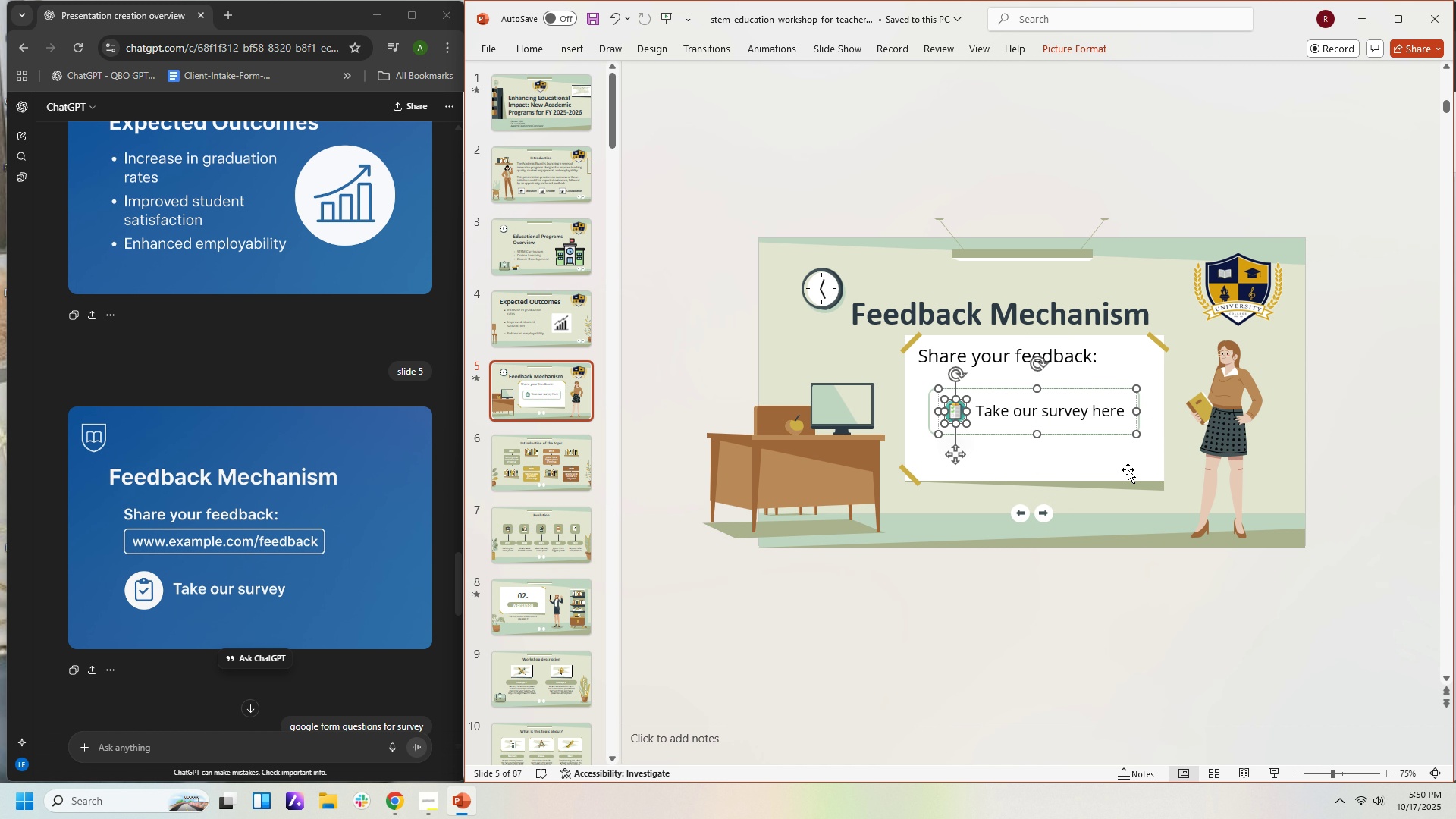 
hold_key(key=ControlLeft, duration=0.88)
scroll: coordinate [1166, 494], scroll_direction: up, amount: 3.0
 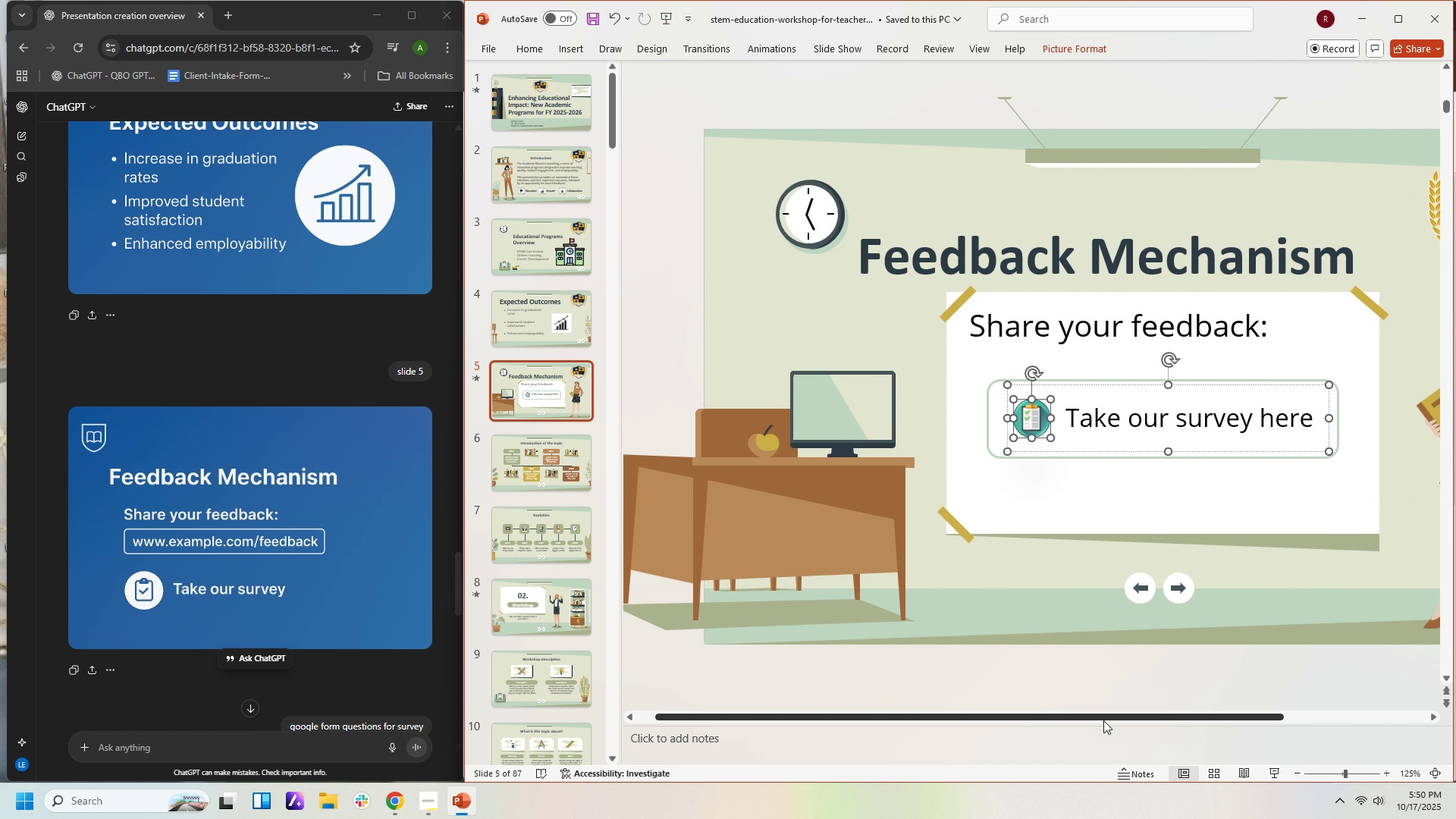 
left_click_drag(start_coordinate=[1103, 720], to_coordinate=[1188, 707])
 